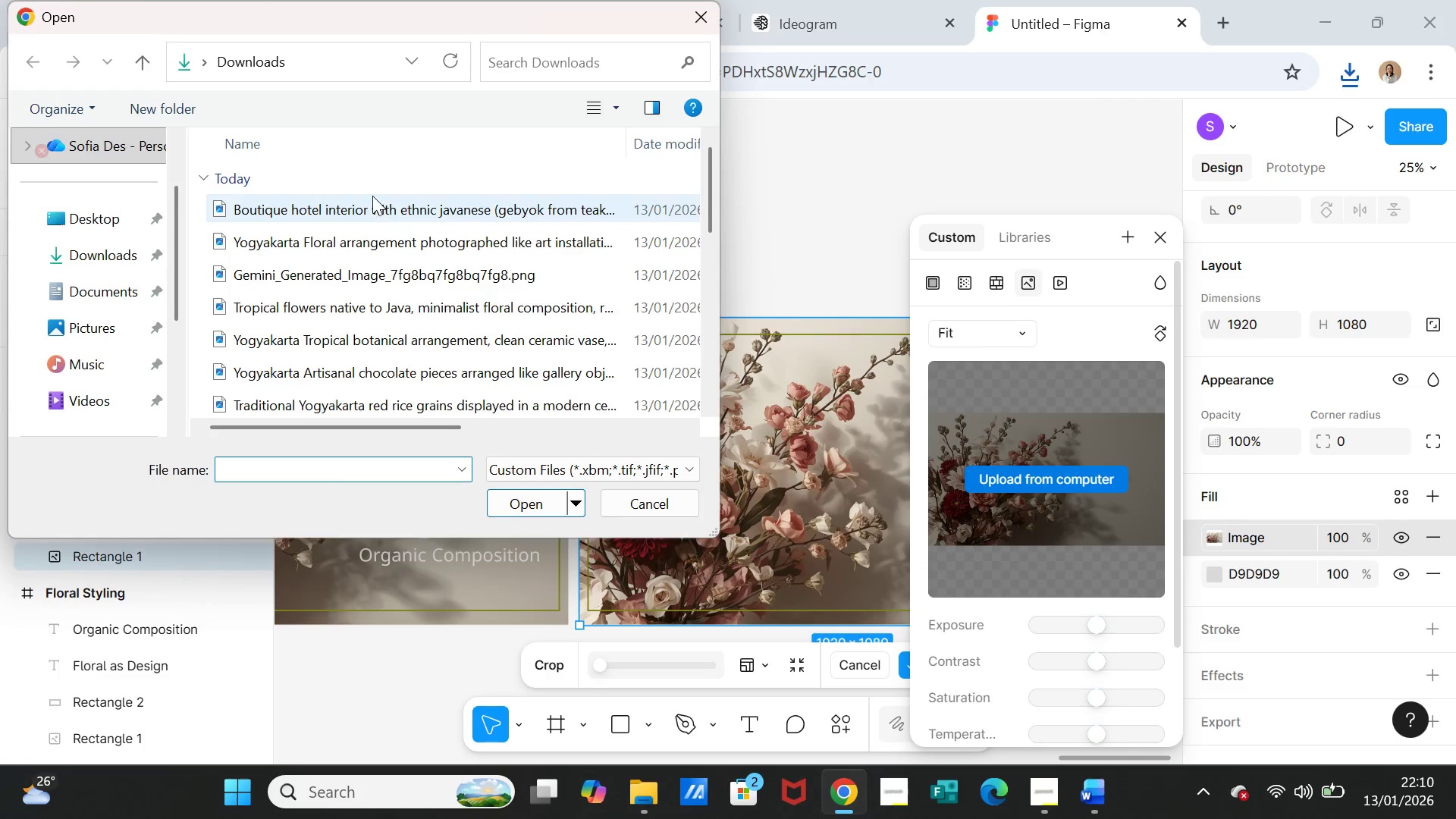 
left_click([368, 205])
 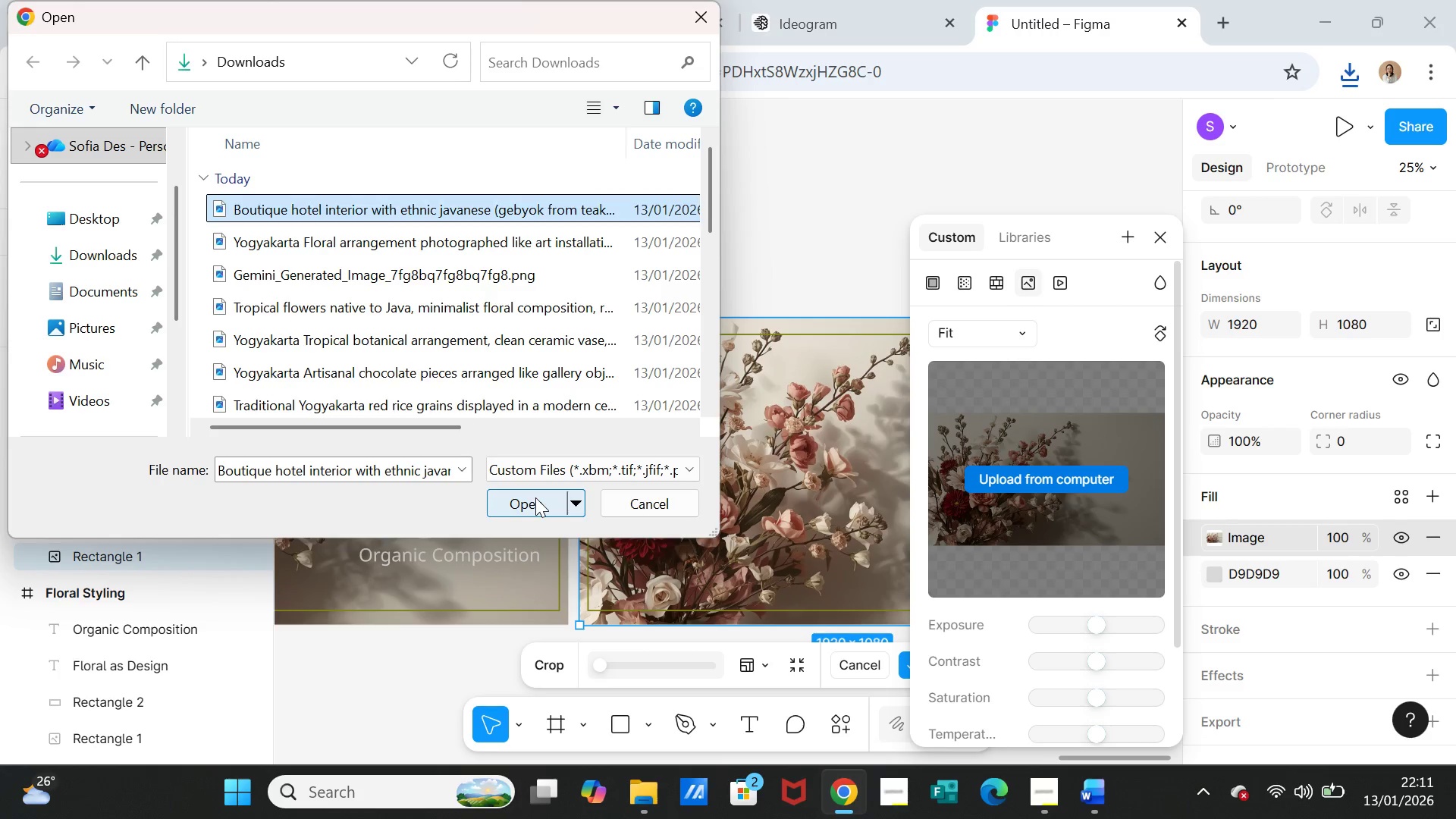 
left_click([535, 497])
 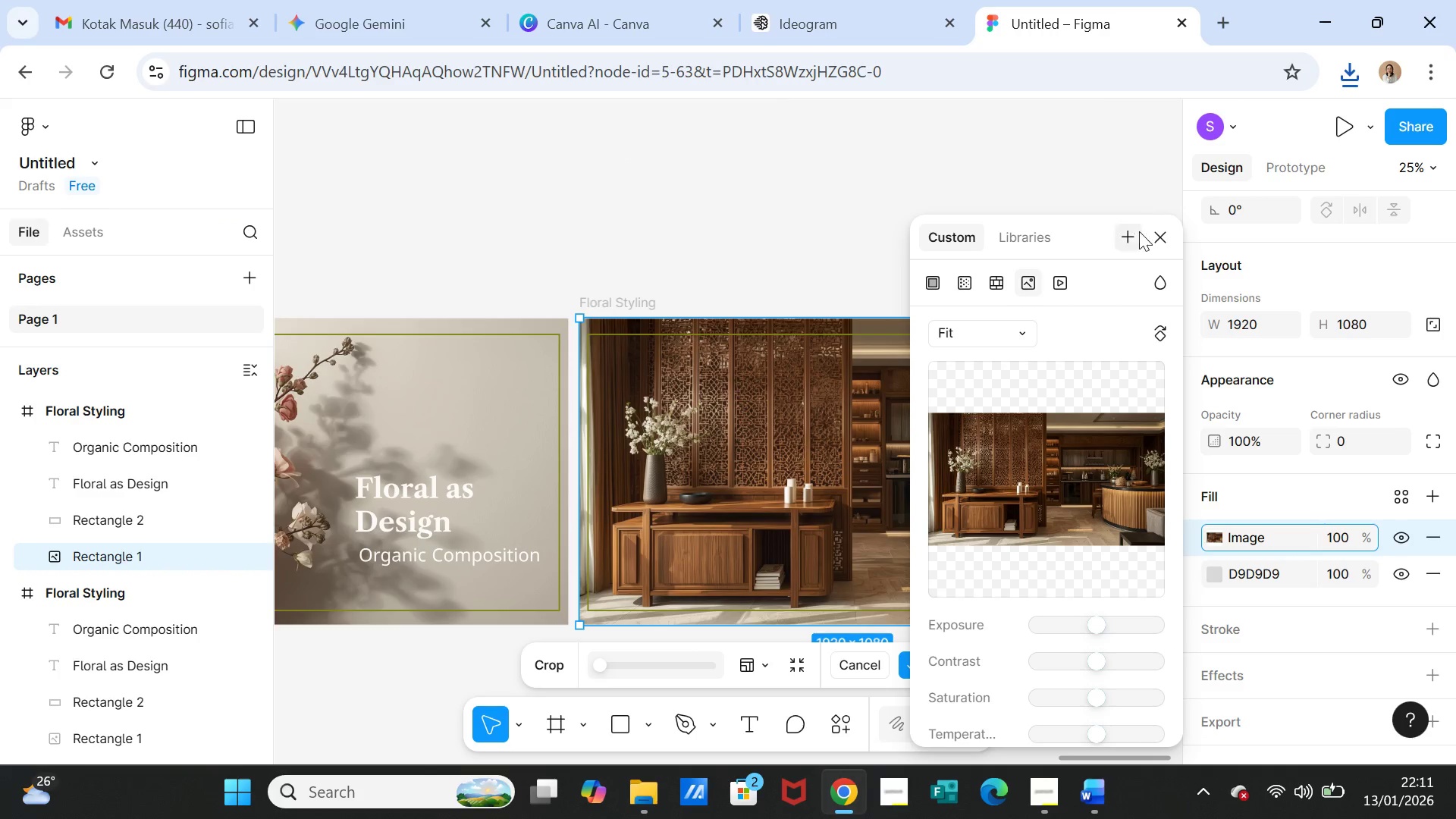 
left_click([1165, 234])
 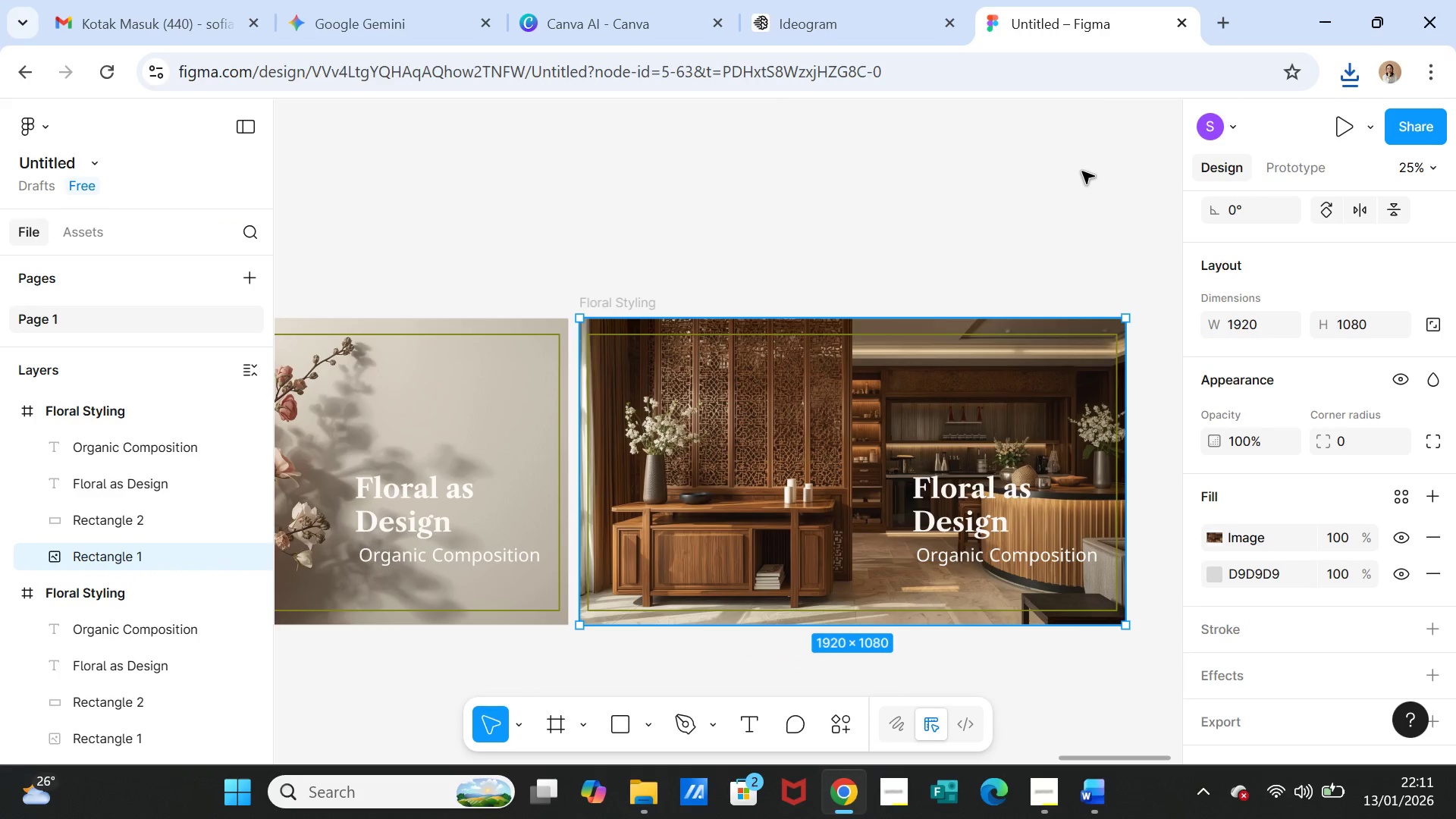 
left_click([1082, 171])
 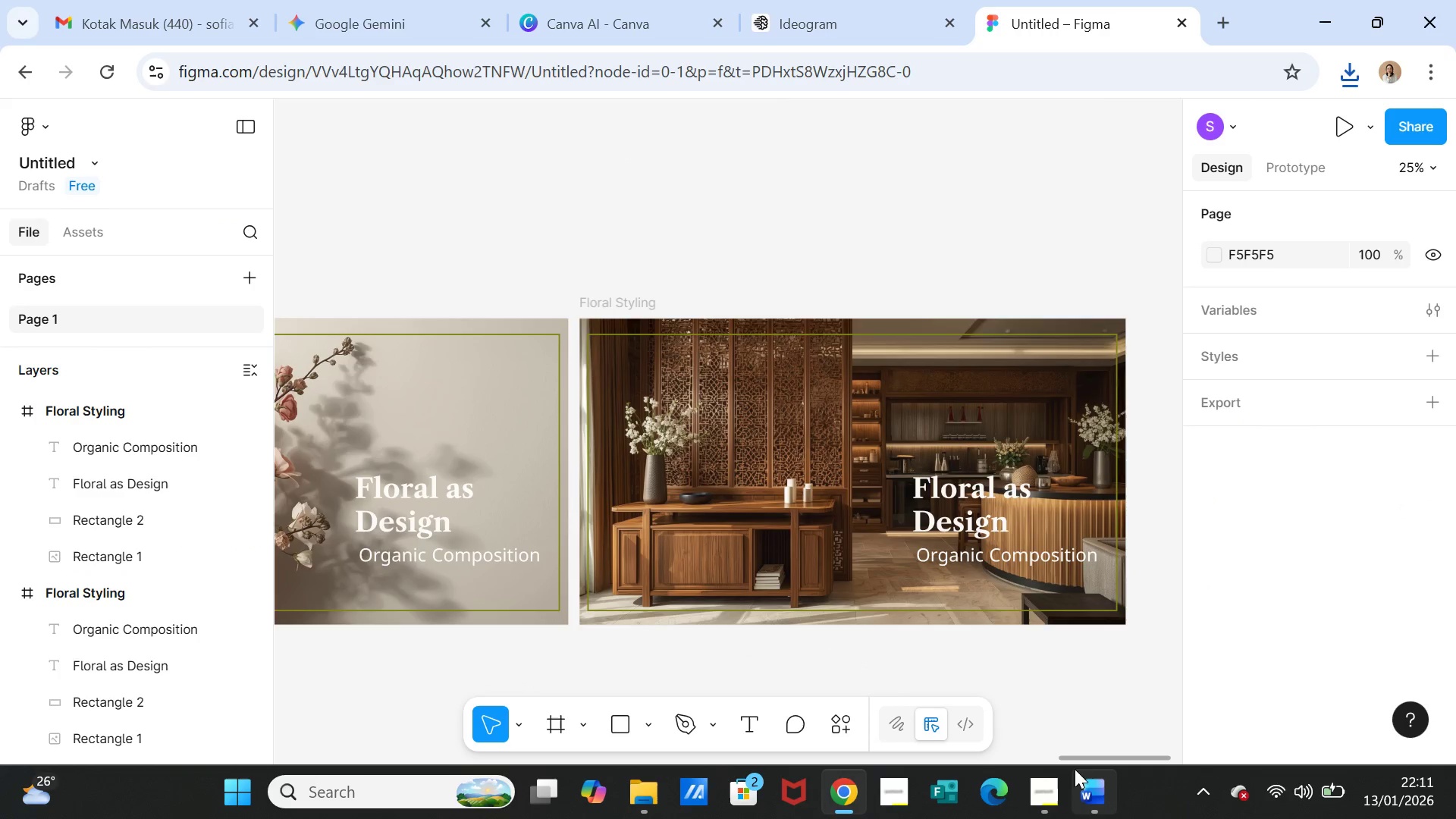 
left_click([1088, 784])
 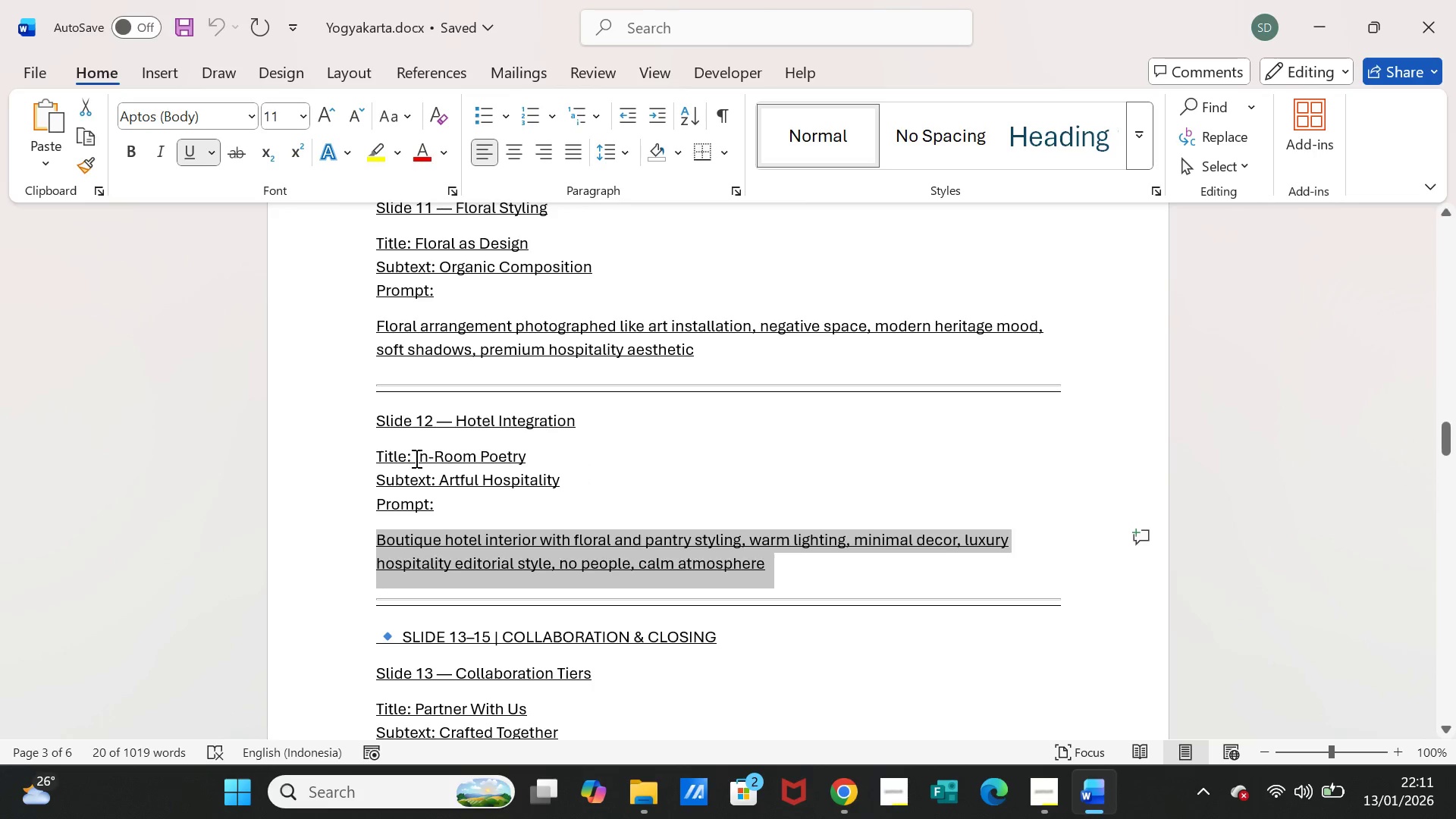 
left_click_drag(start_coordinate=[413, 458], to_coordinate=[458, 453])
 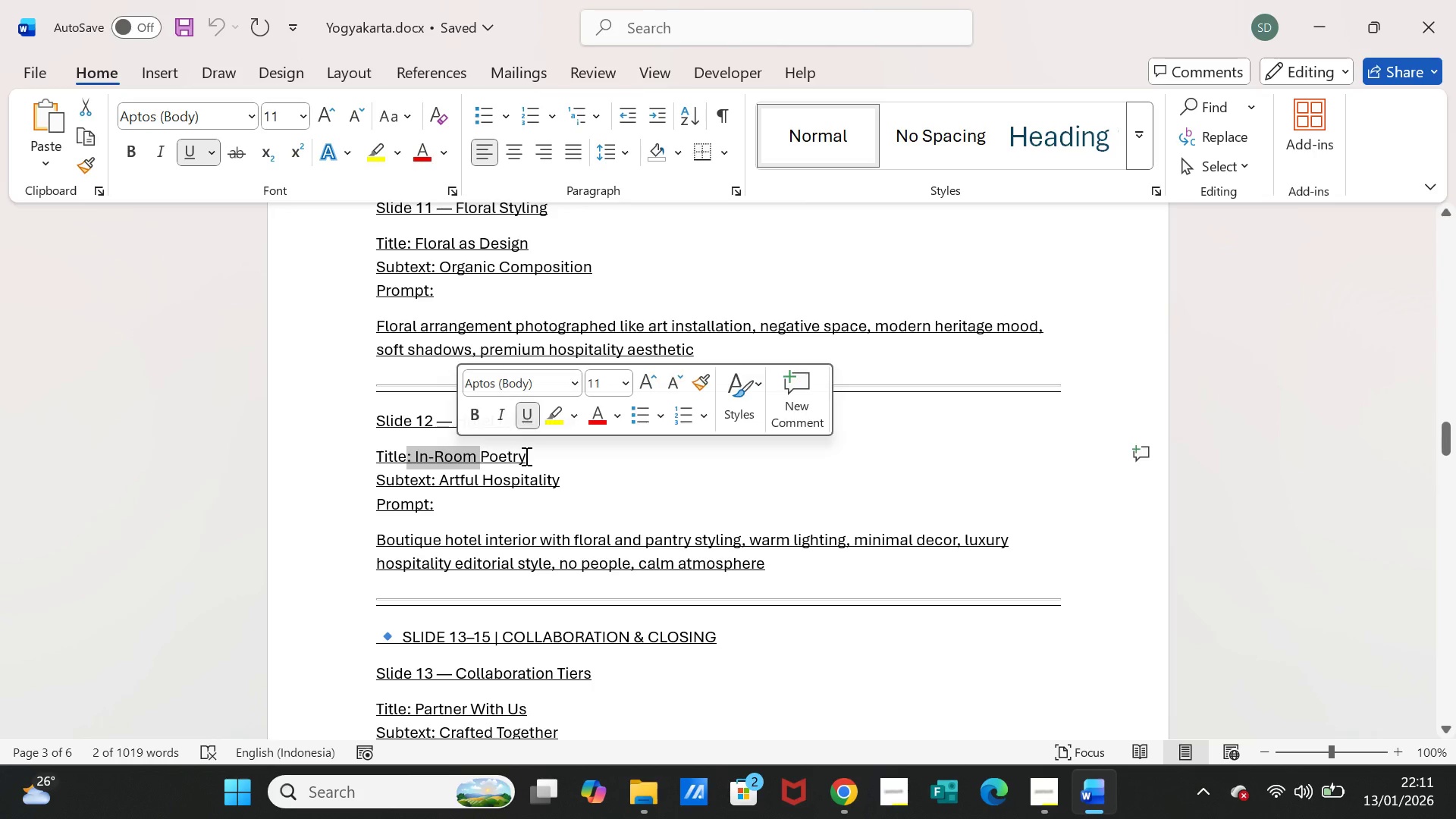 
left_click_drag(start_coordinate=[525, 456], to_coordinate=[419, 452])
 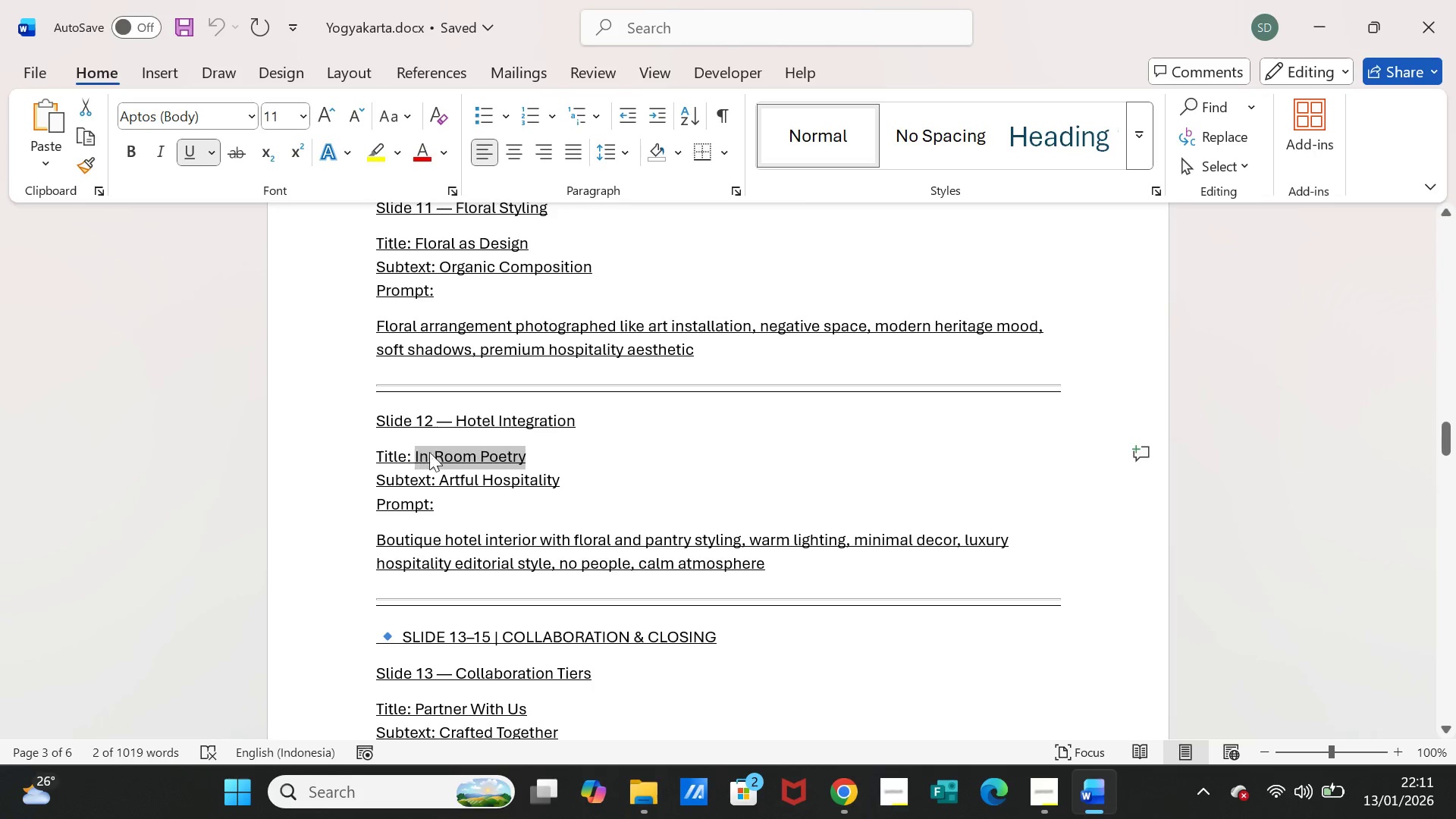 
key(Control+C)
 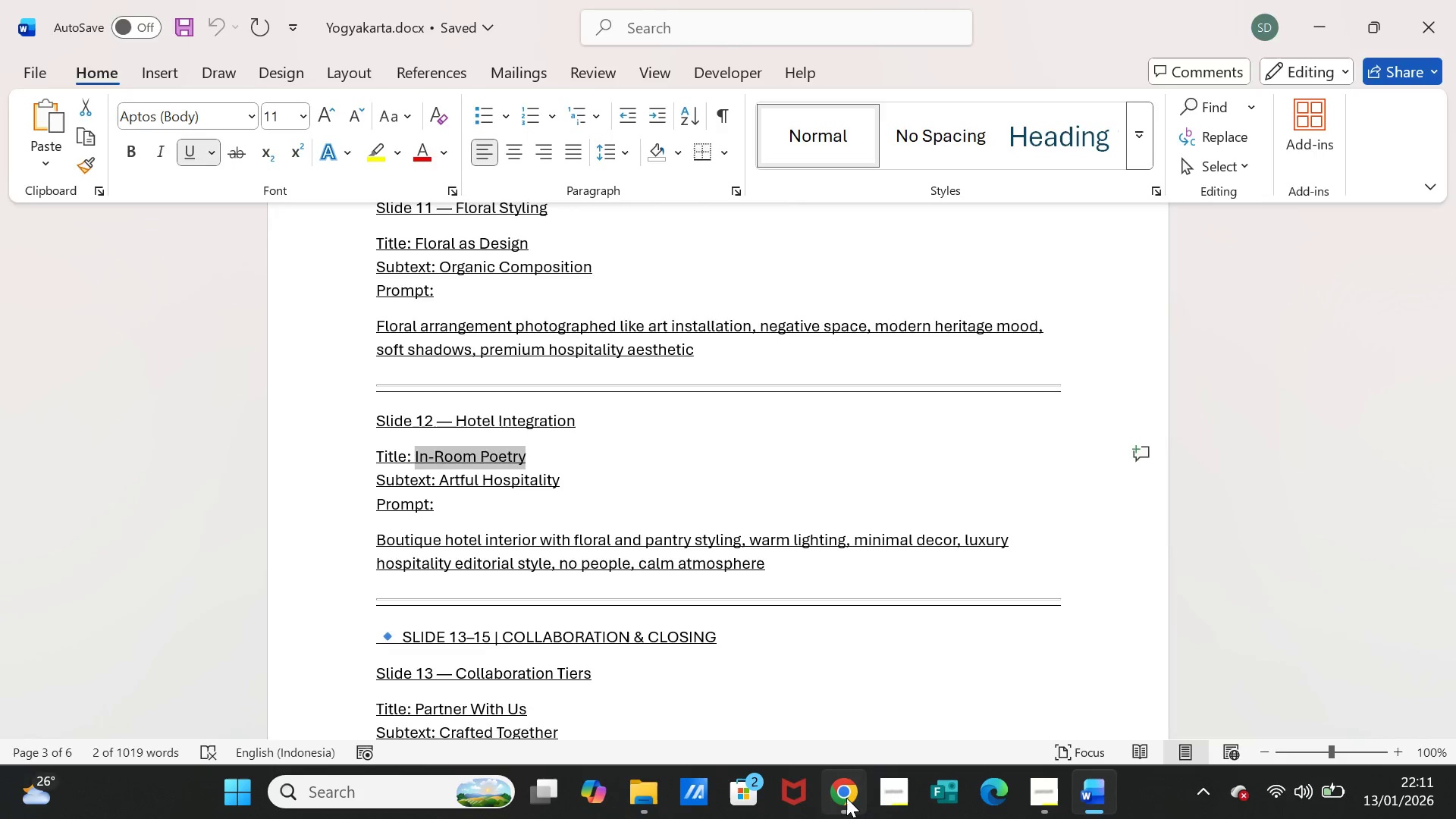 
left_click([846, 798])
 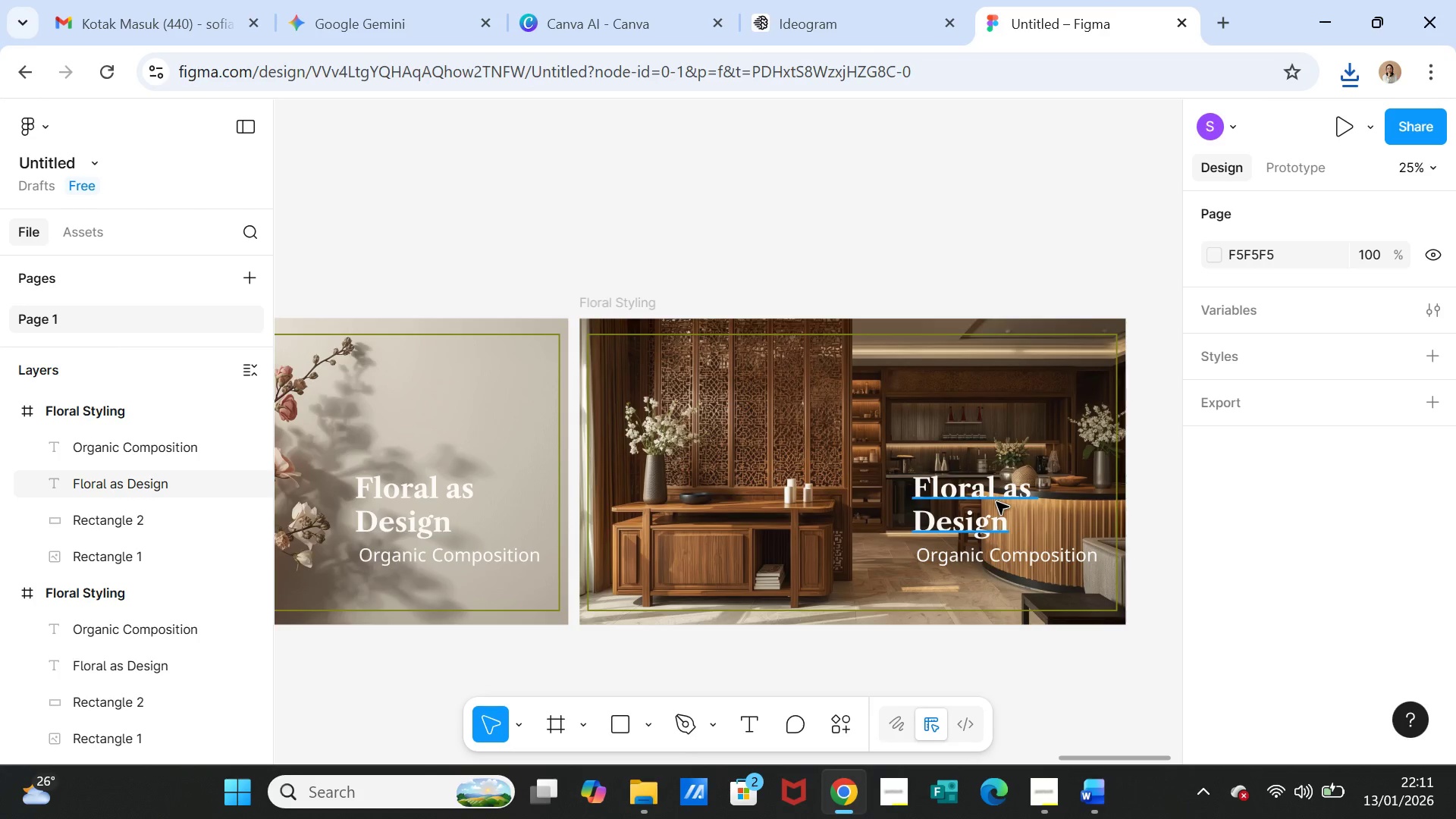 
double_click([996, 502])
 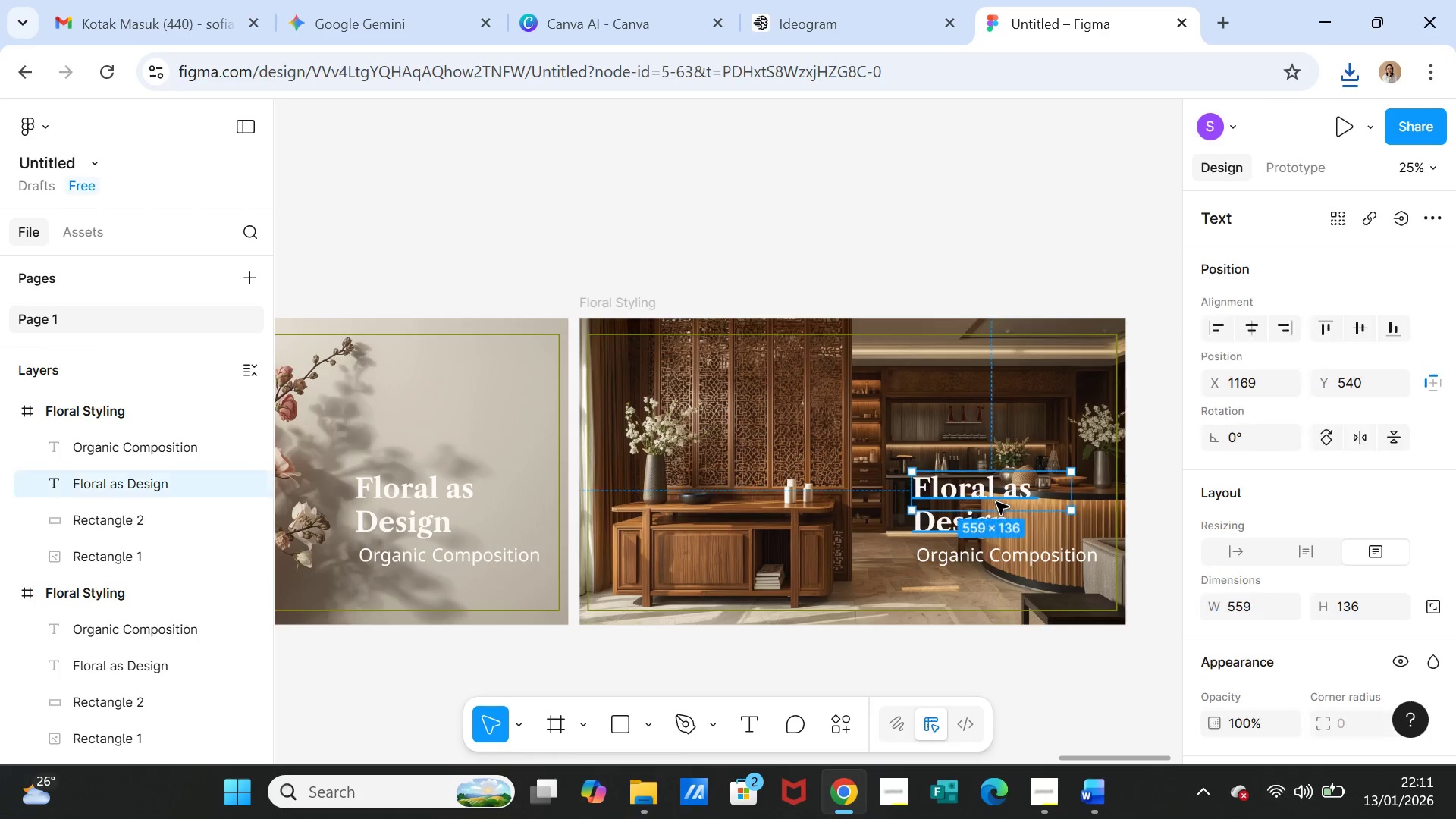 
triple_click([996, 502])
 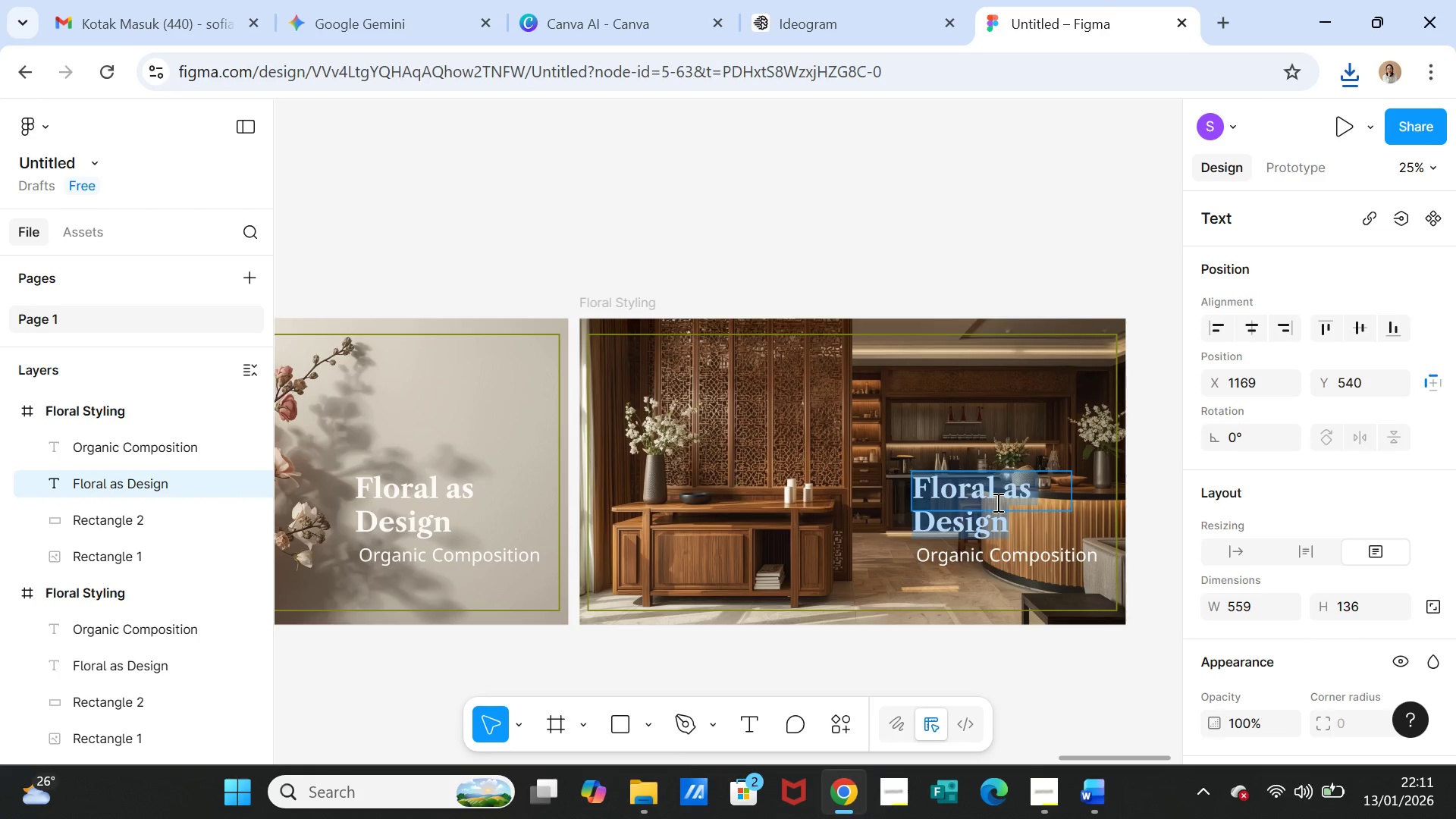 
key(Control+V)
 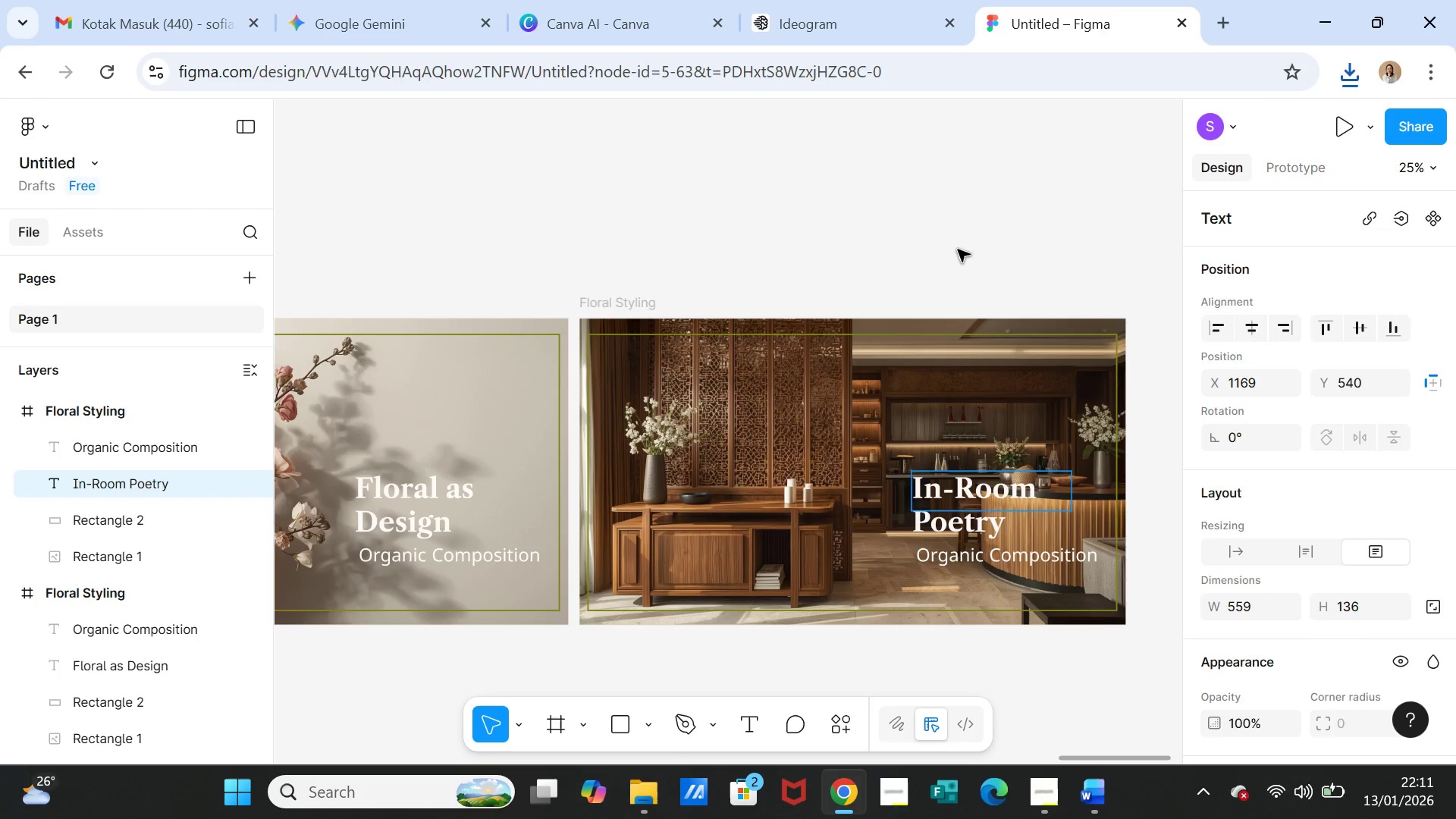 
left_click([958, 244])
 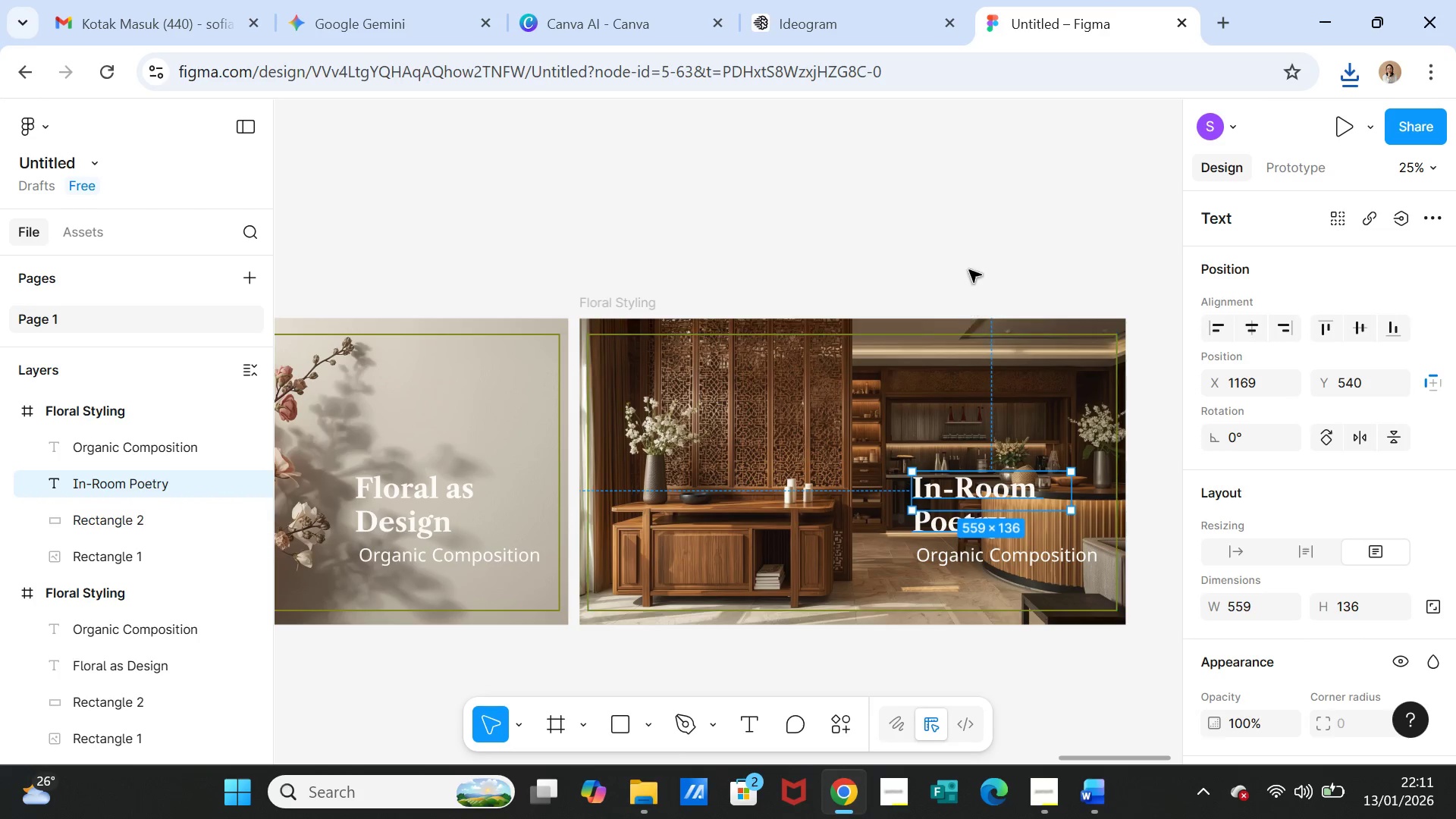 
left_click([971, 246])
 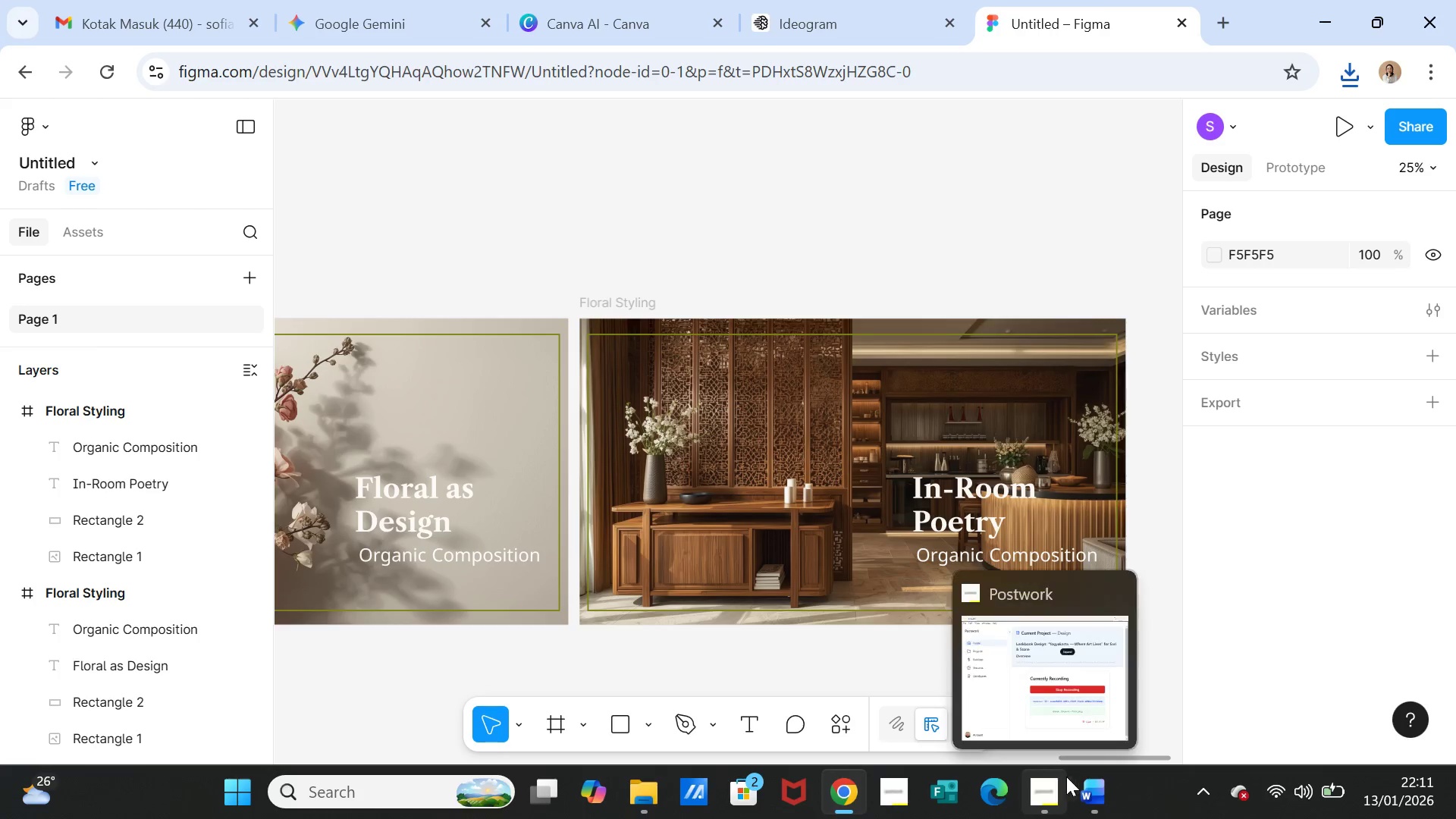 
left_click([1087, 777])
 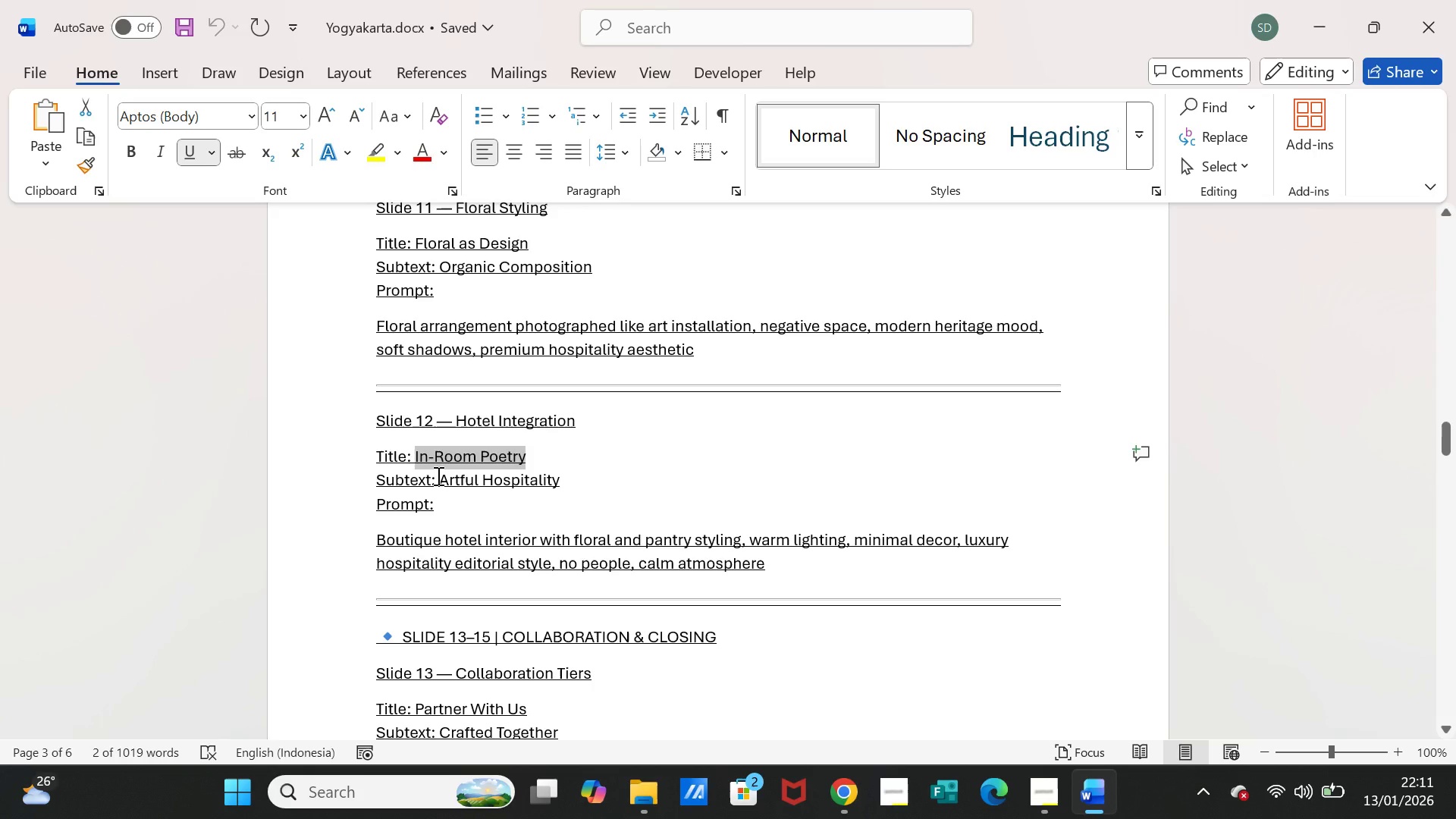 
left_click_drag(start_coordinate=[437, 475], to_coordinate=[532, 472])
 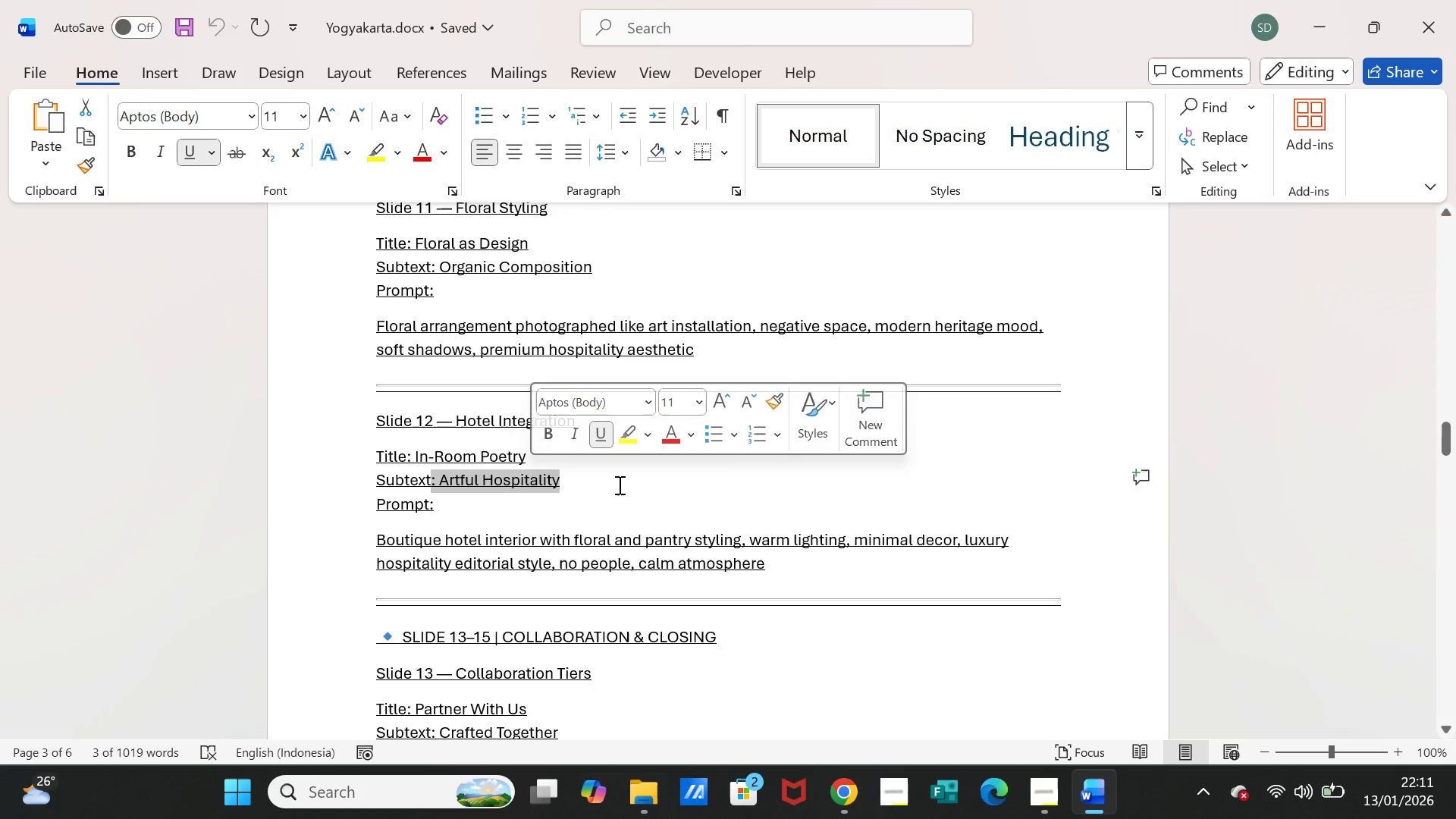 
left_click([618, 485])
 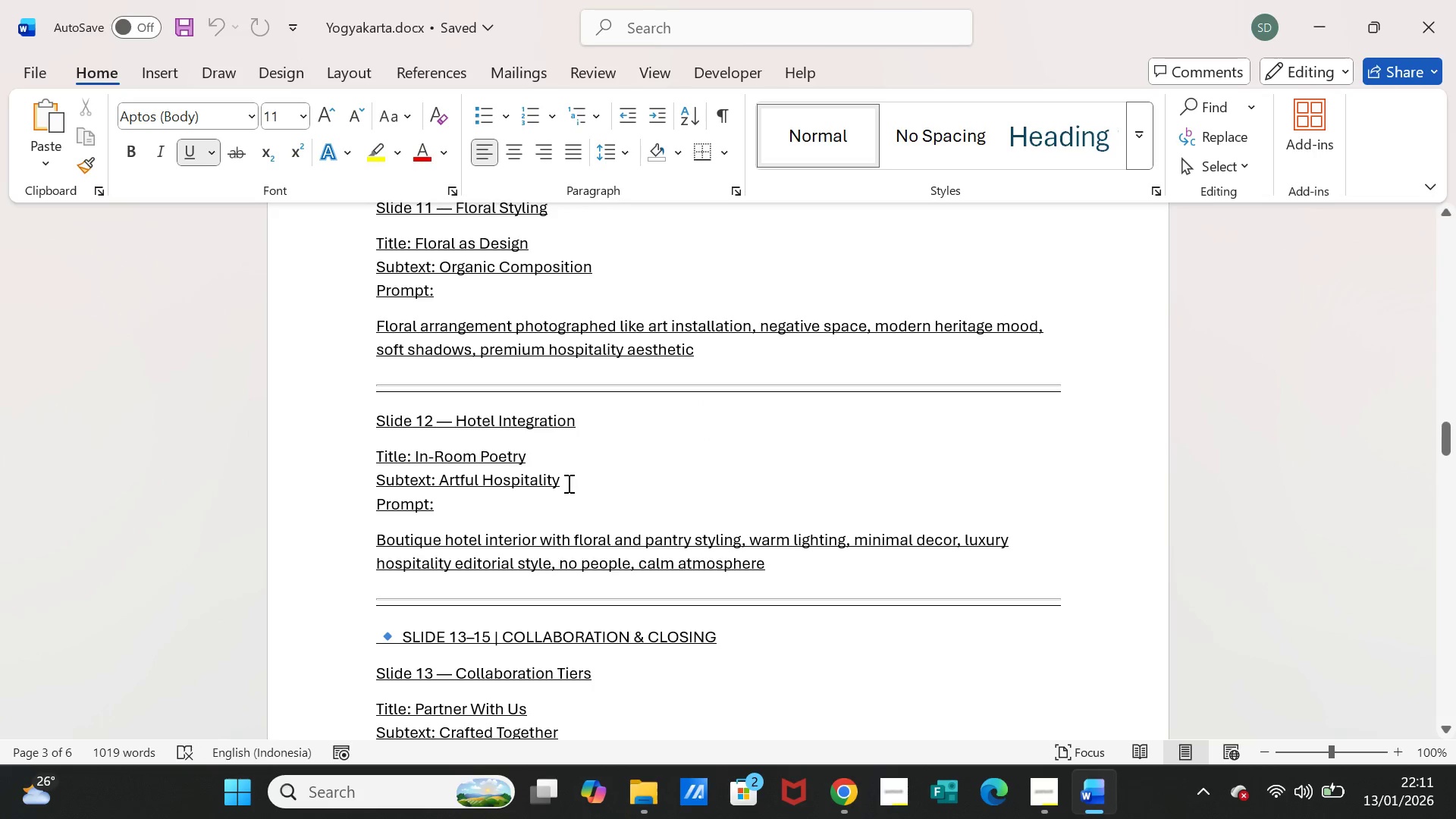 
left_click_drag(start_coordinate=[567, 483], to_coordinate=[466, 481])
 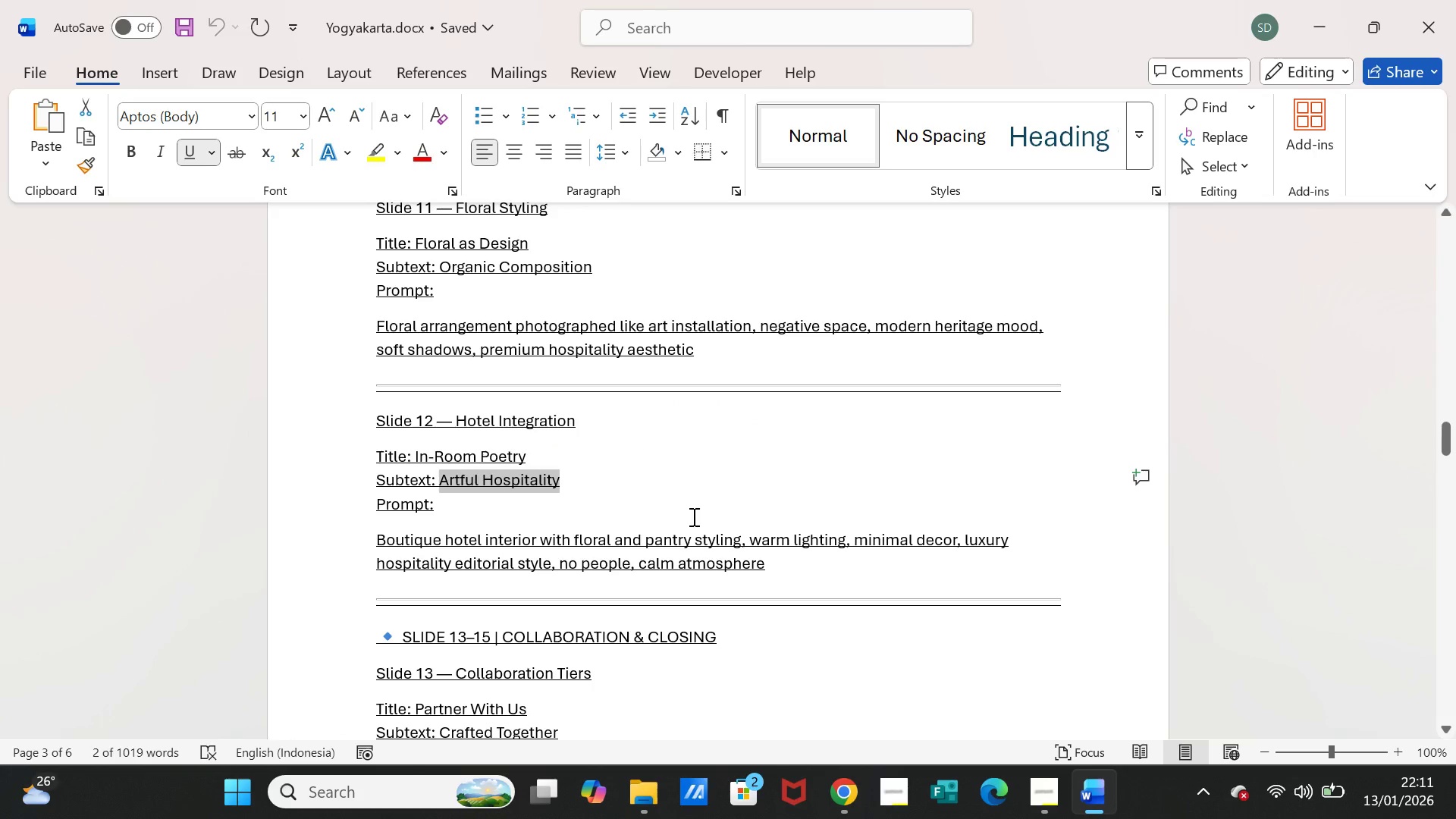 
key(Control+C)
 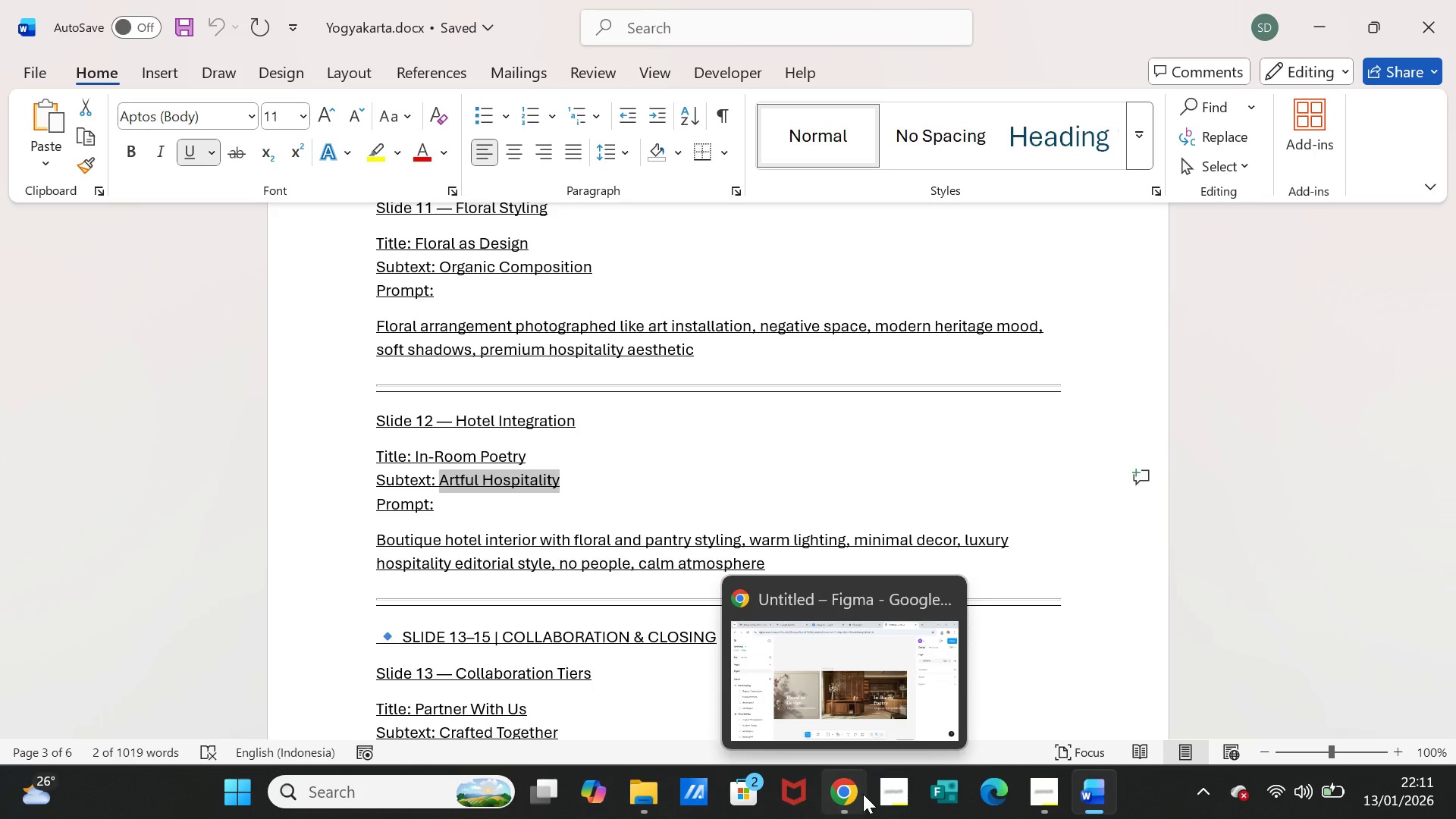 
left_click([859, 790])
 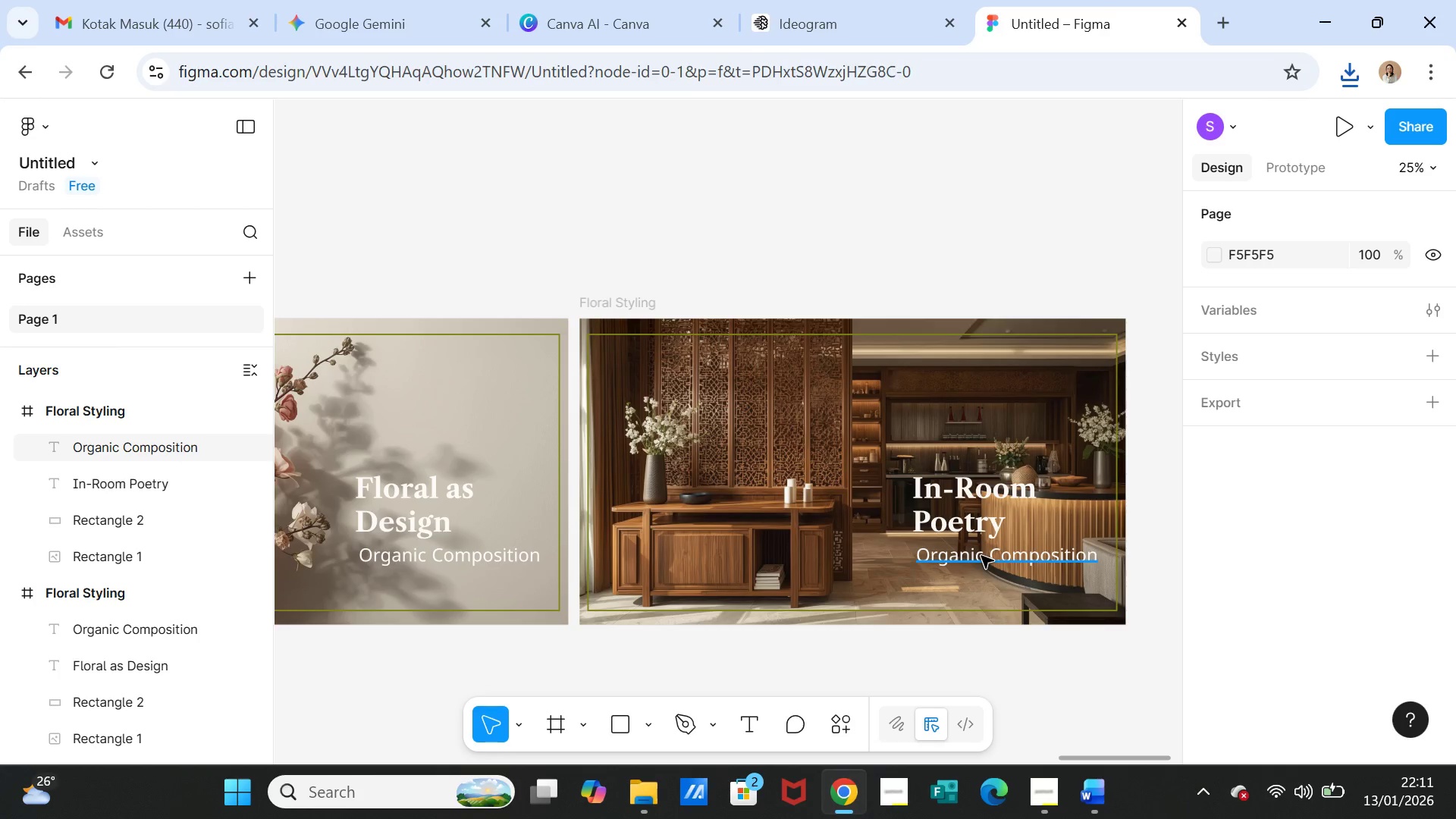 
double_click([981, 556])
 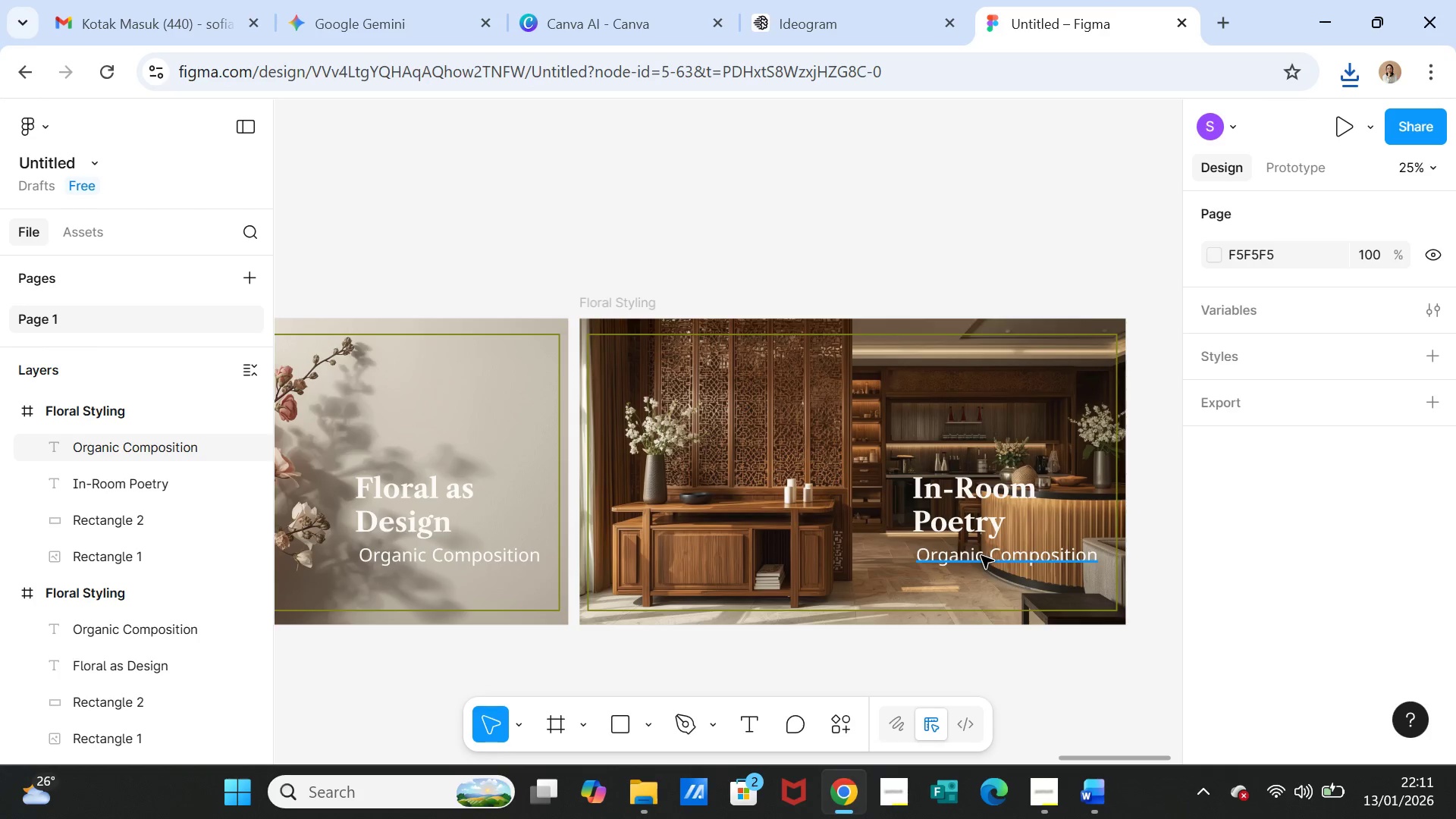 
triple_click([981, 556])
 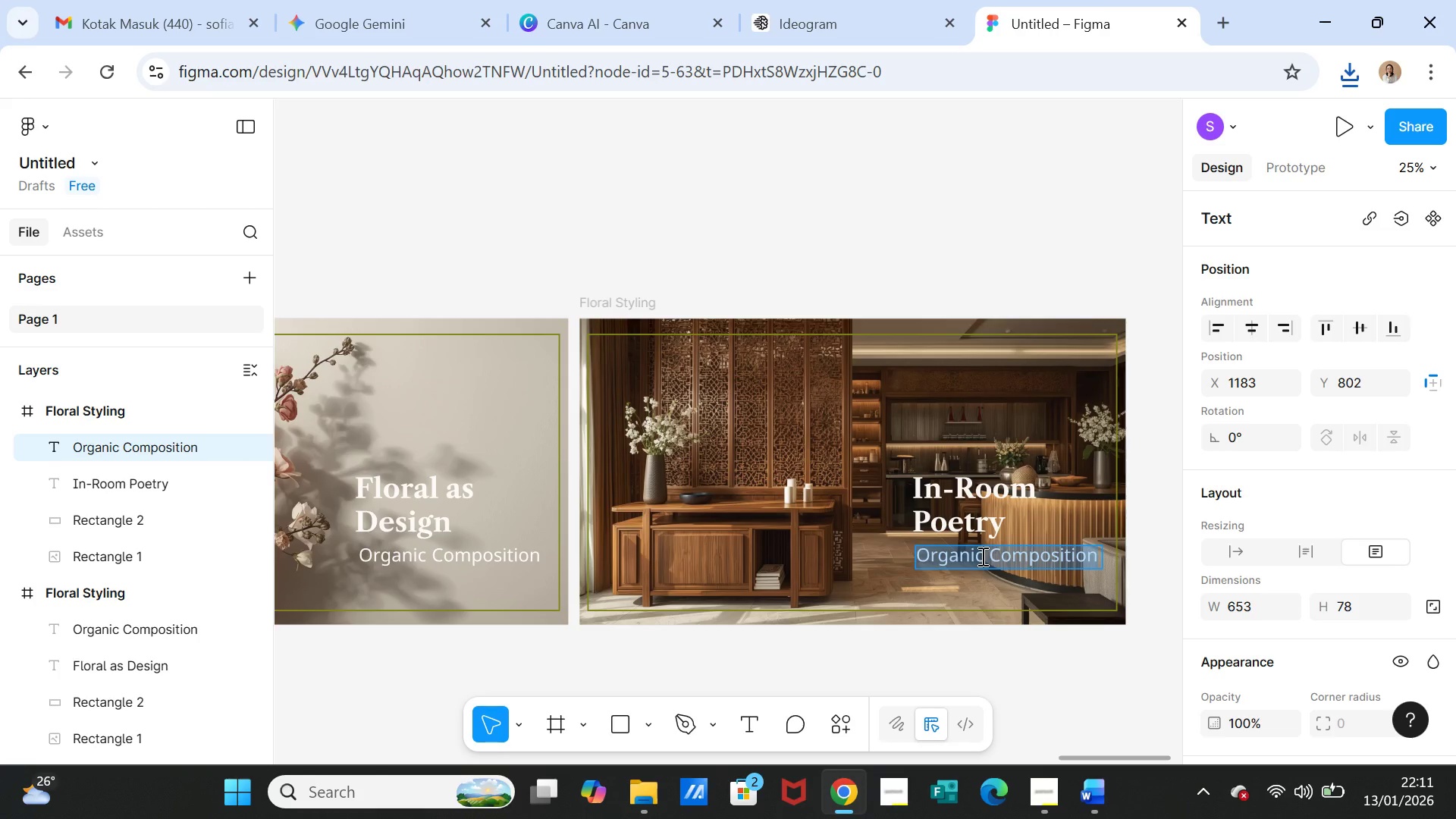 
key(Control+V)
 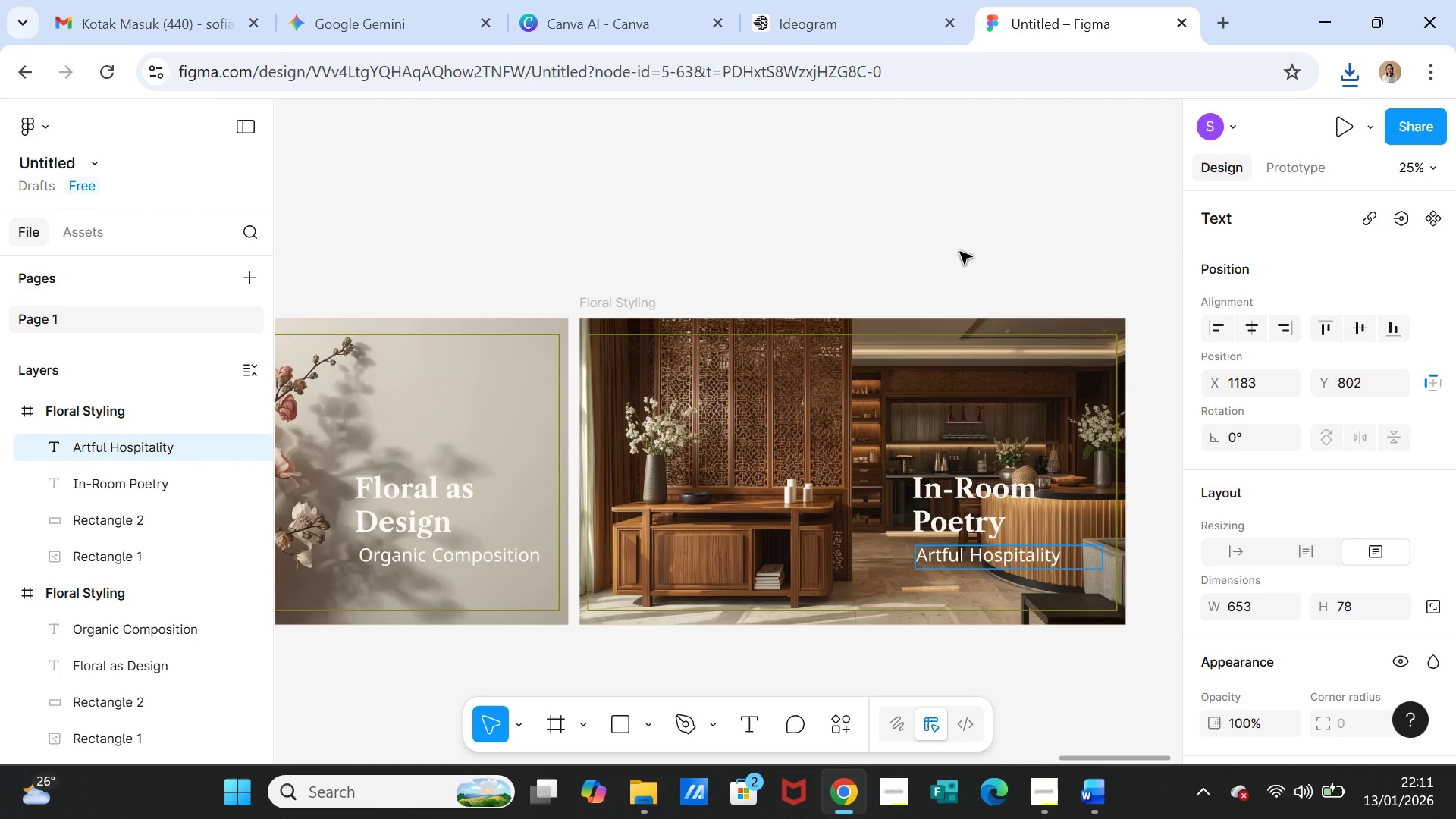 
left_click([960, 252])
 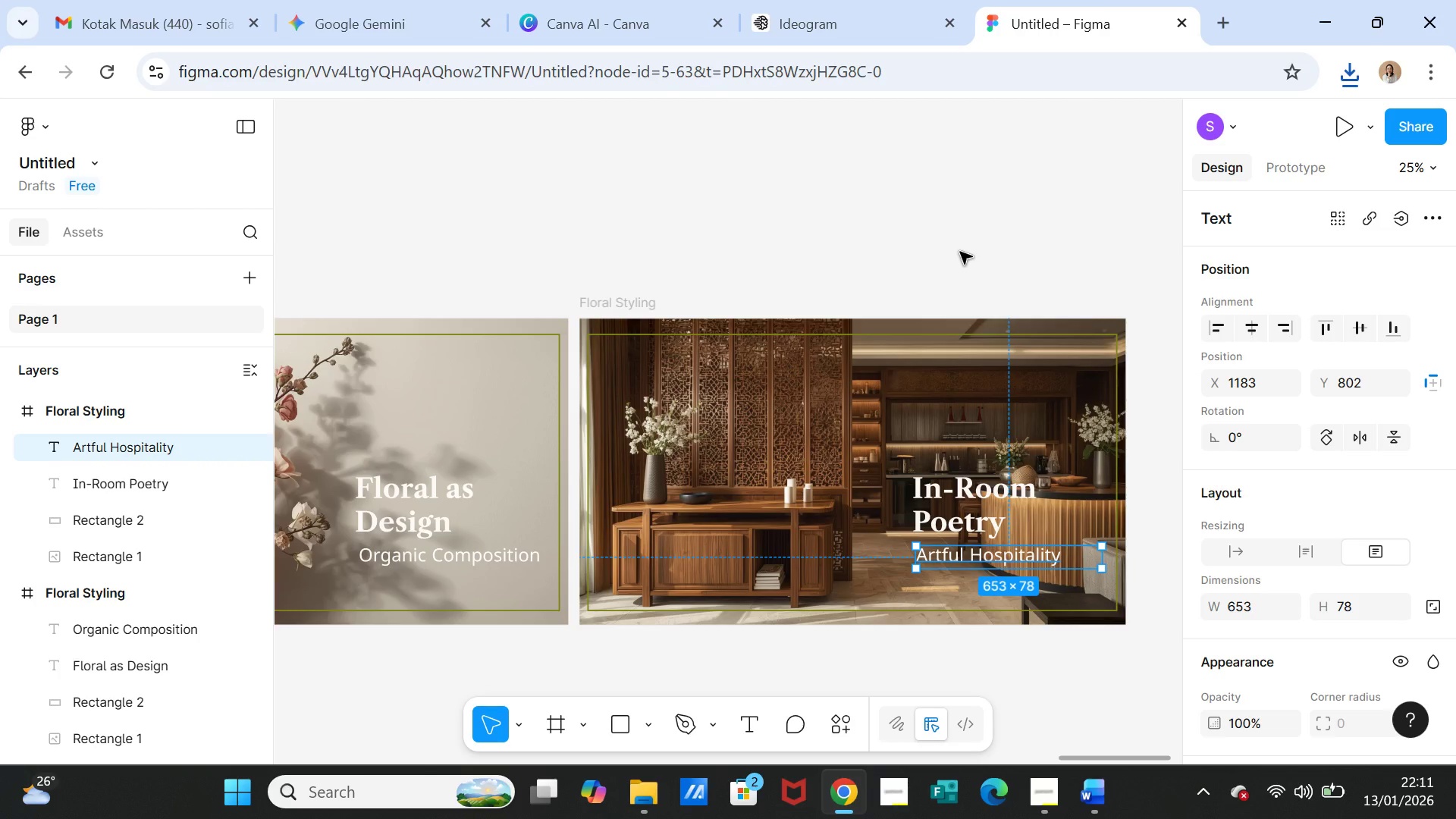 
left_click([960, 252])
 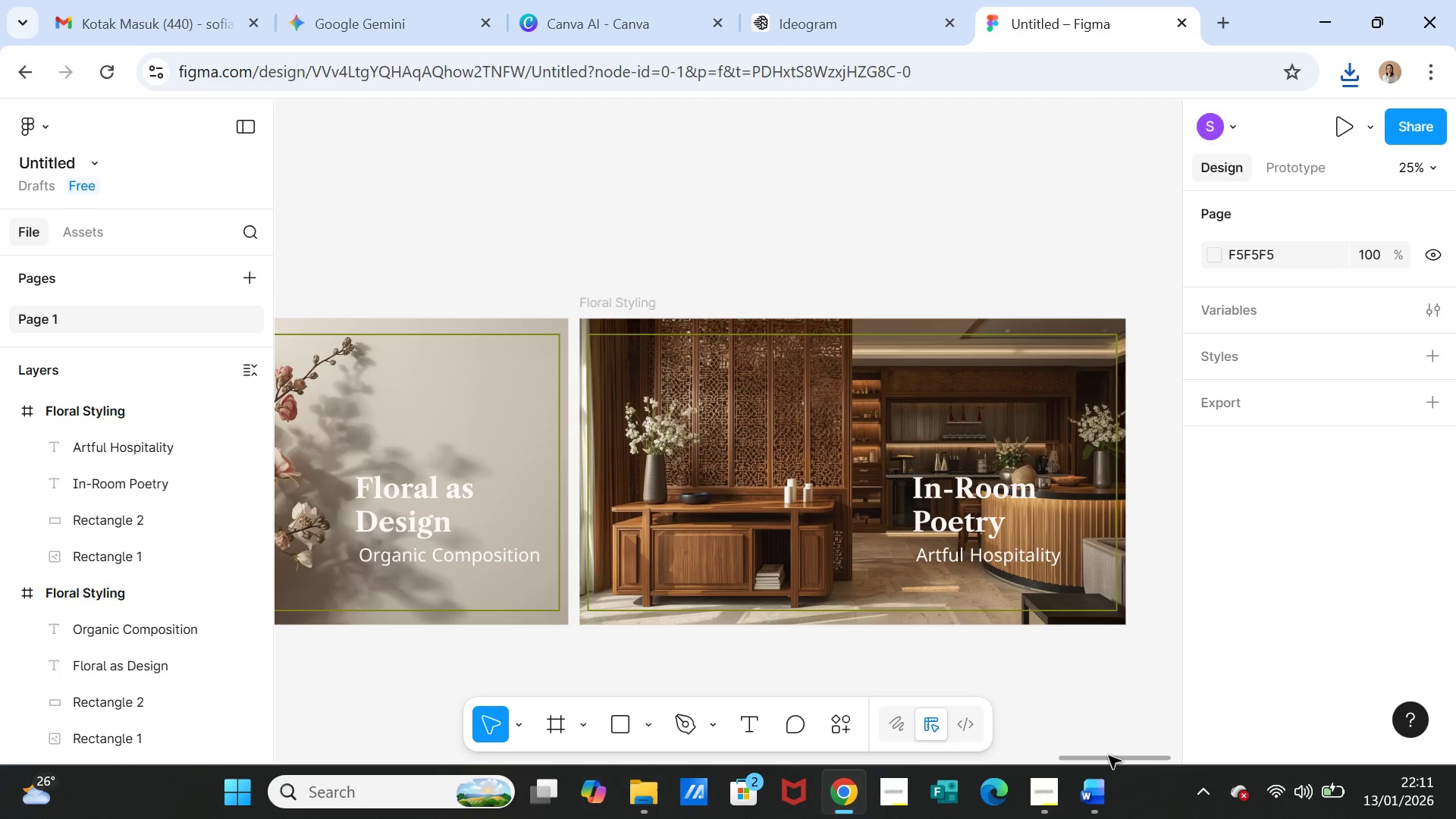 
left_click([1095, 796])
 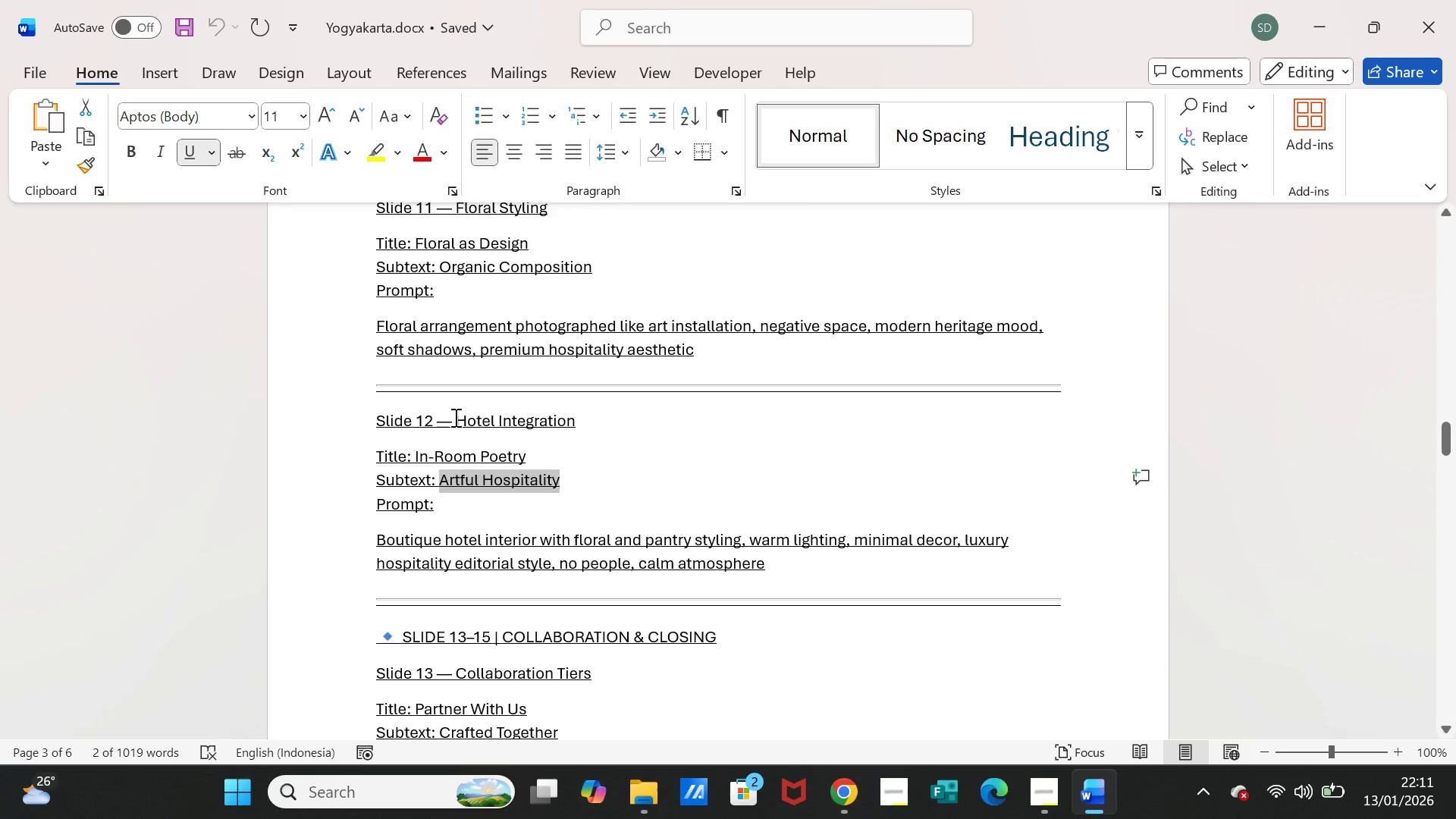 
left_click_drag(start_coordinate=[454, 417], to_coordinate=[530, 417])
 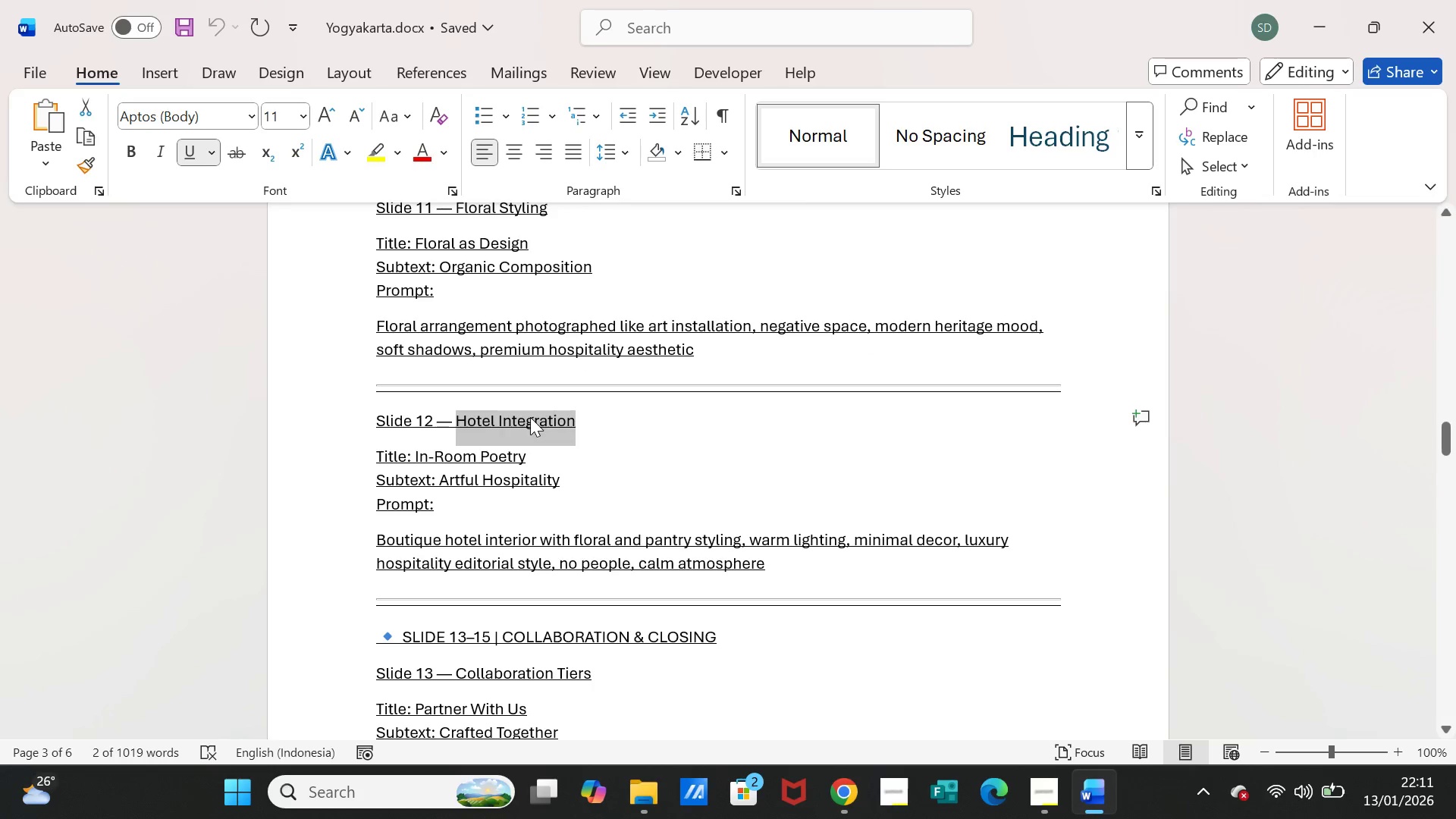 
key(Control+C)
 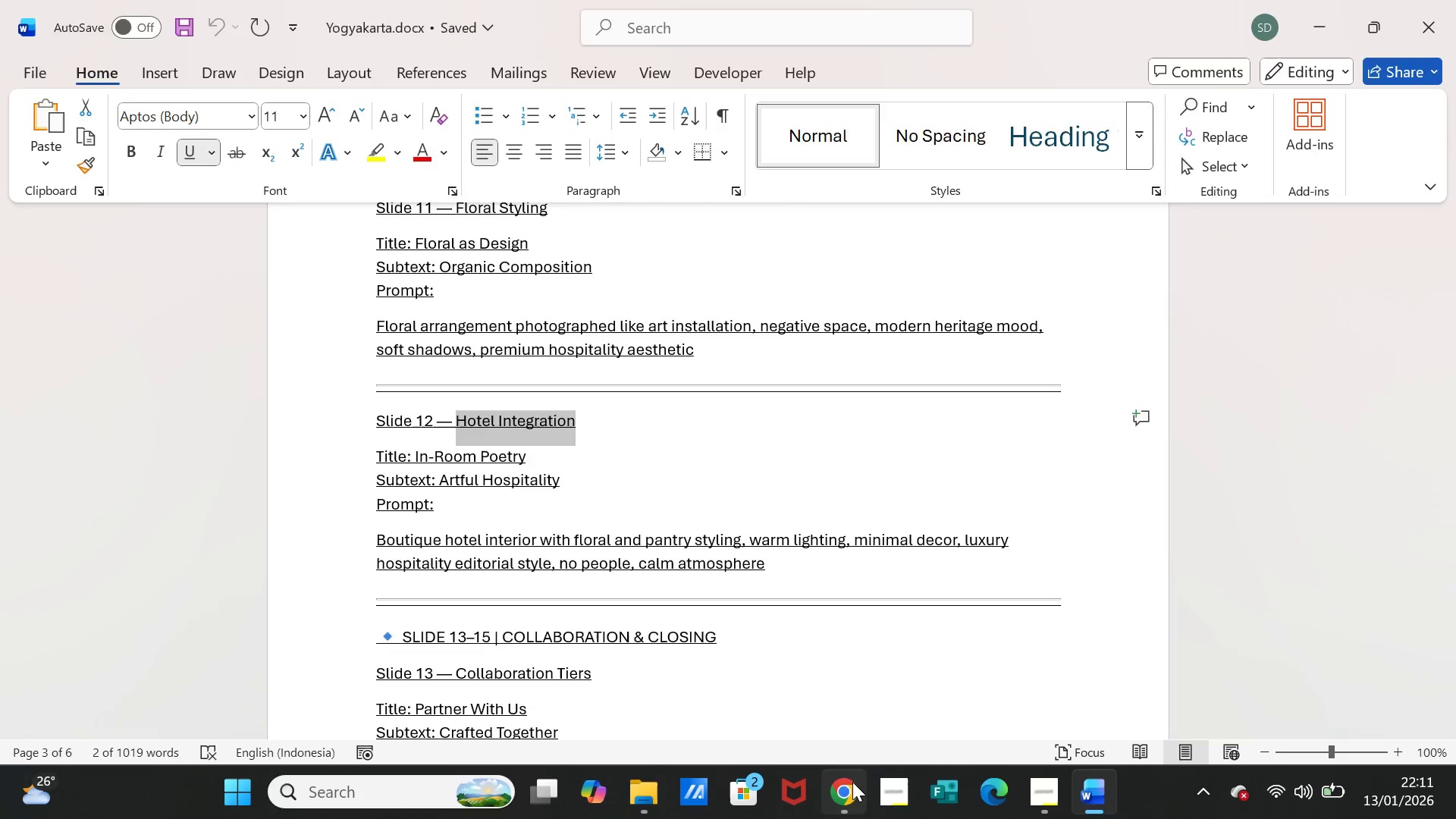 
left_click([852, 782])
 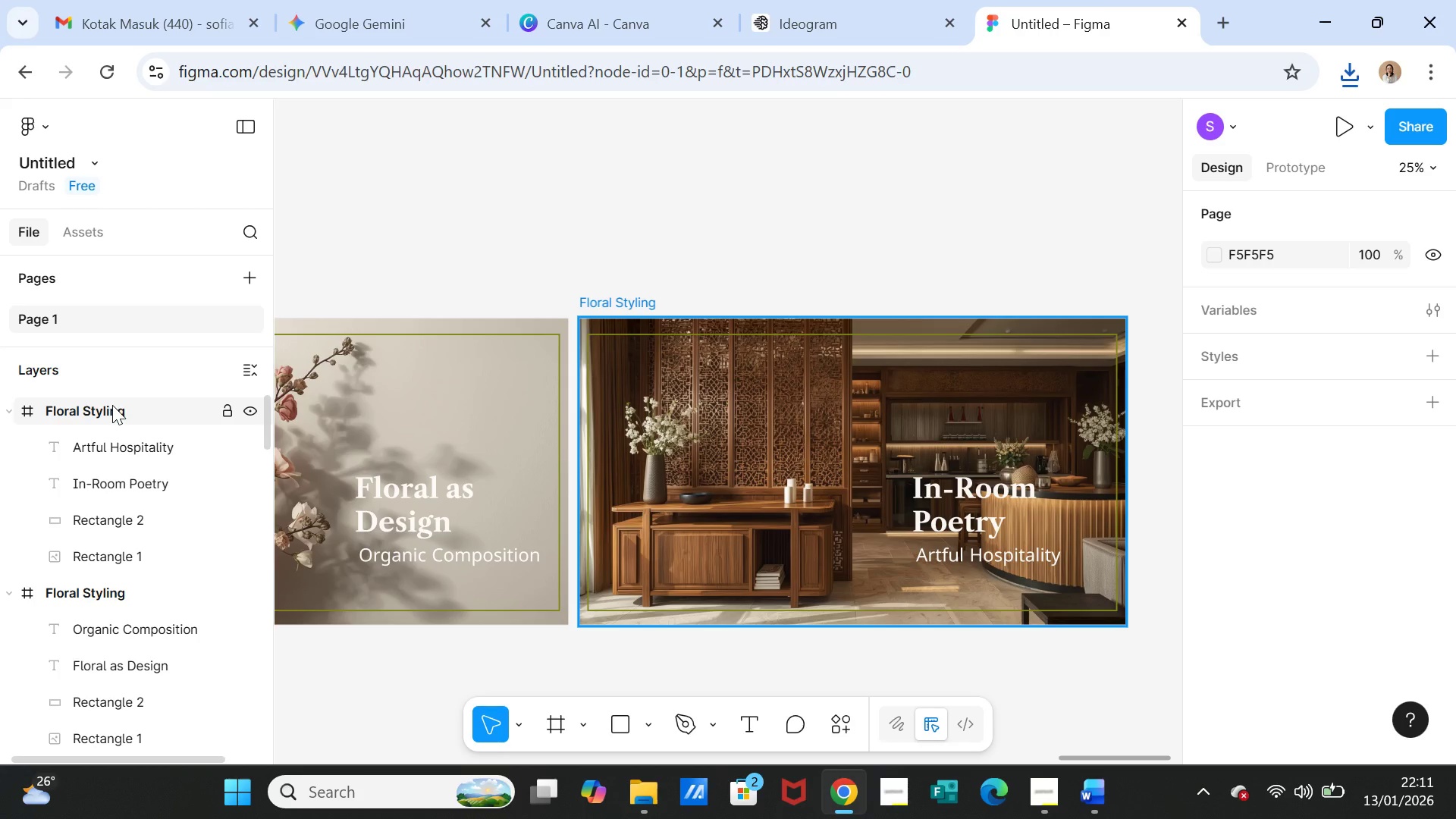 
double_click([112, 405])
 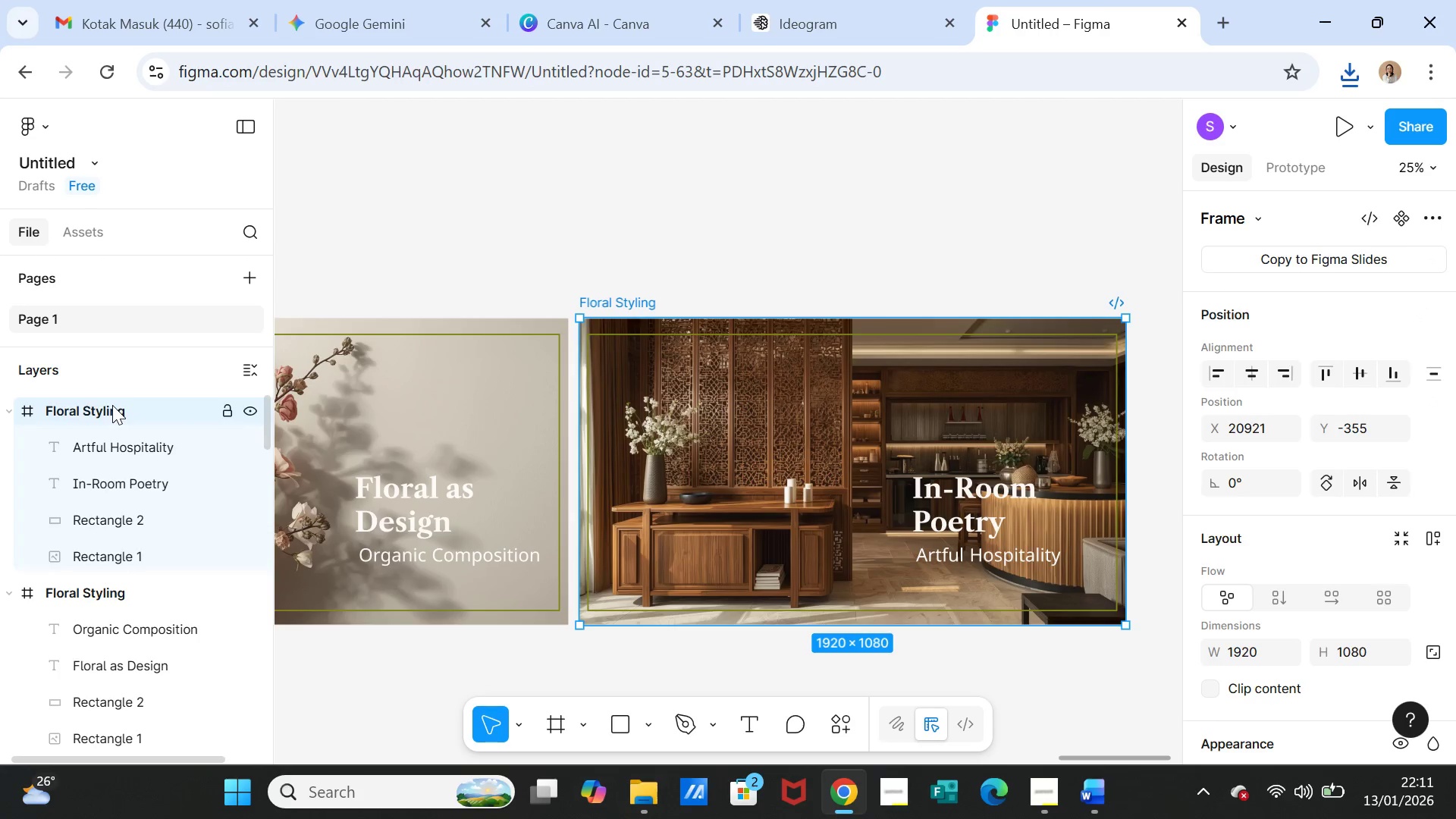 
triple_click([112, 405])
 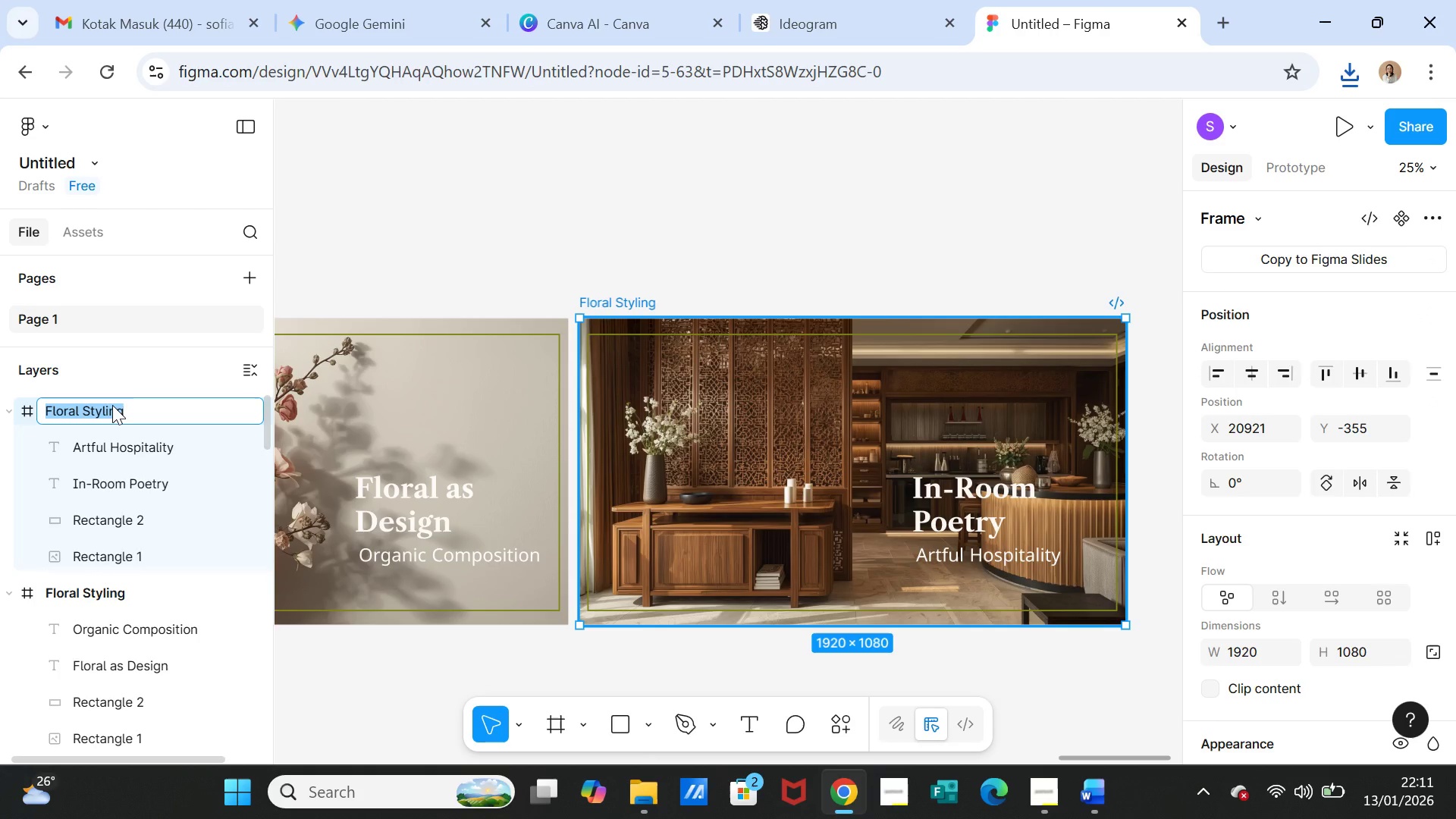 
key(Control+V)
 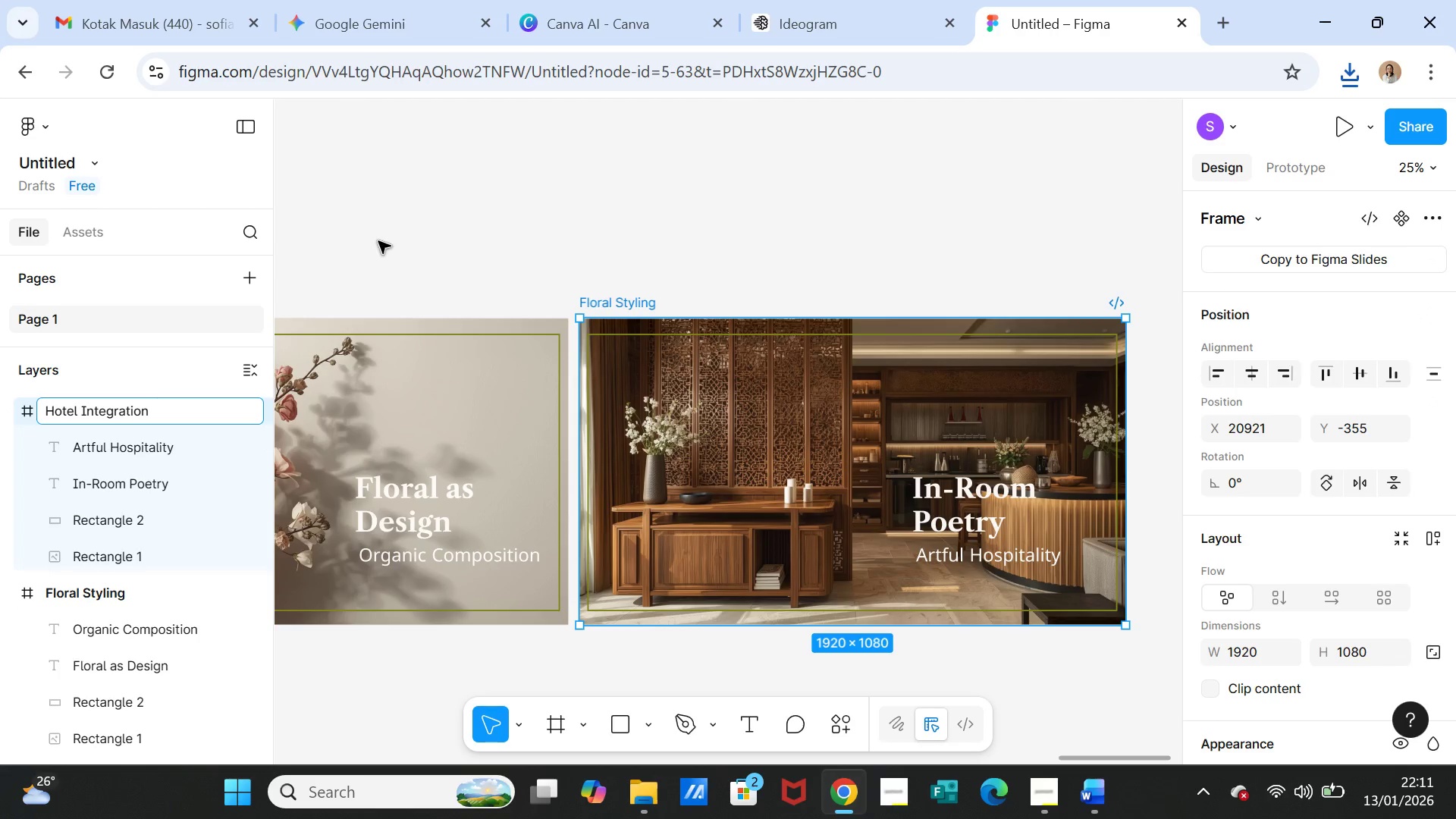 
left_click([378, 241])
 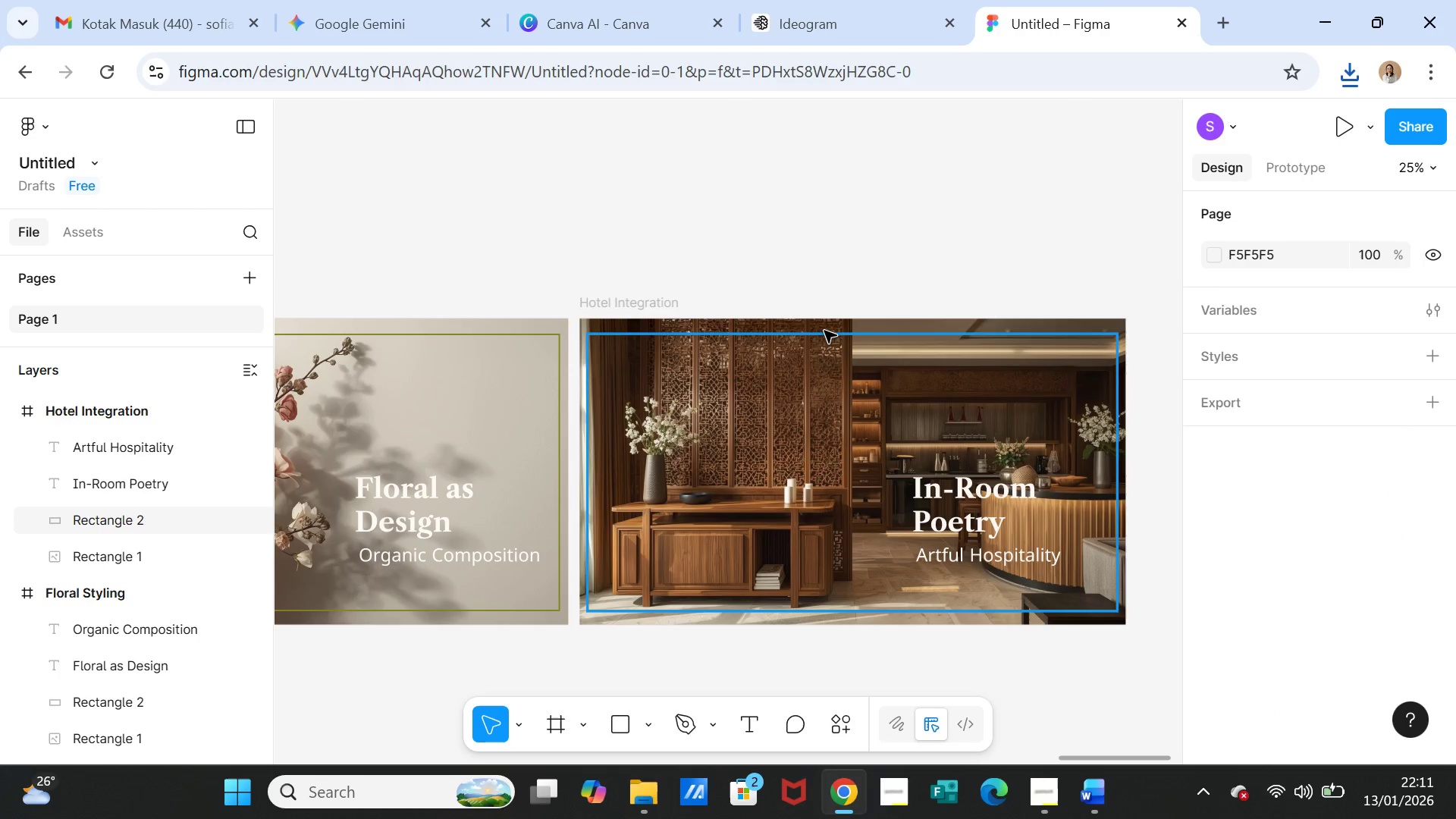 
left_click([828, 325])
 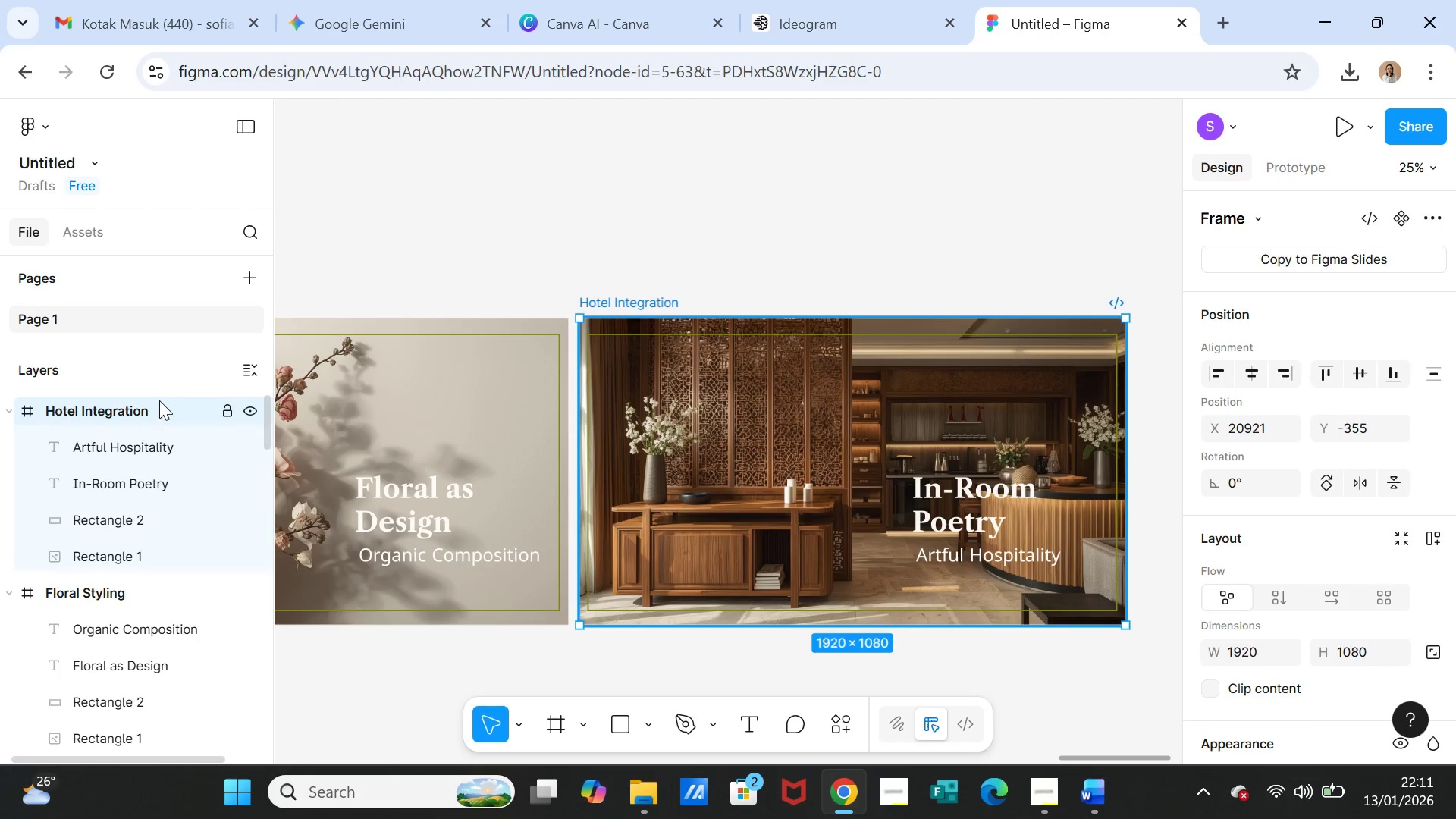 
left_click([155, 409])
 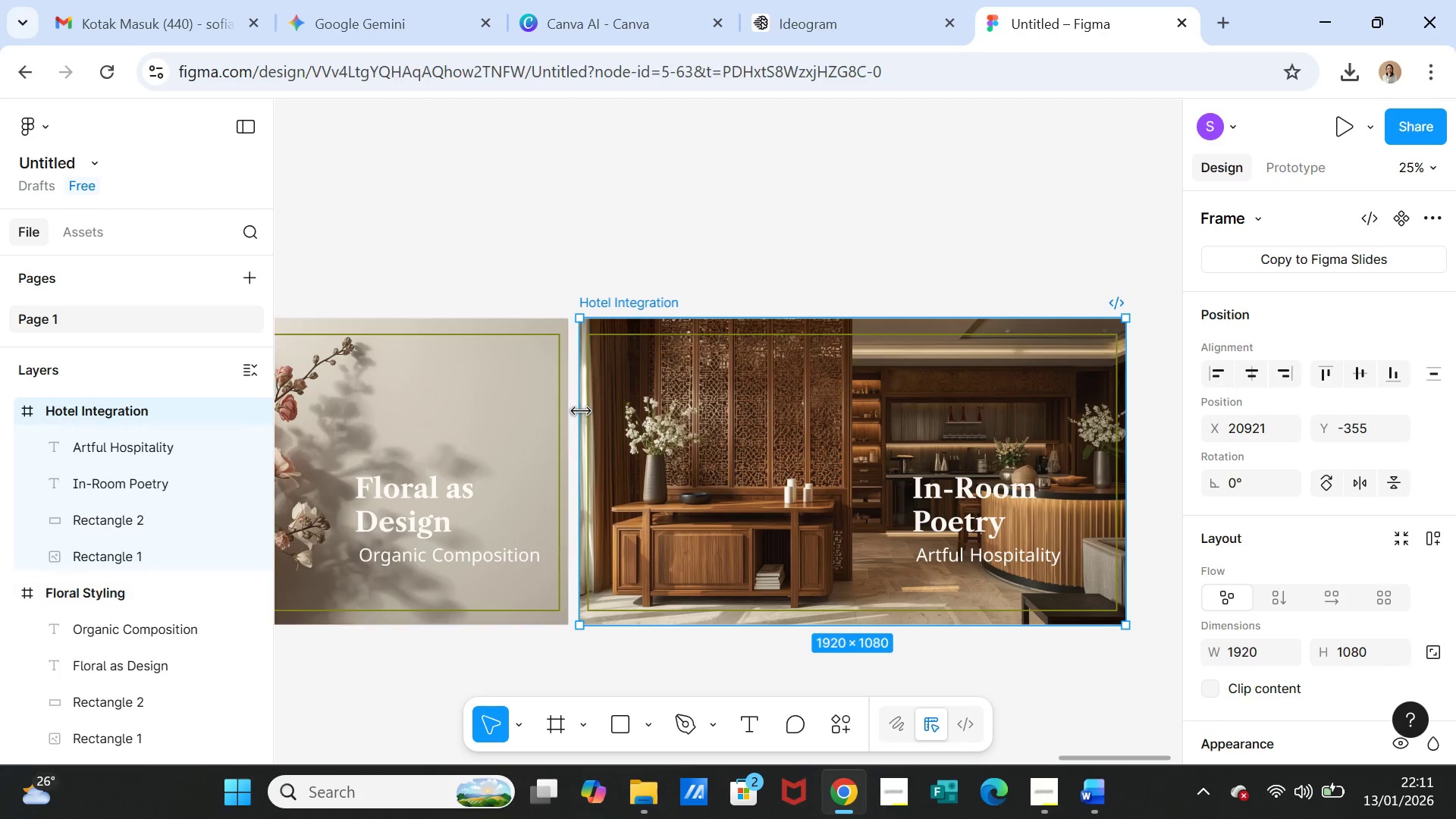 
left_click([701, 419])
 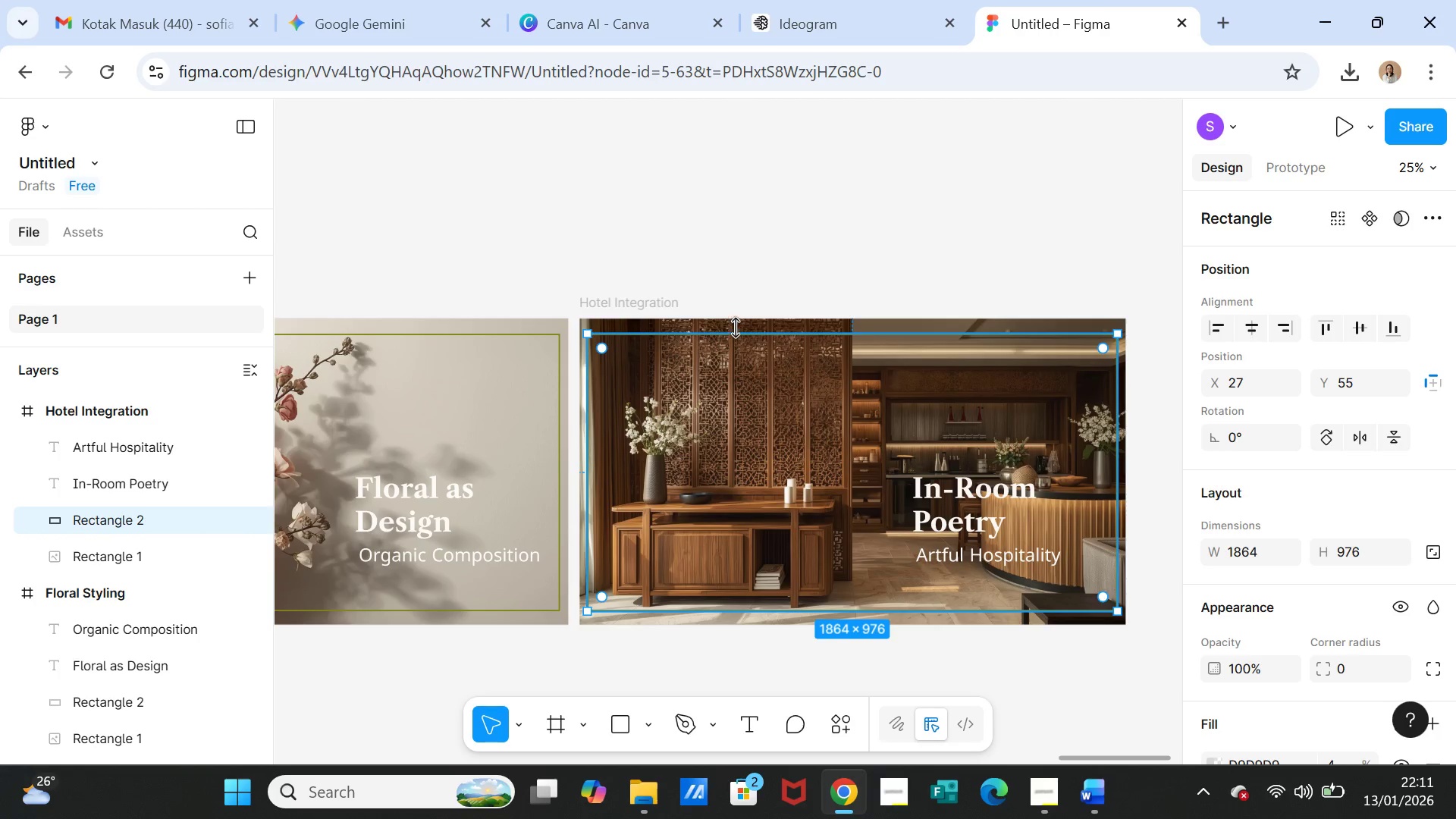 
left_click([738, 324])
 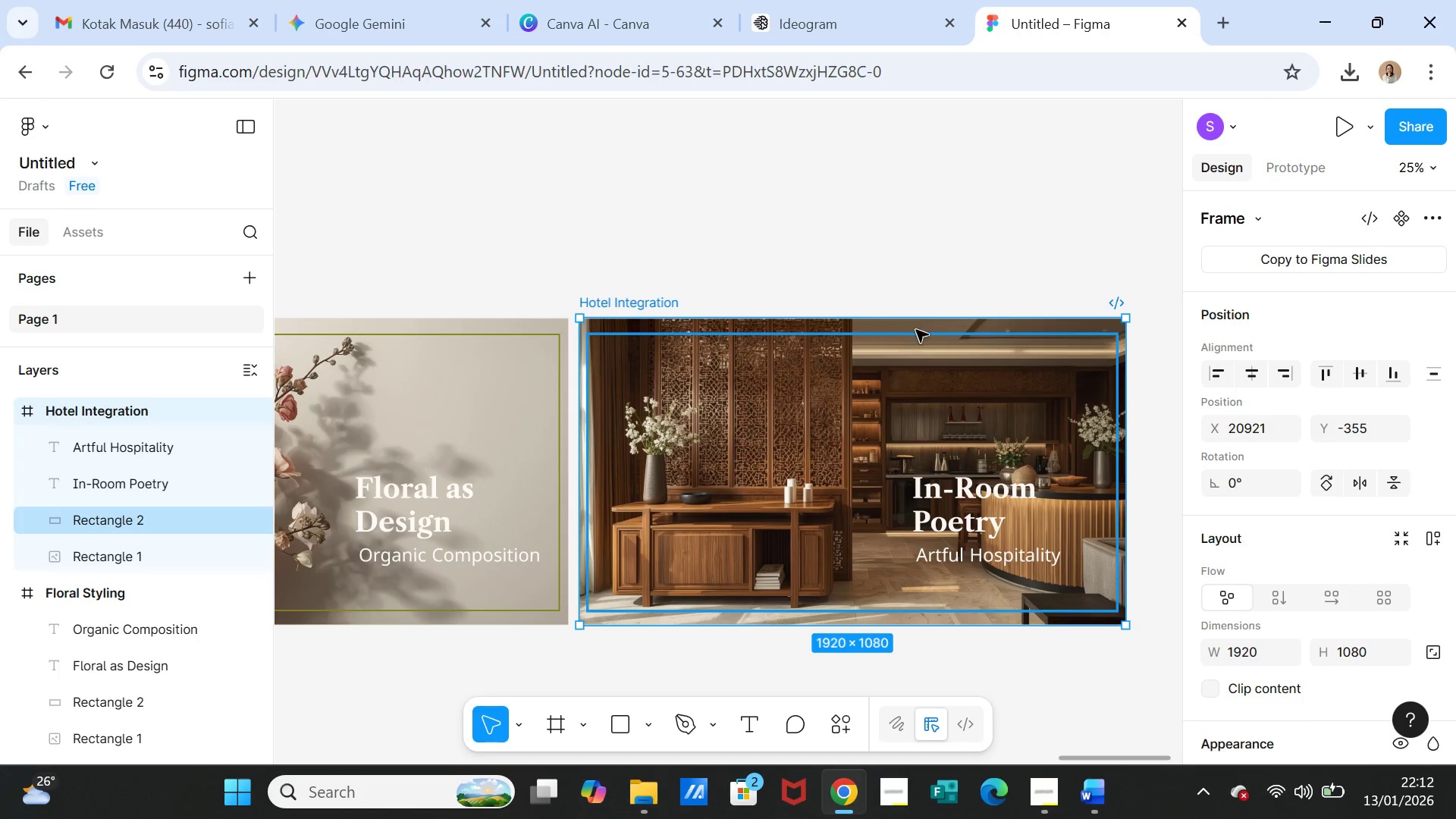 
key(Control+D)
 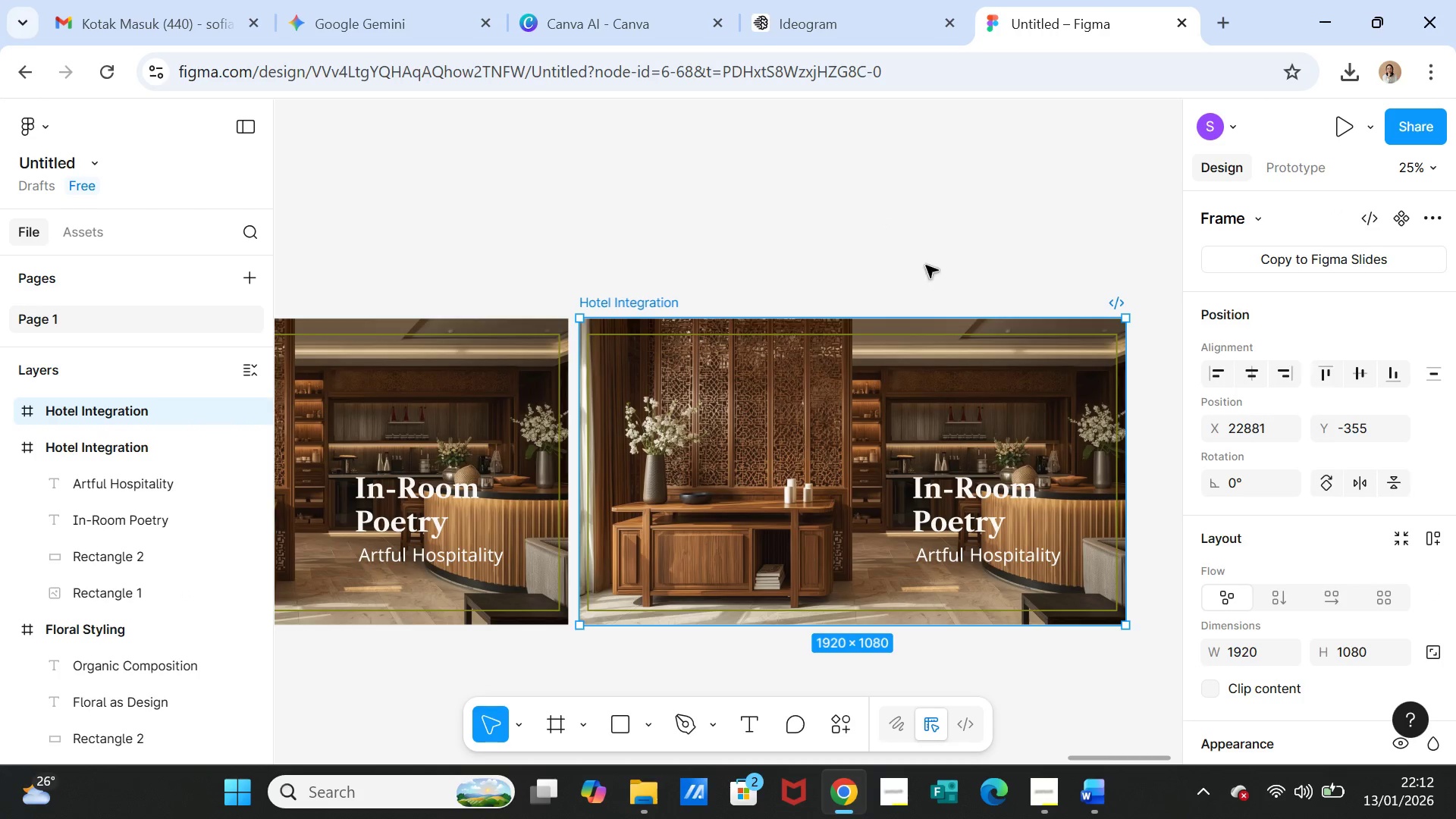 
left_click([924, 229])
 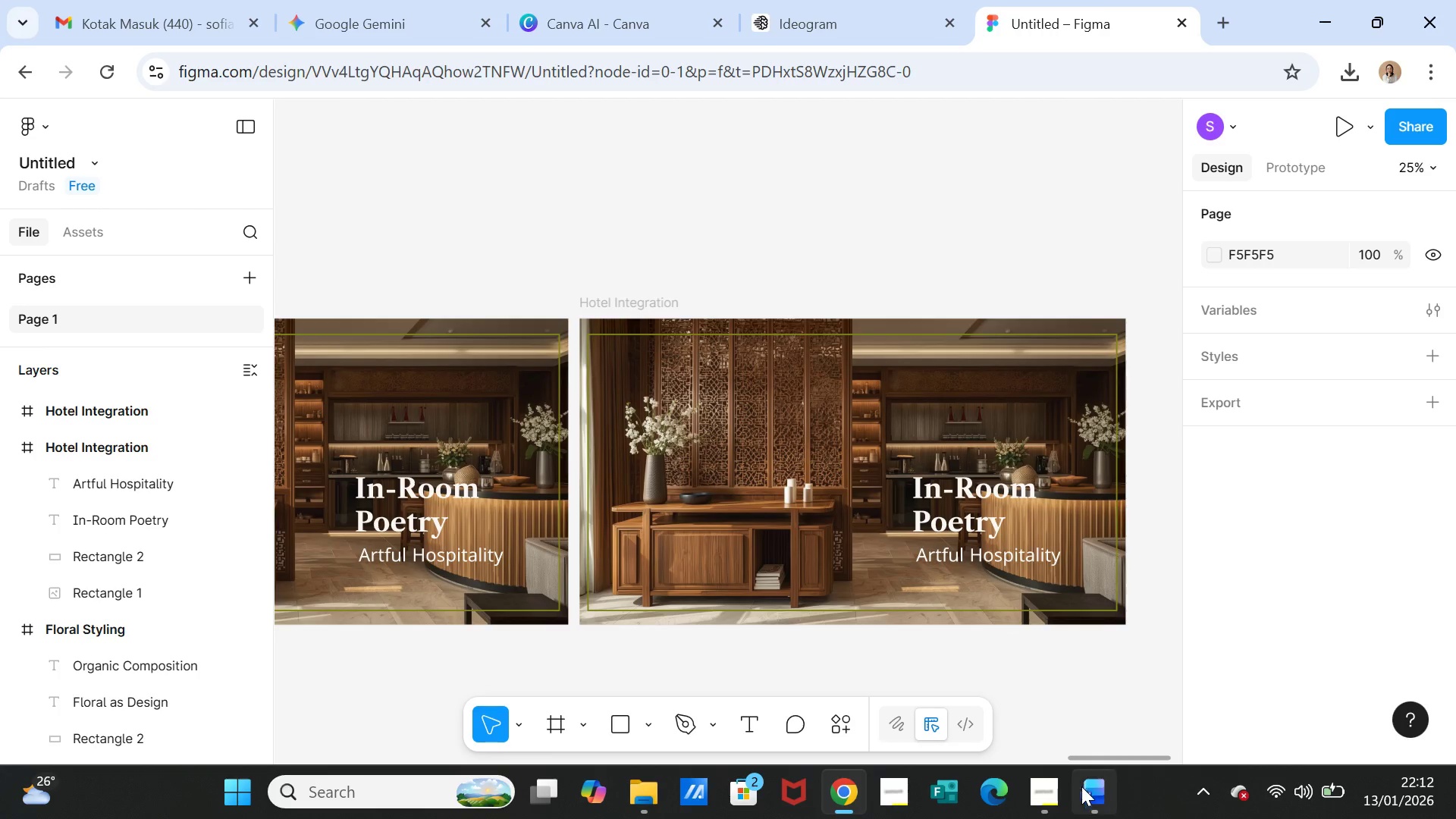 
left_click([1085, 792])
 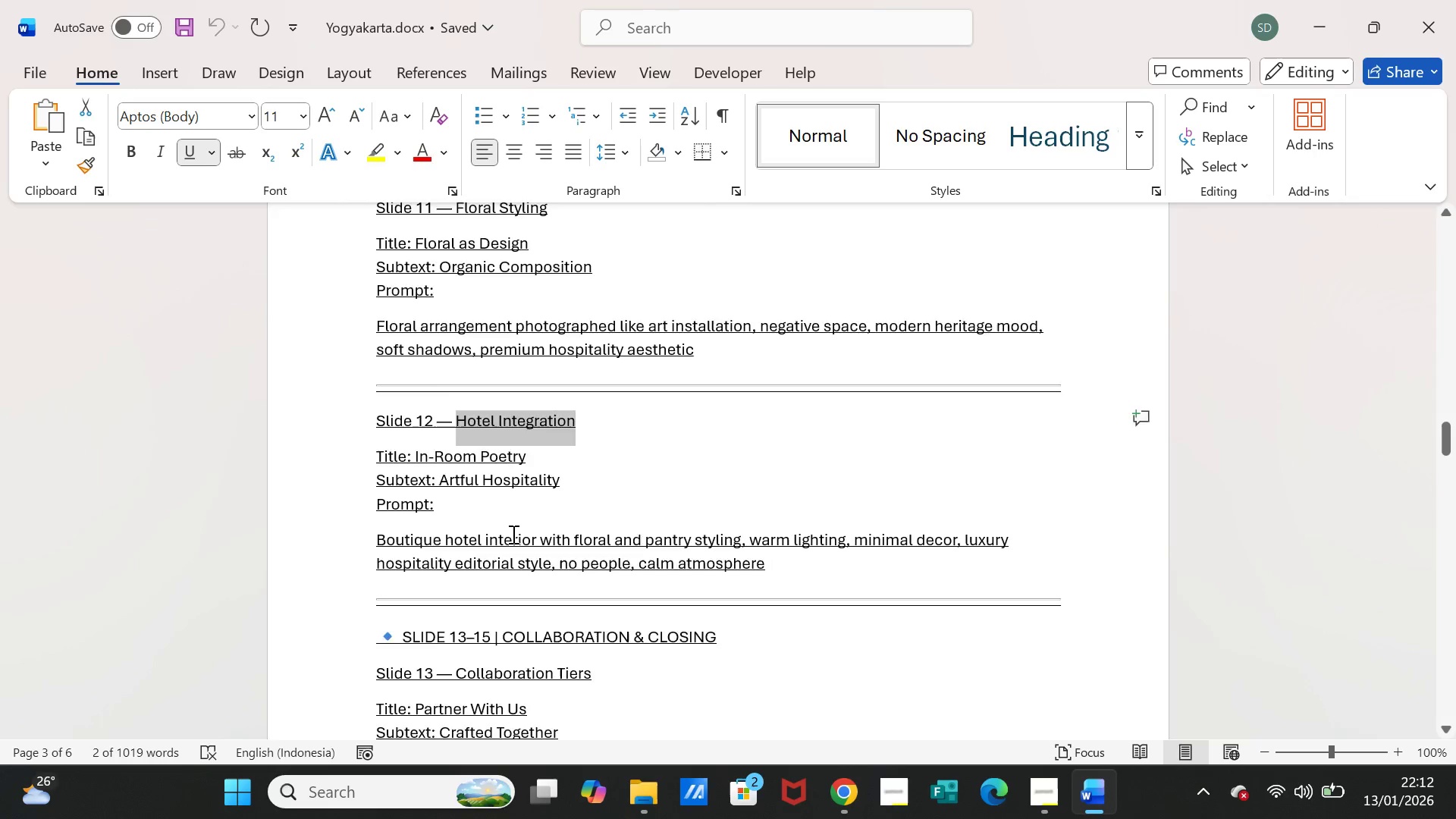 
scroll: coordinate [502, 542], scroll_direction: down, amount: 4.0
 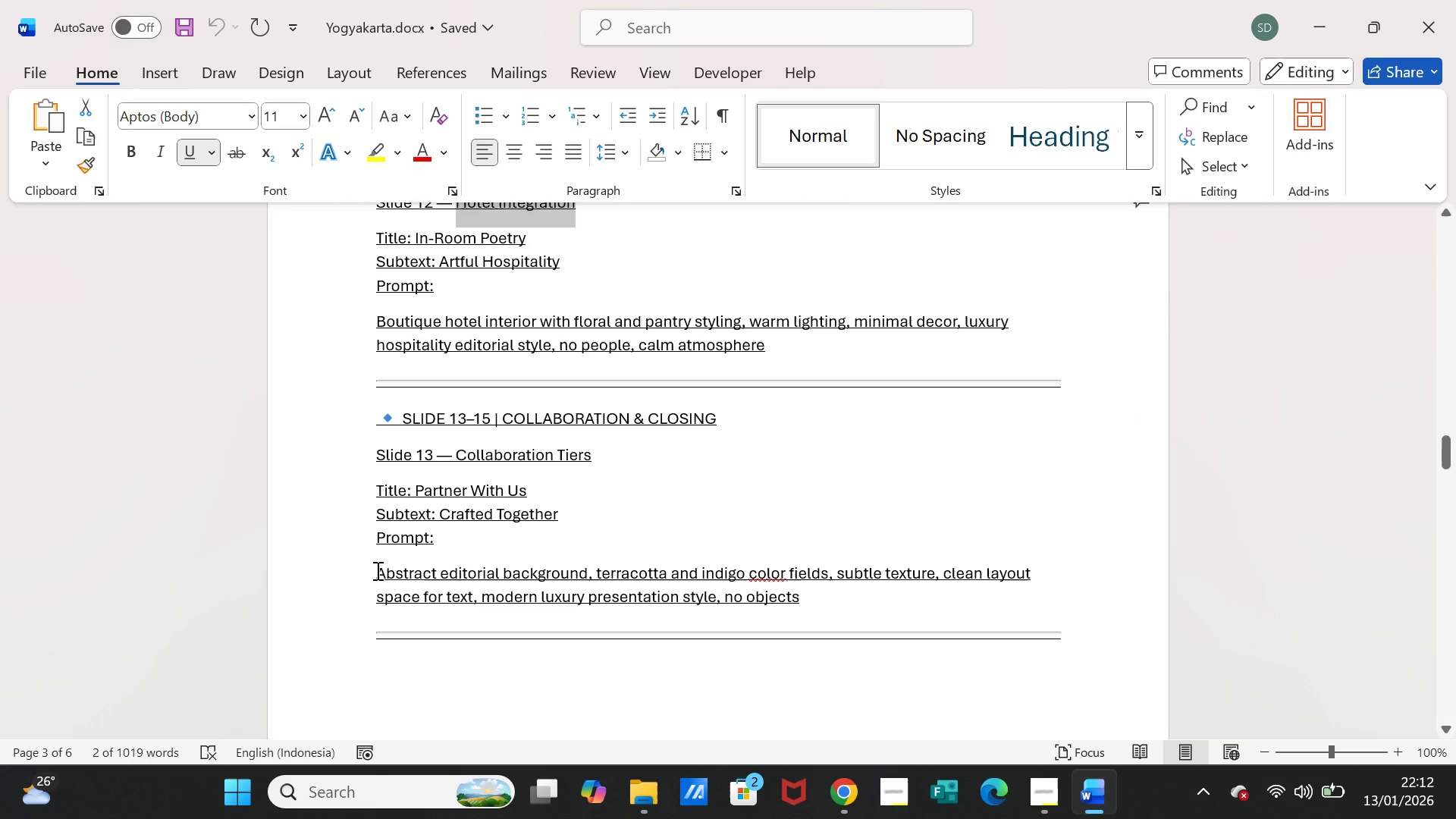 
left_click_drag(start_coordinate=[376, 570], to_coordinate=[787, 589])
 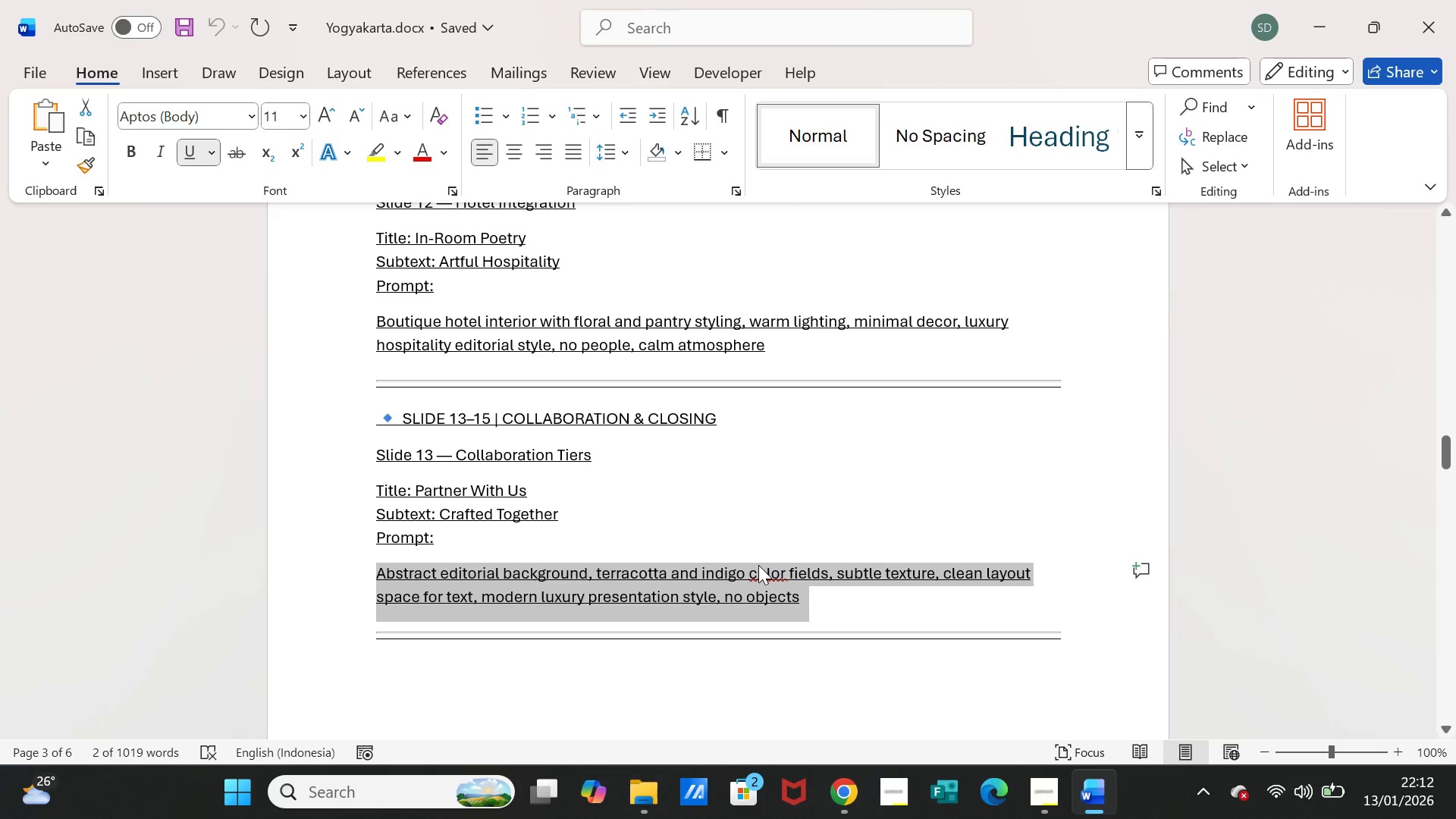 
key(Control+C)
 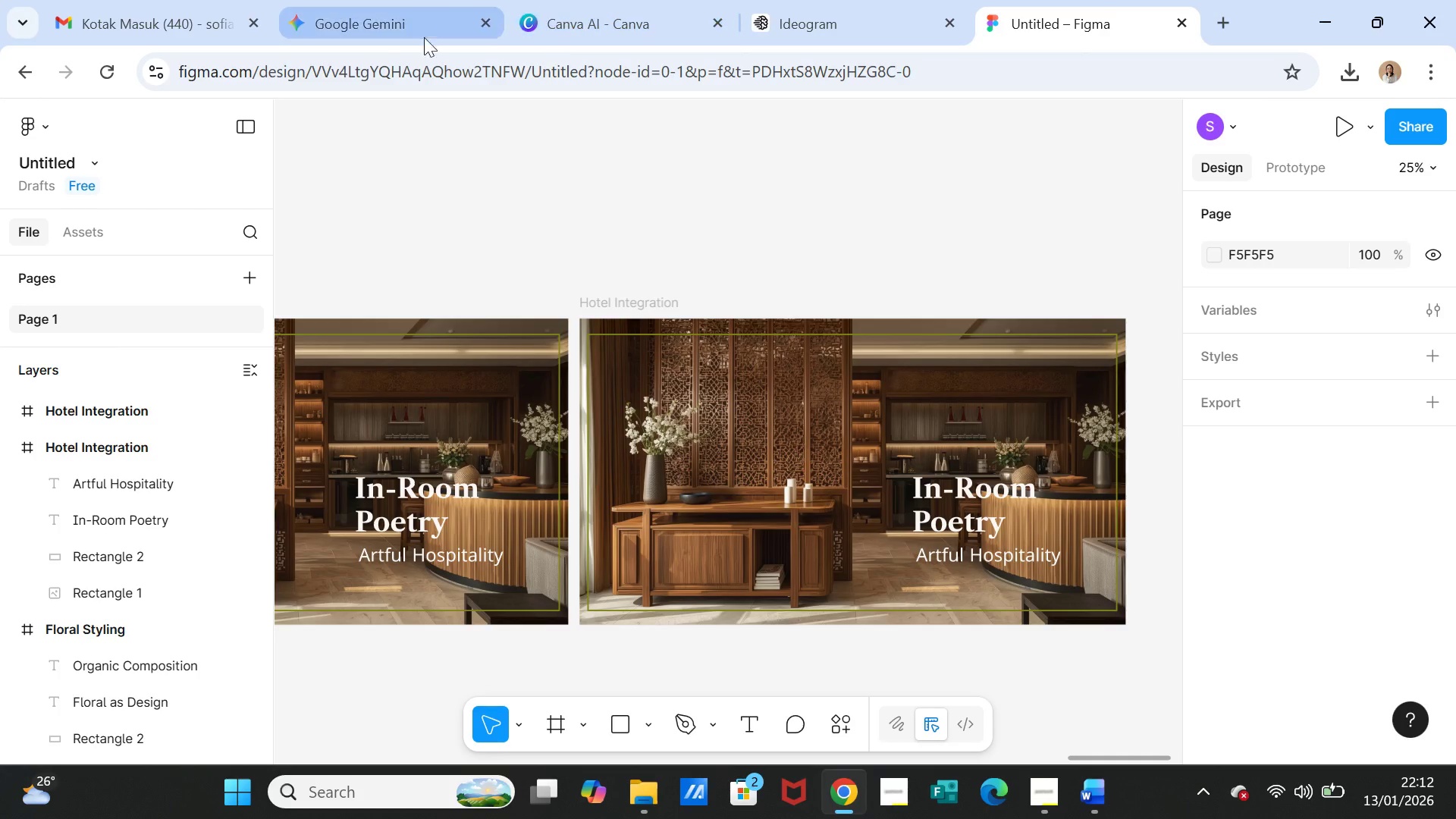 
left_click([407, 24])
 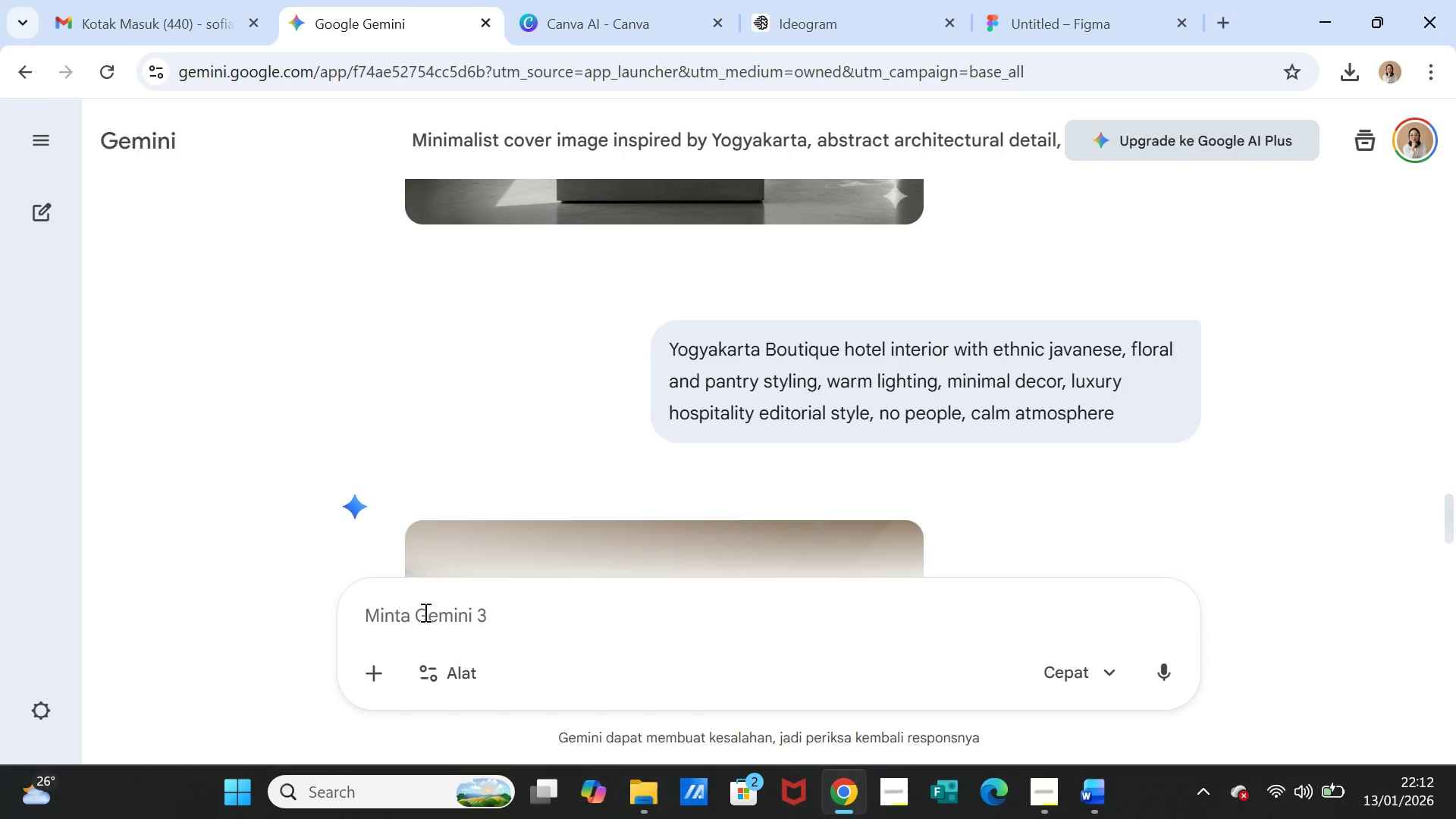 
left_click([424, 612])
 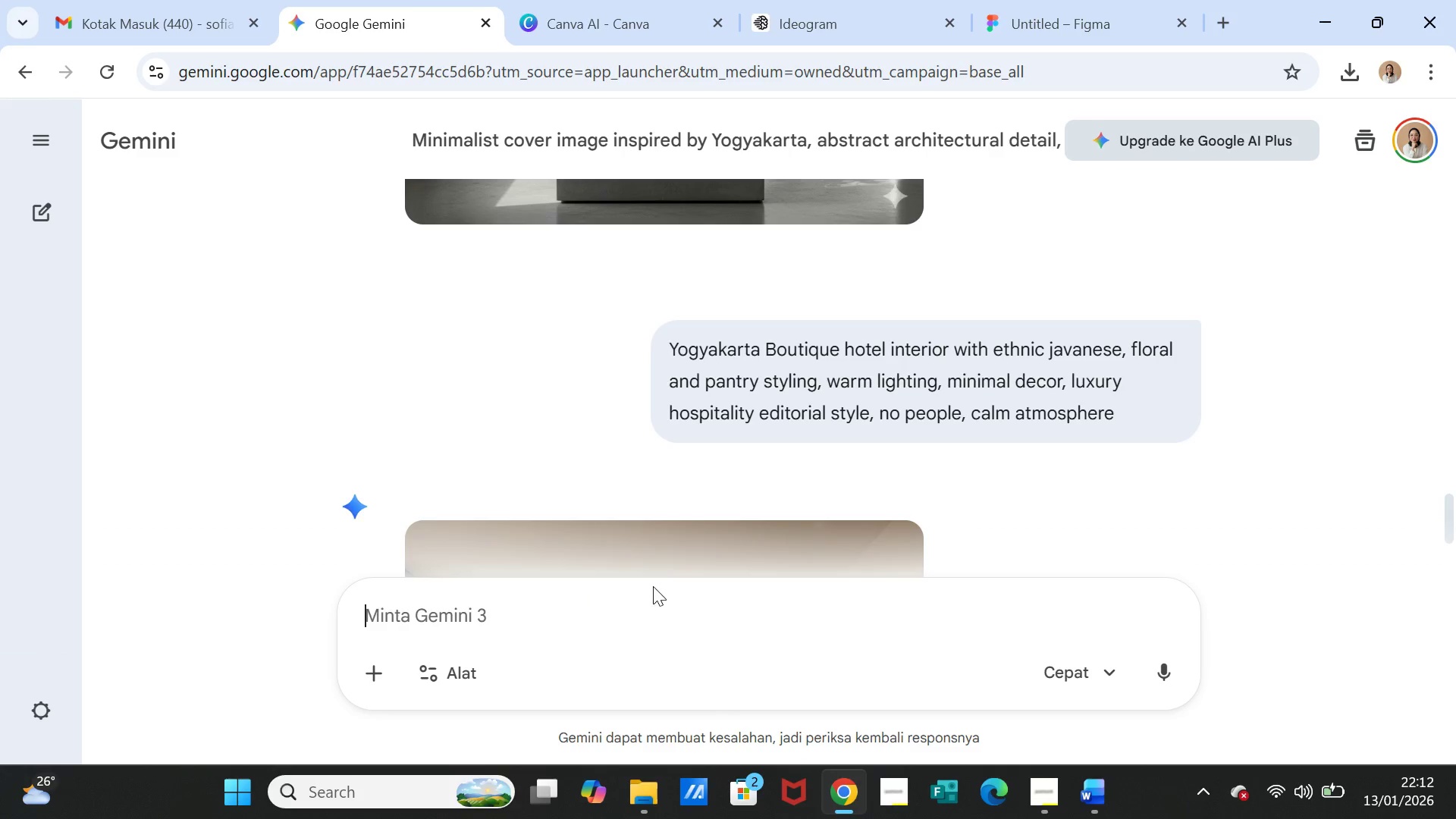 
key(Control+ControlLeft)
 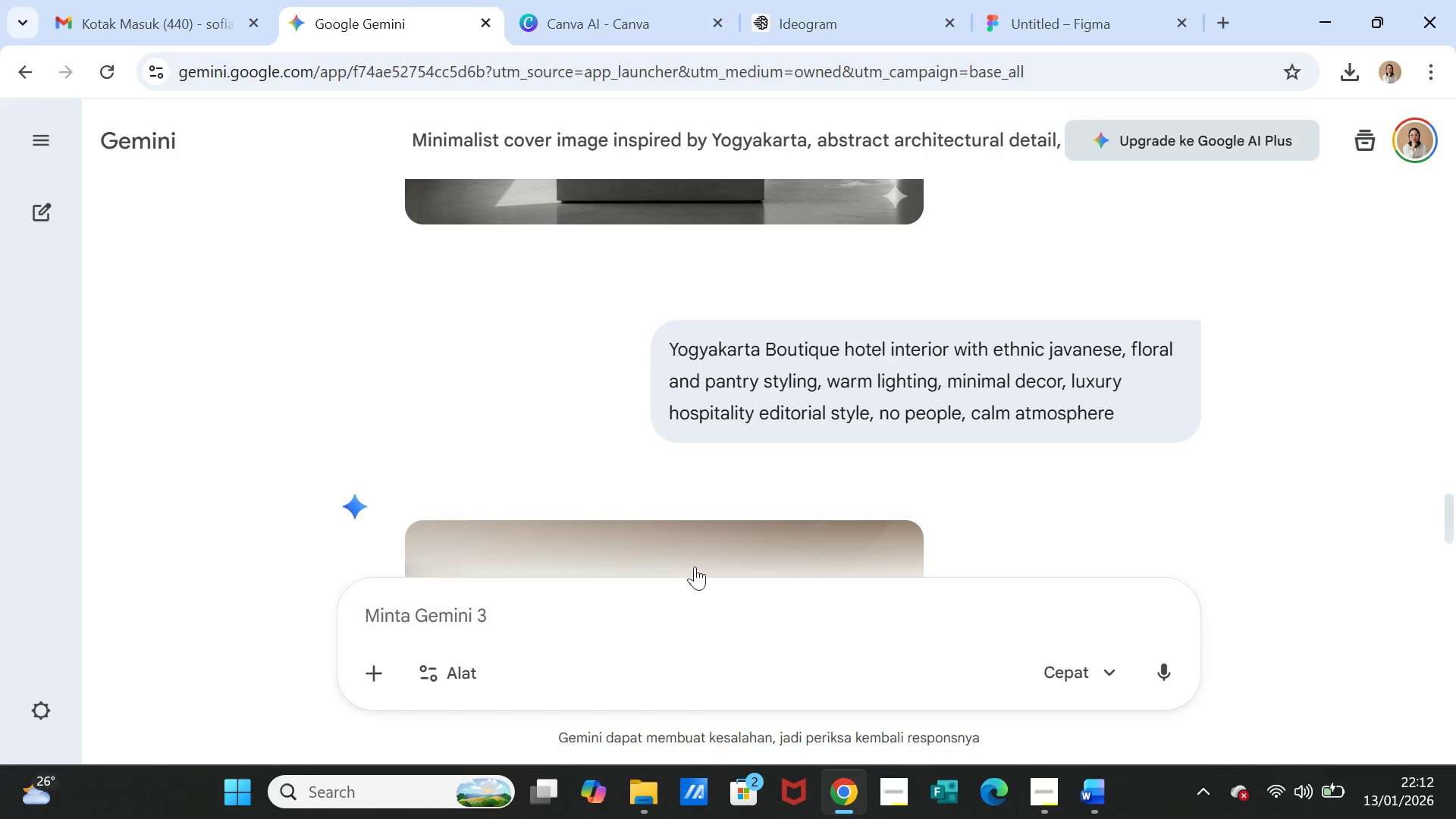 
key(Control+V)
 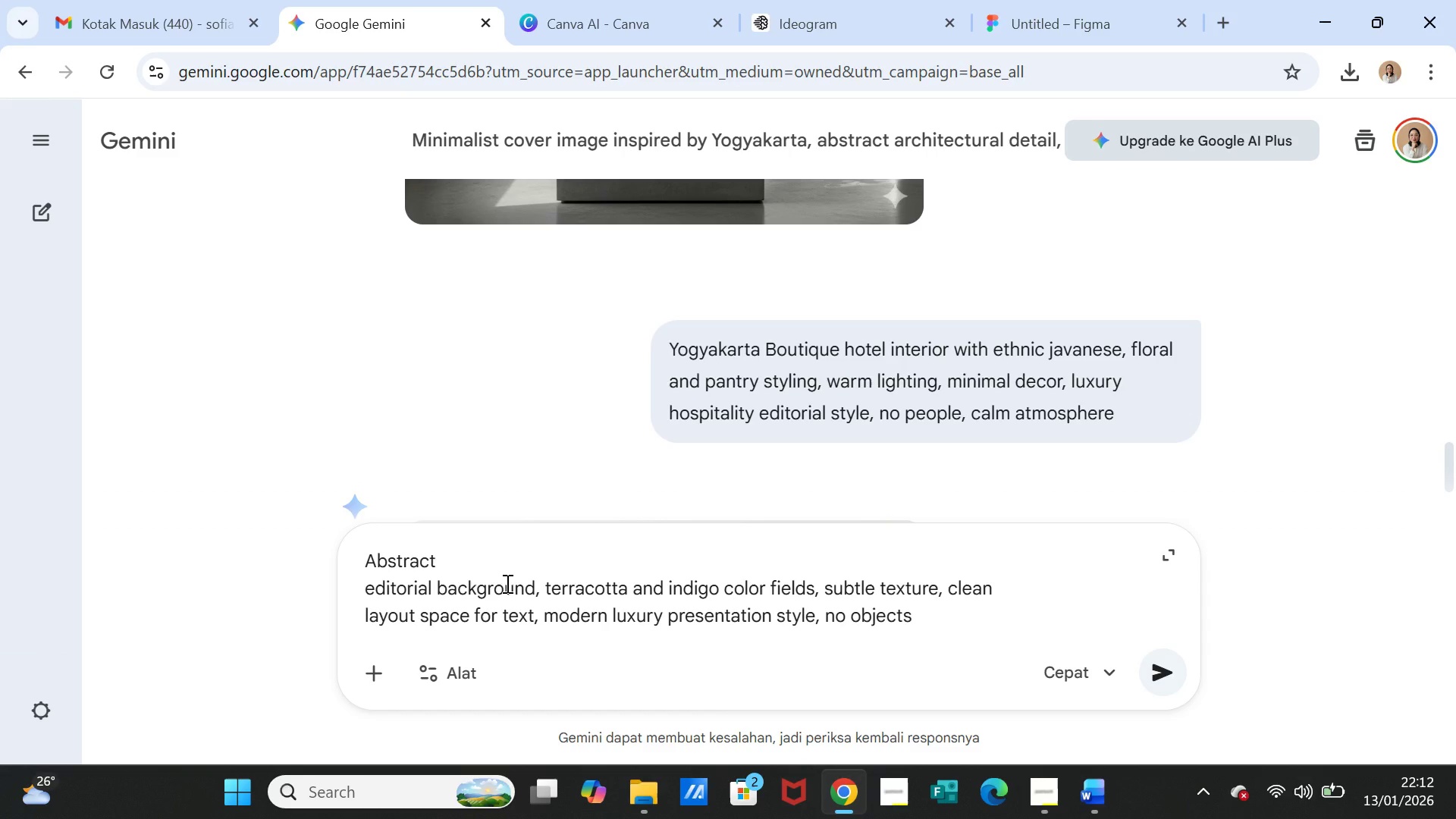 
wait(13.11)
 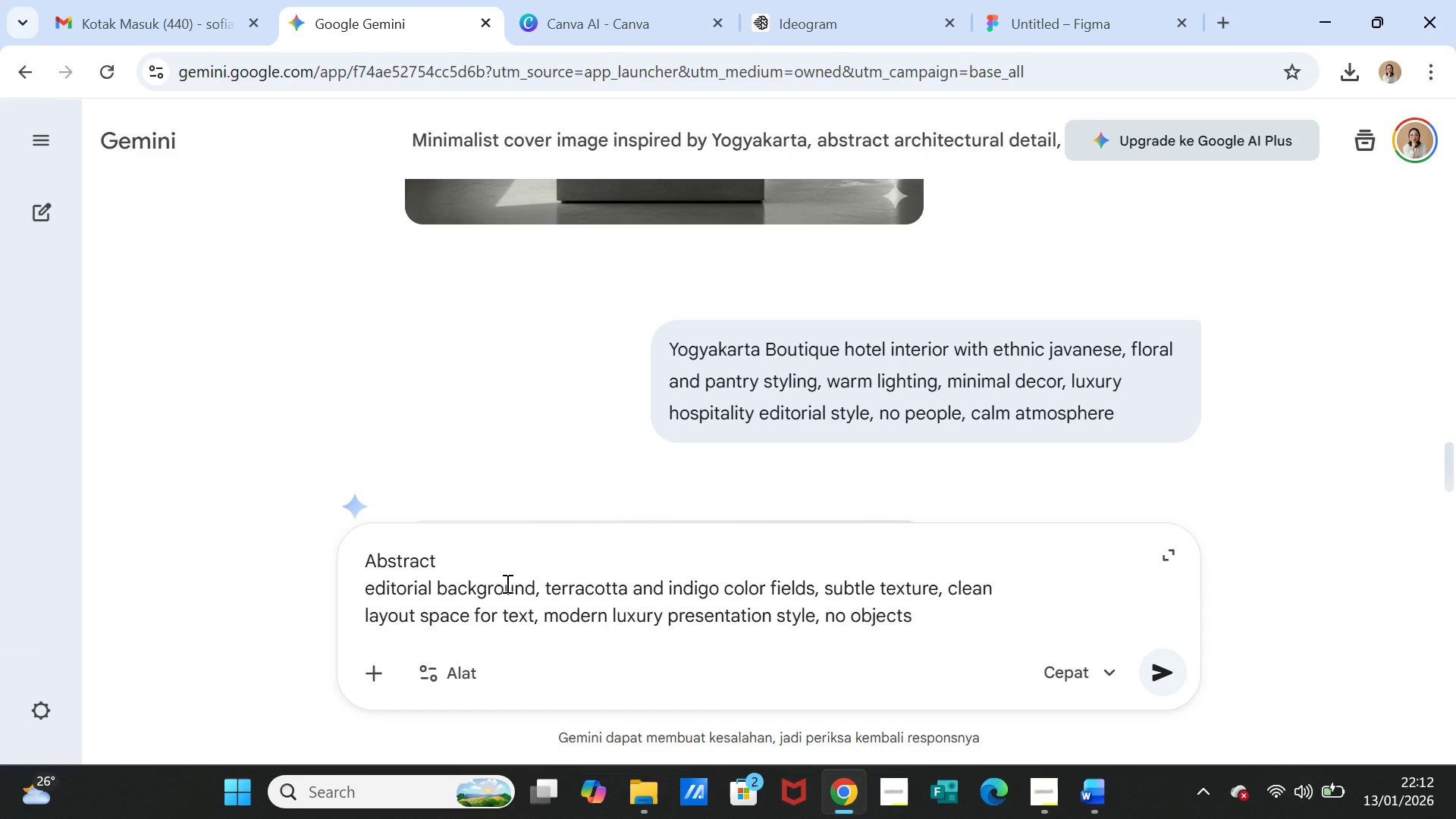 
left_click([1088, 786])
 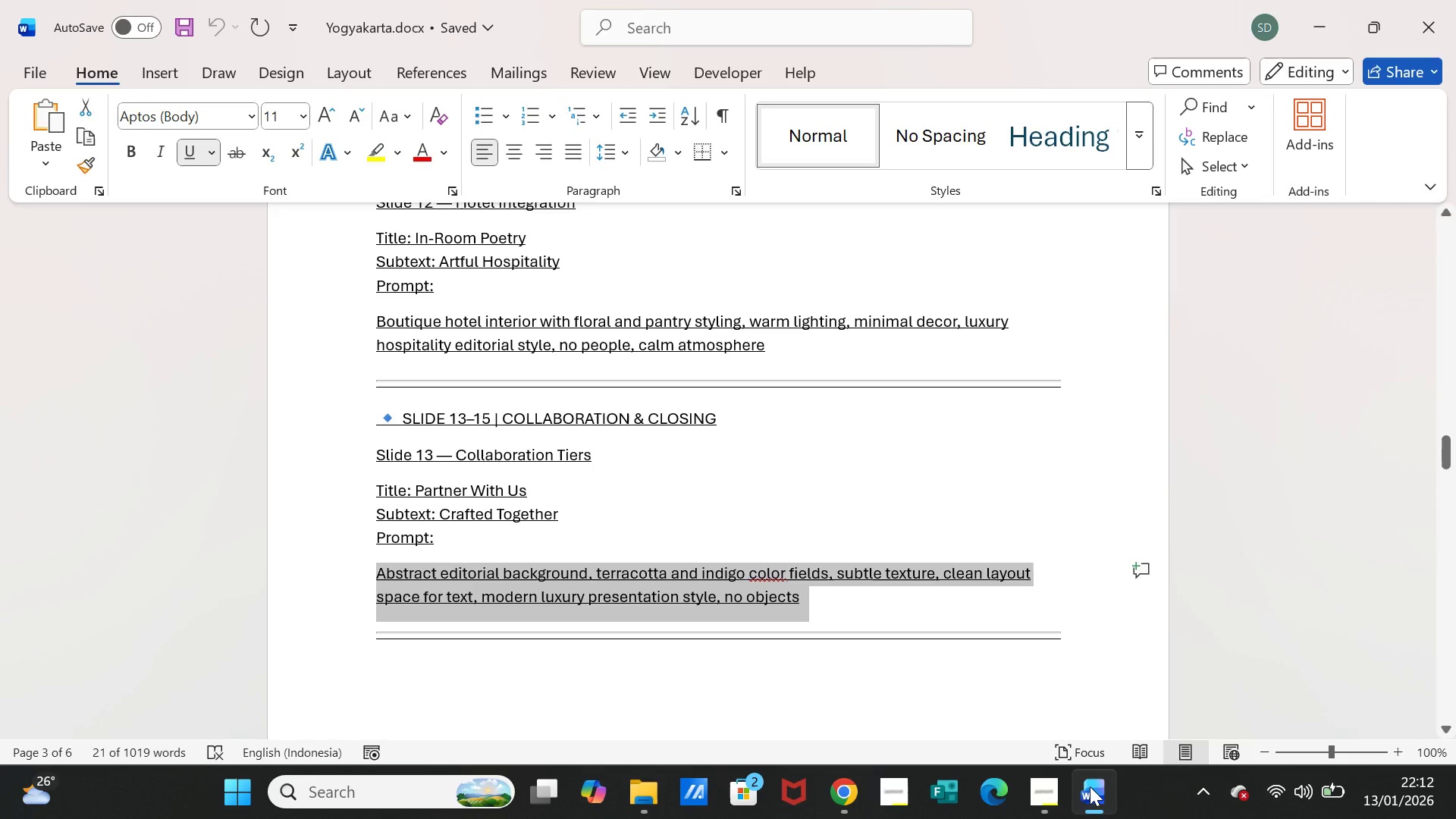 
wait(5.33)
 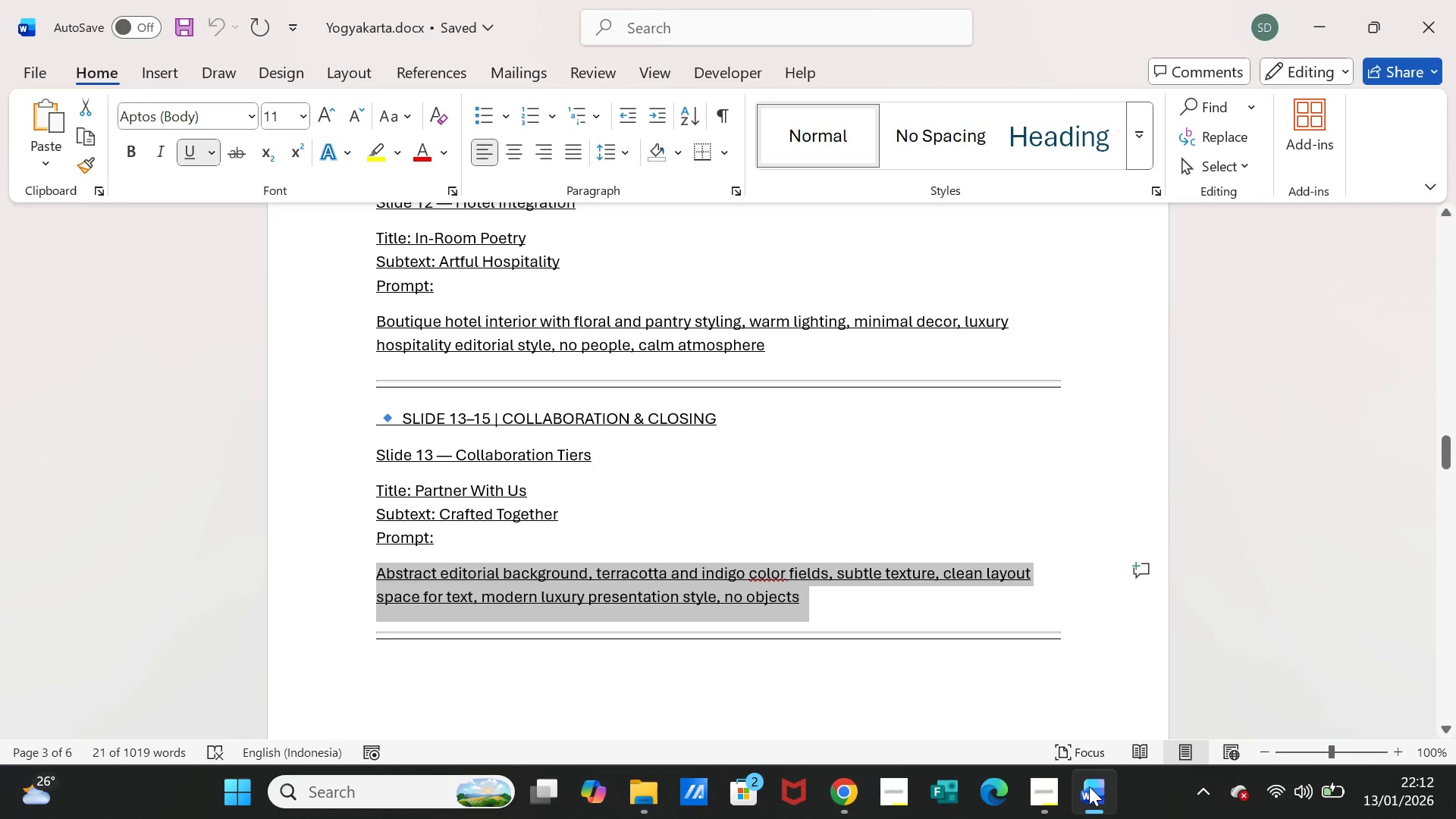 
left_click([1090, 786])
 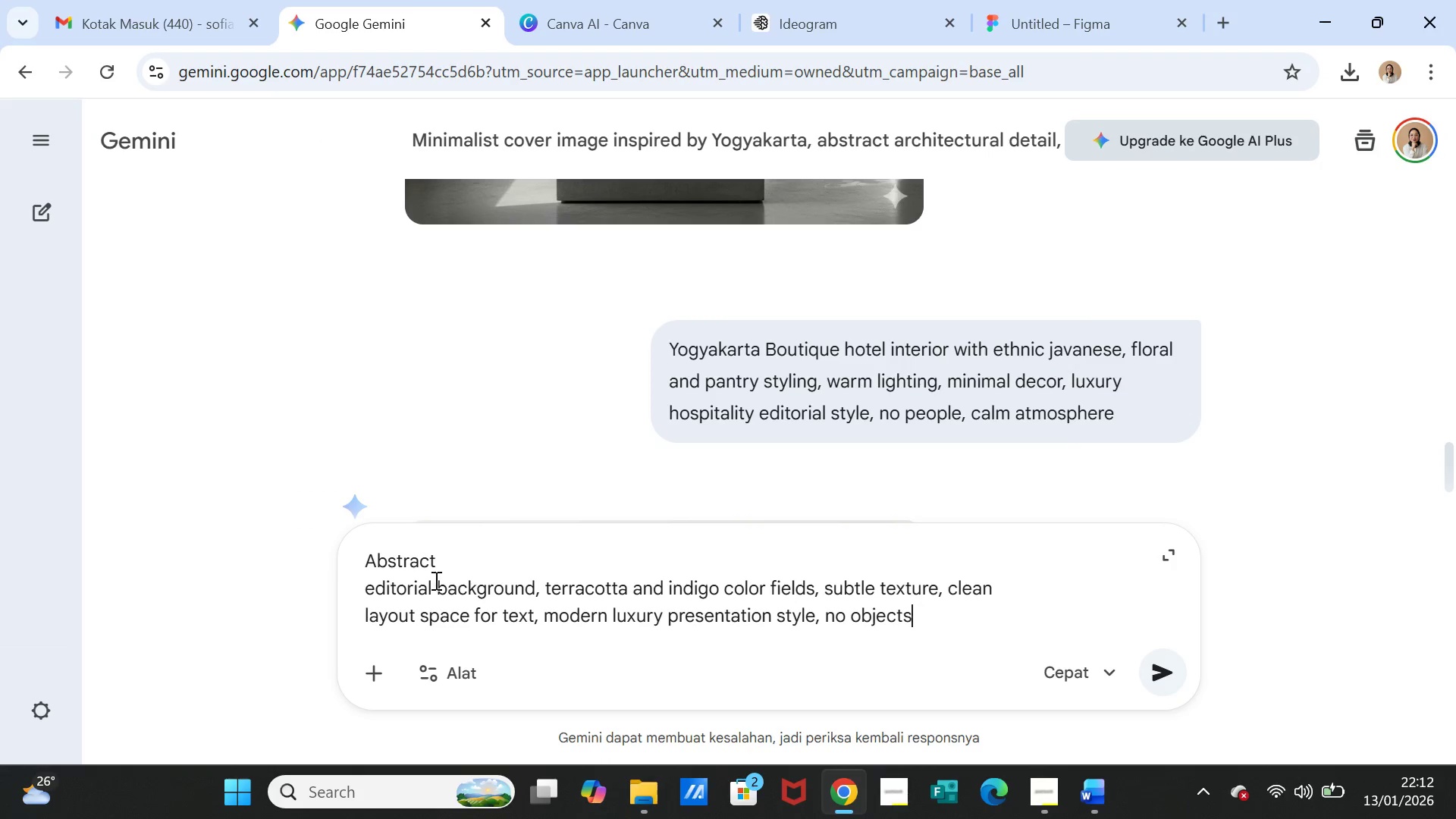 
left_click([364, 589])
 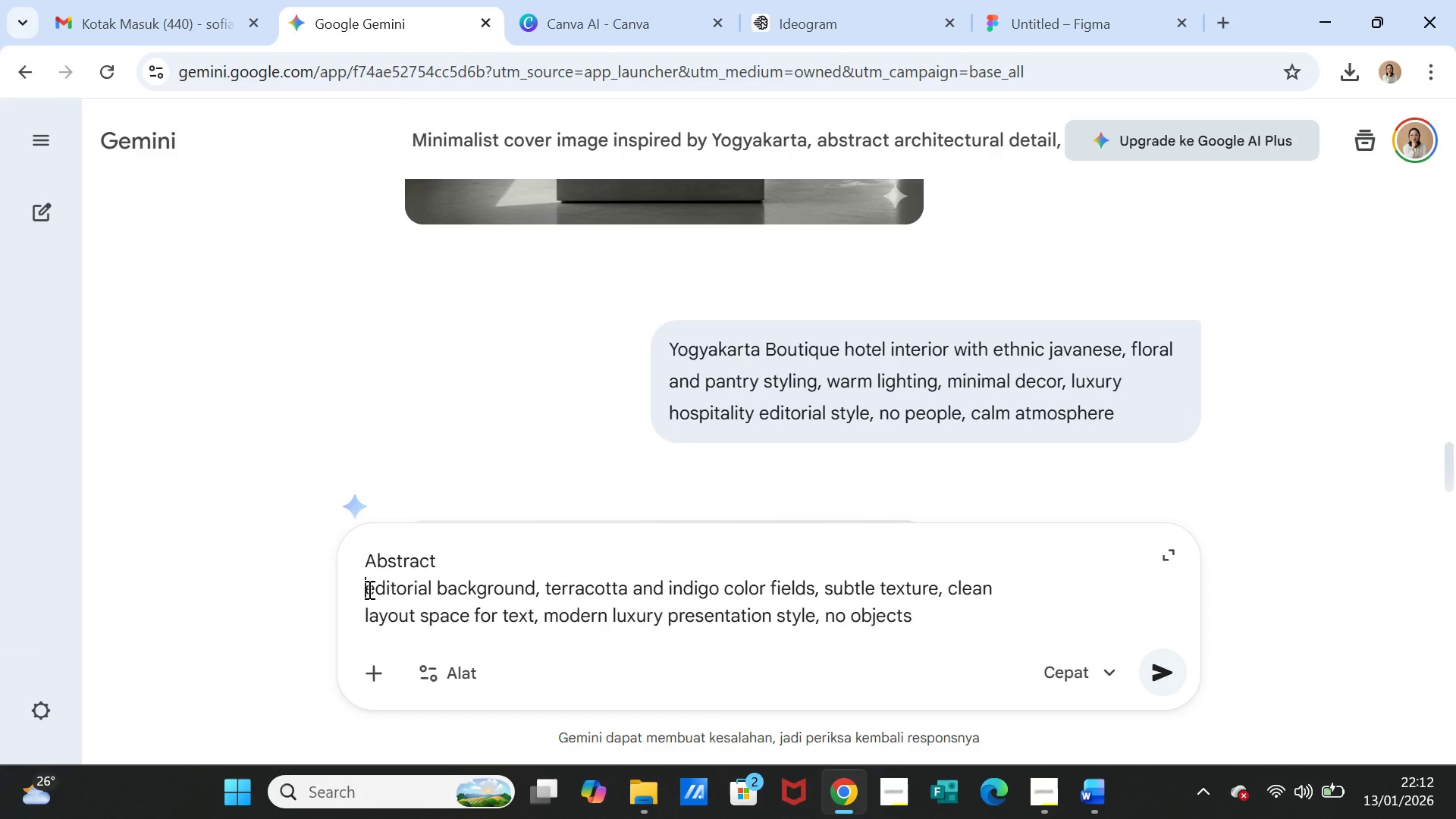 
left_click([368, 589])
 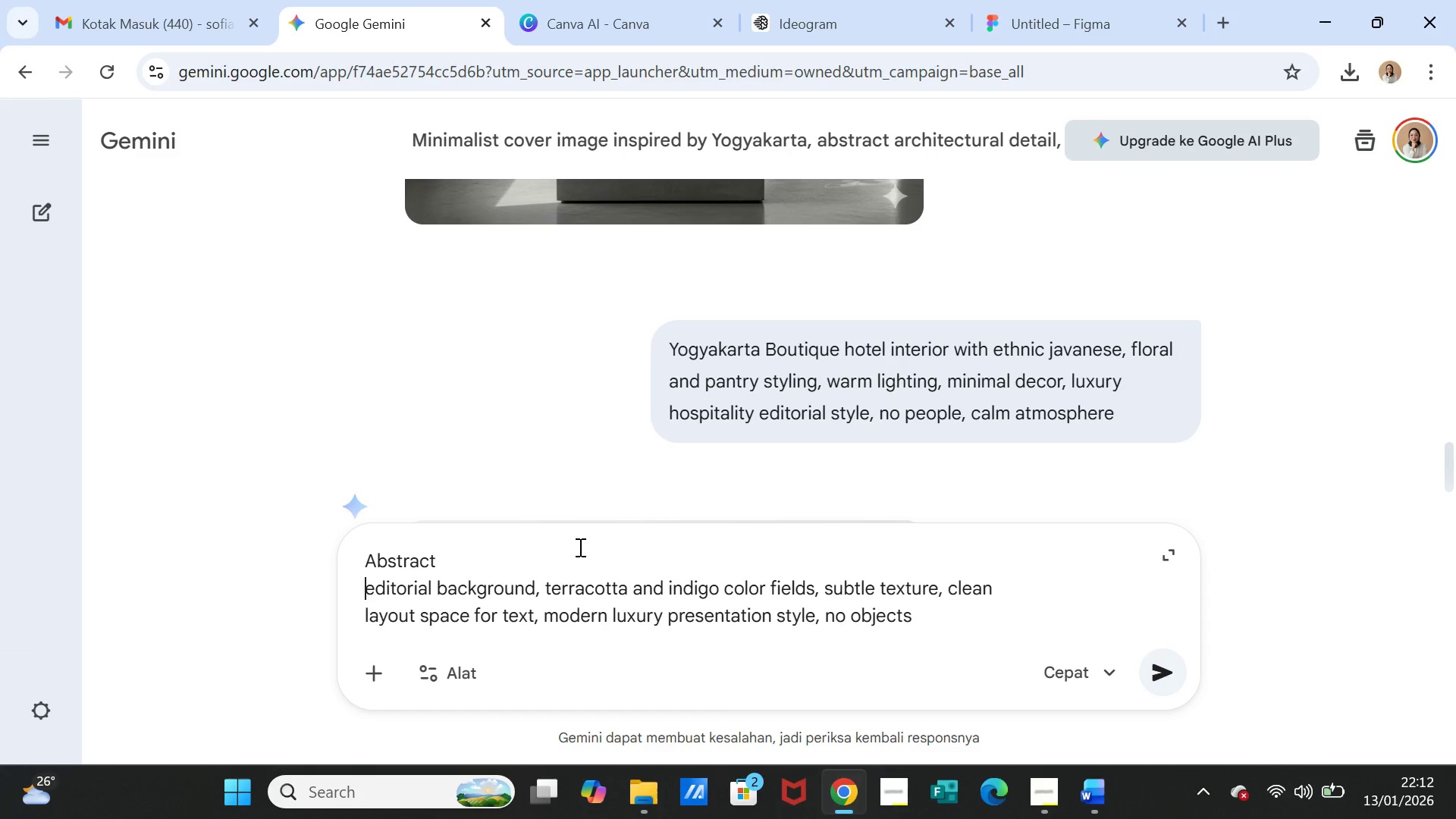 
type(javanese etn)
key(Backspace)
type(hnic )
 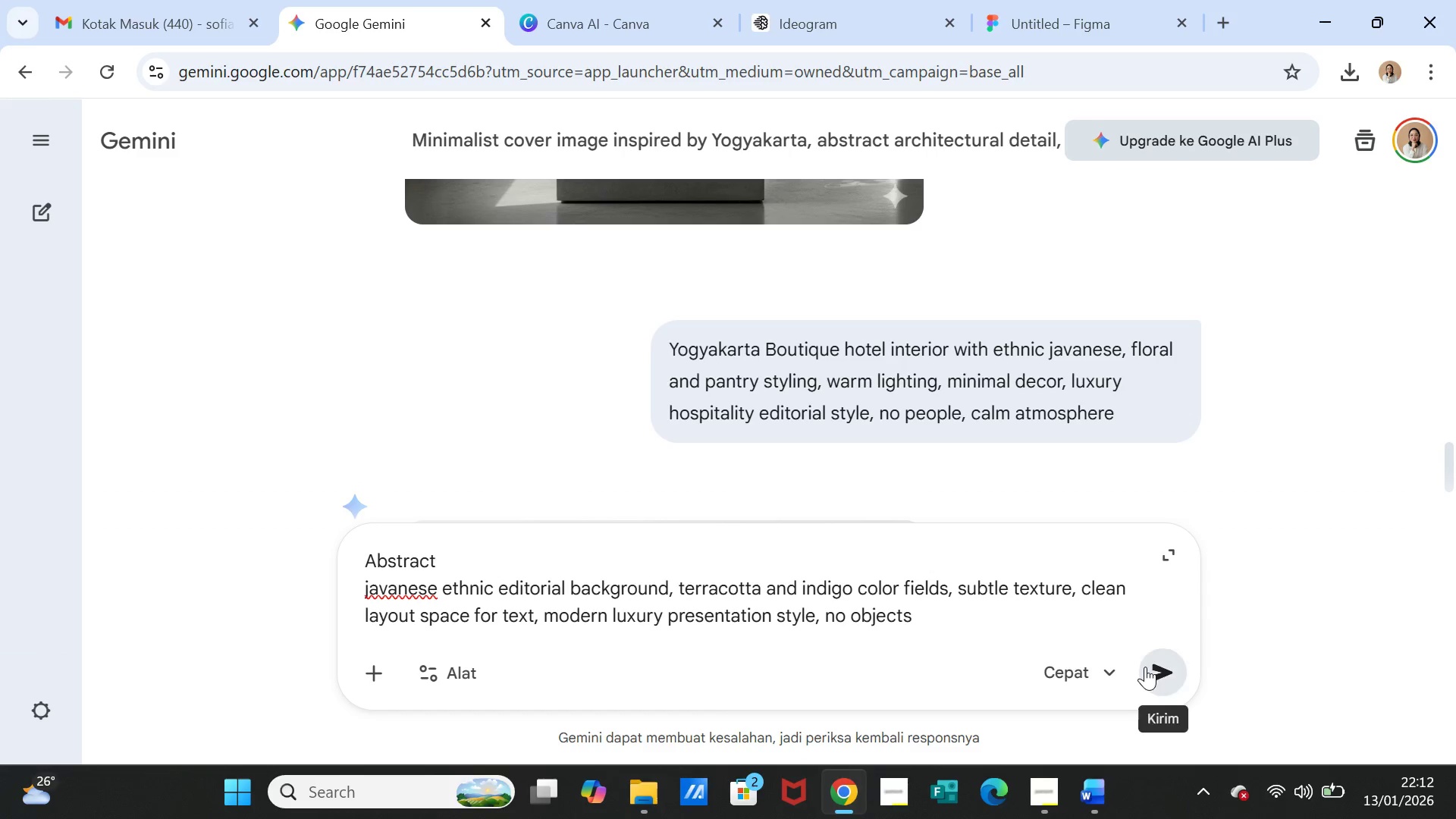 
left_click([1153, 670])
 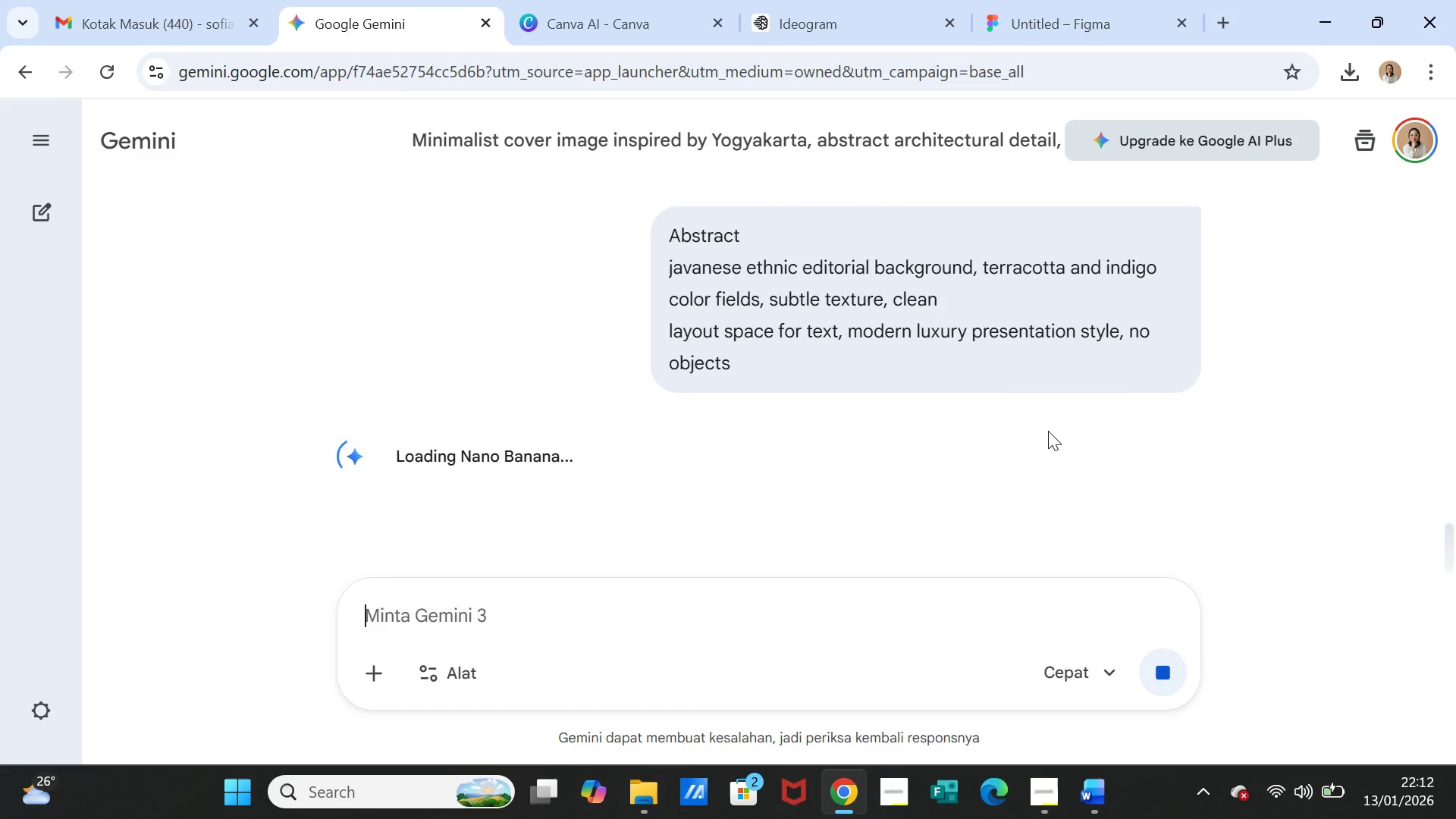 
wait(13.89)
 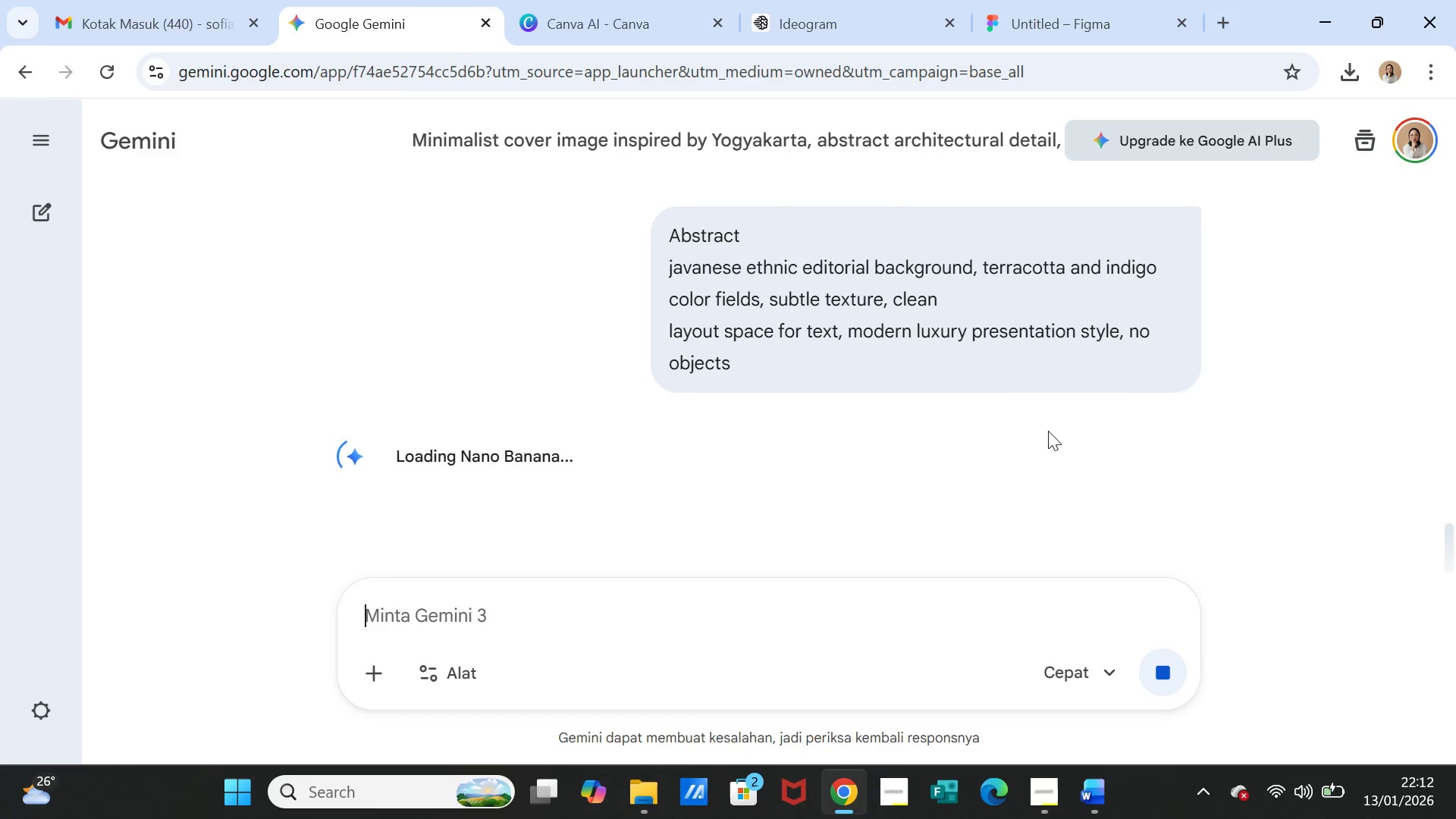 
scroll: coordinate [1048, 431], scroll_direction: down, amount: 3.0
 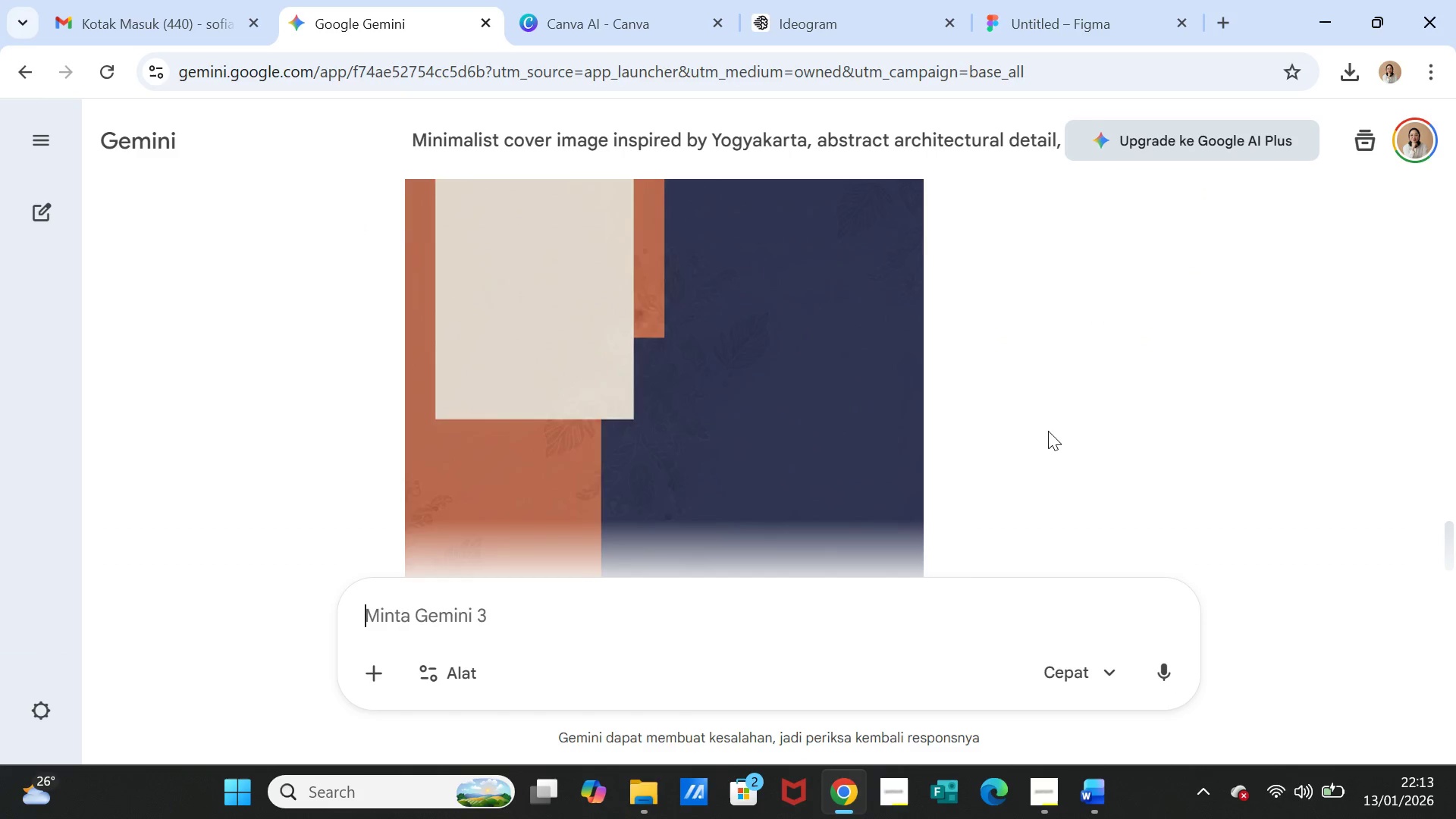 
scroll: coordinate [1048, 431], scroll_direction: up, amount: 4.0
 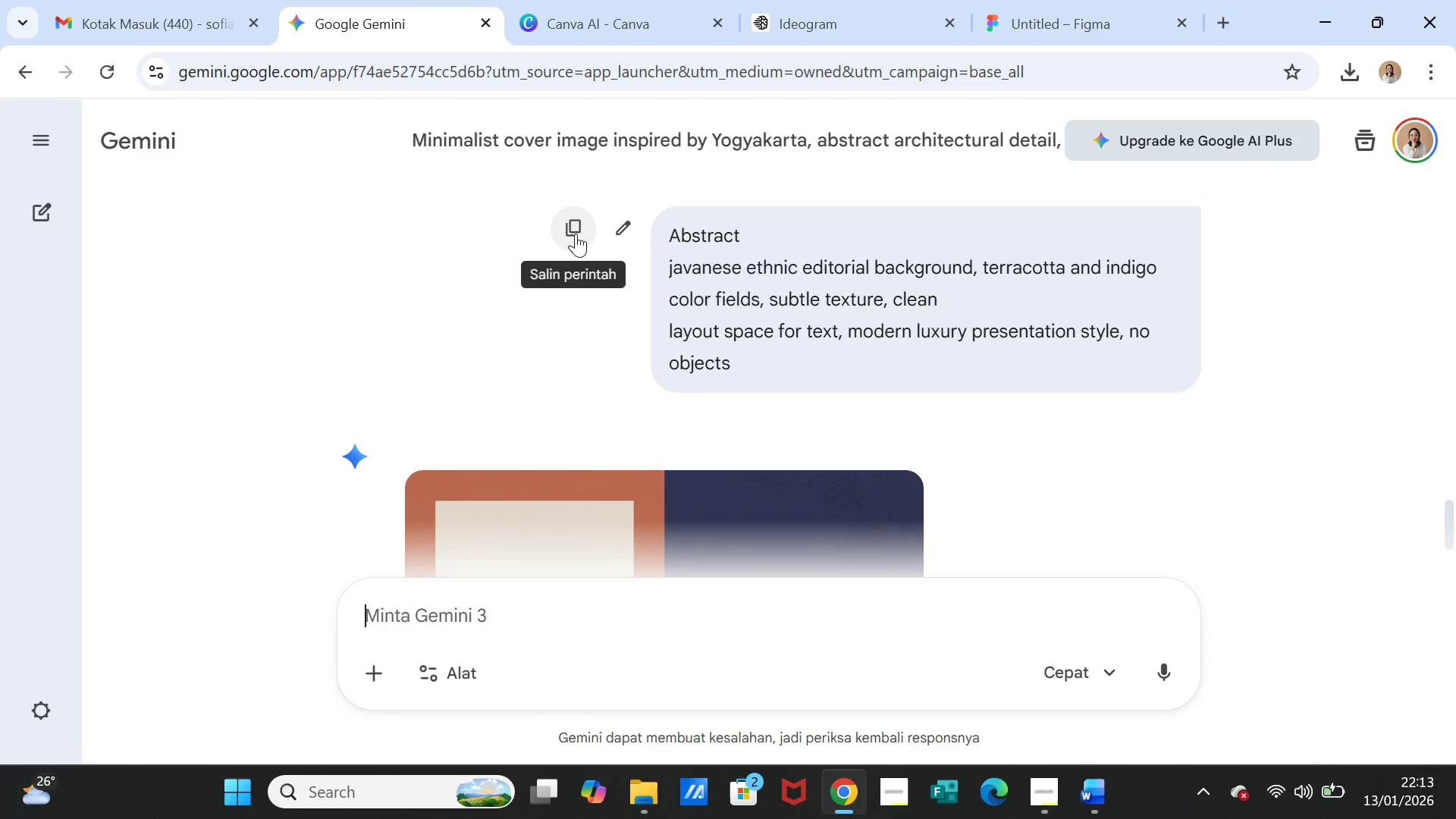 
left_click([564, 221])
 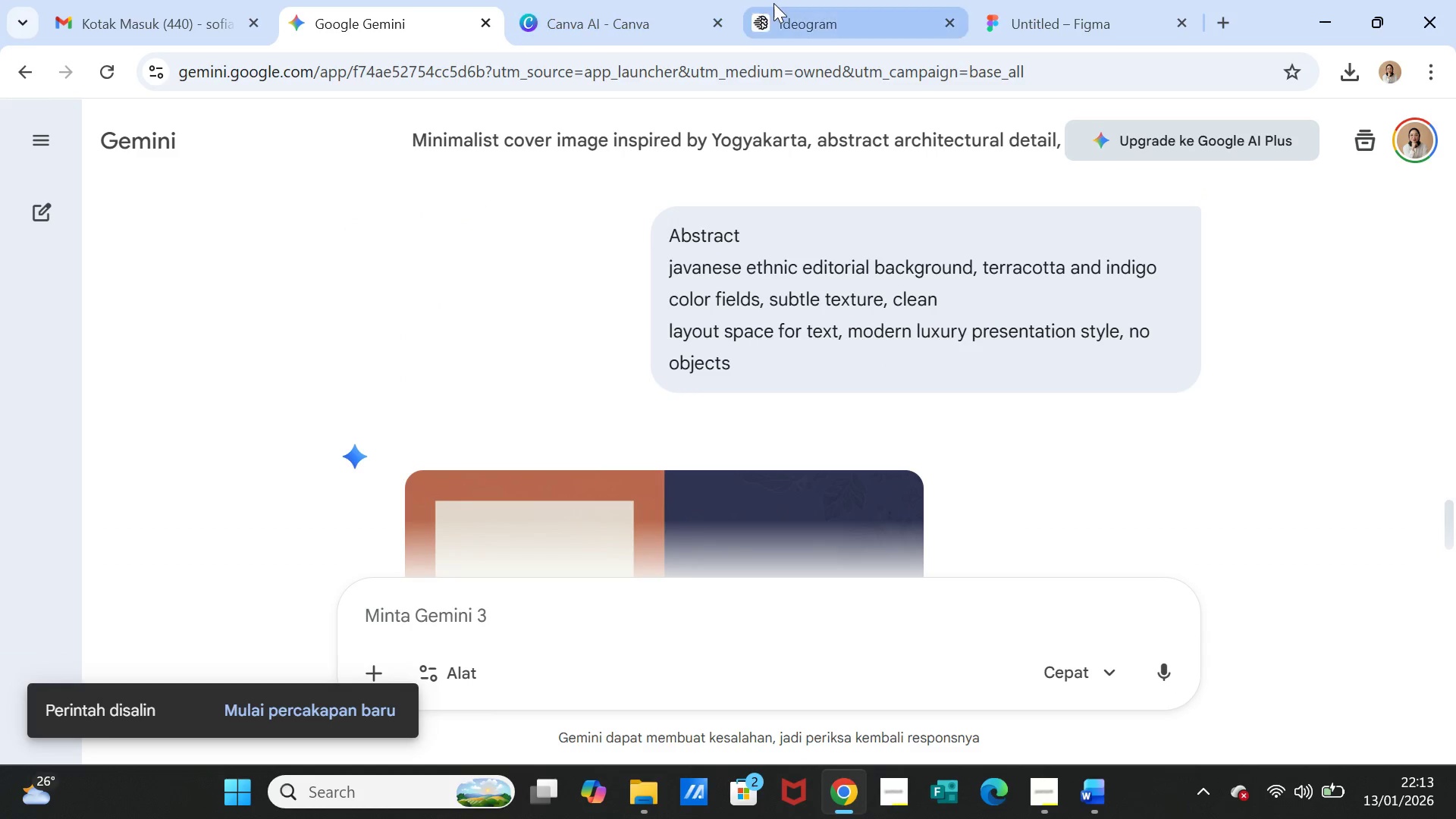 
left_click([774, 3])
 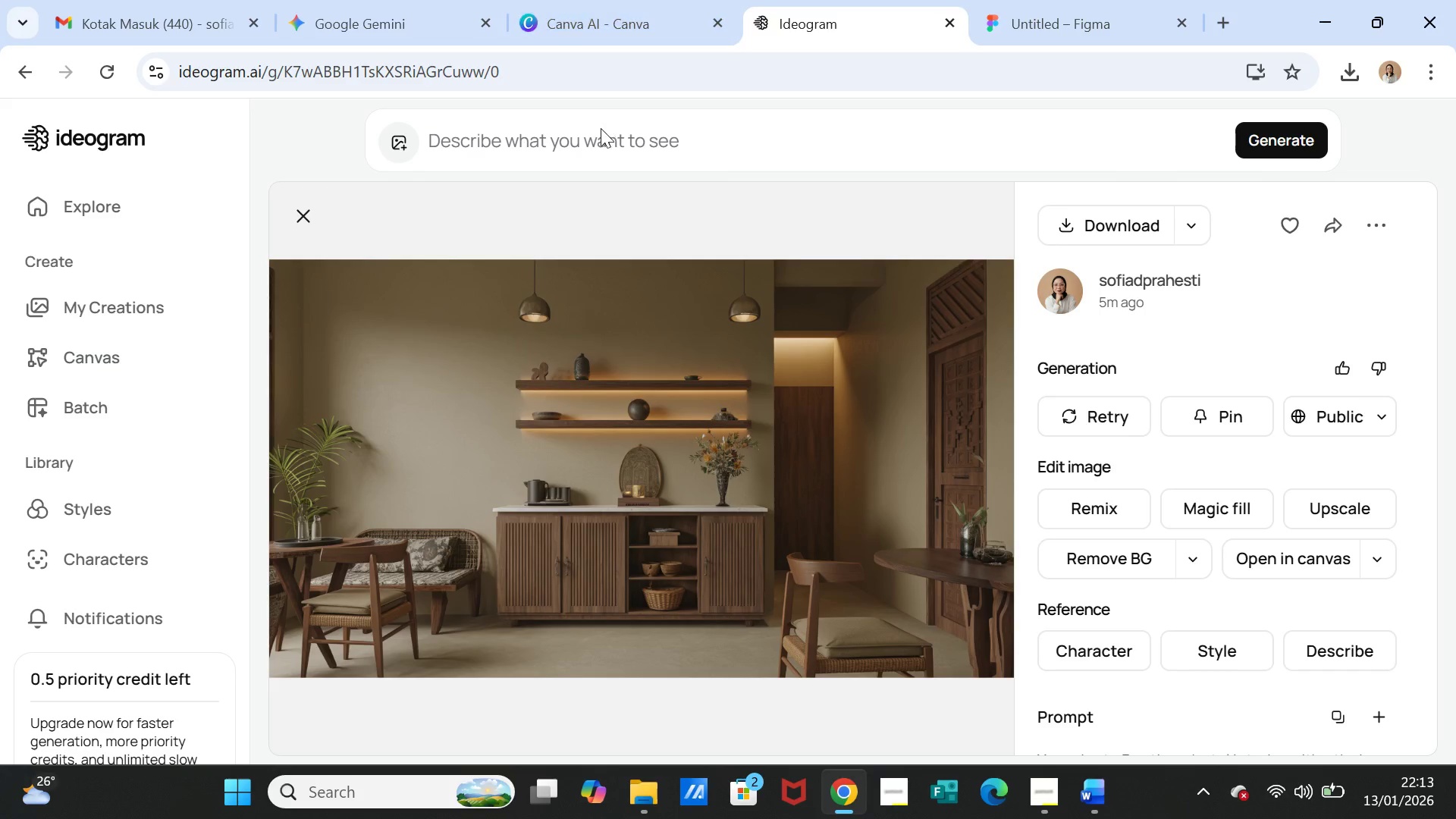 
left_click([596, 137])
 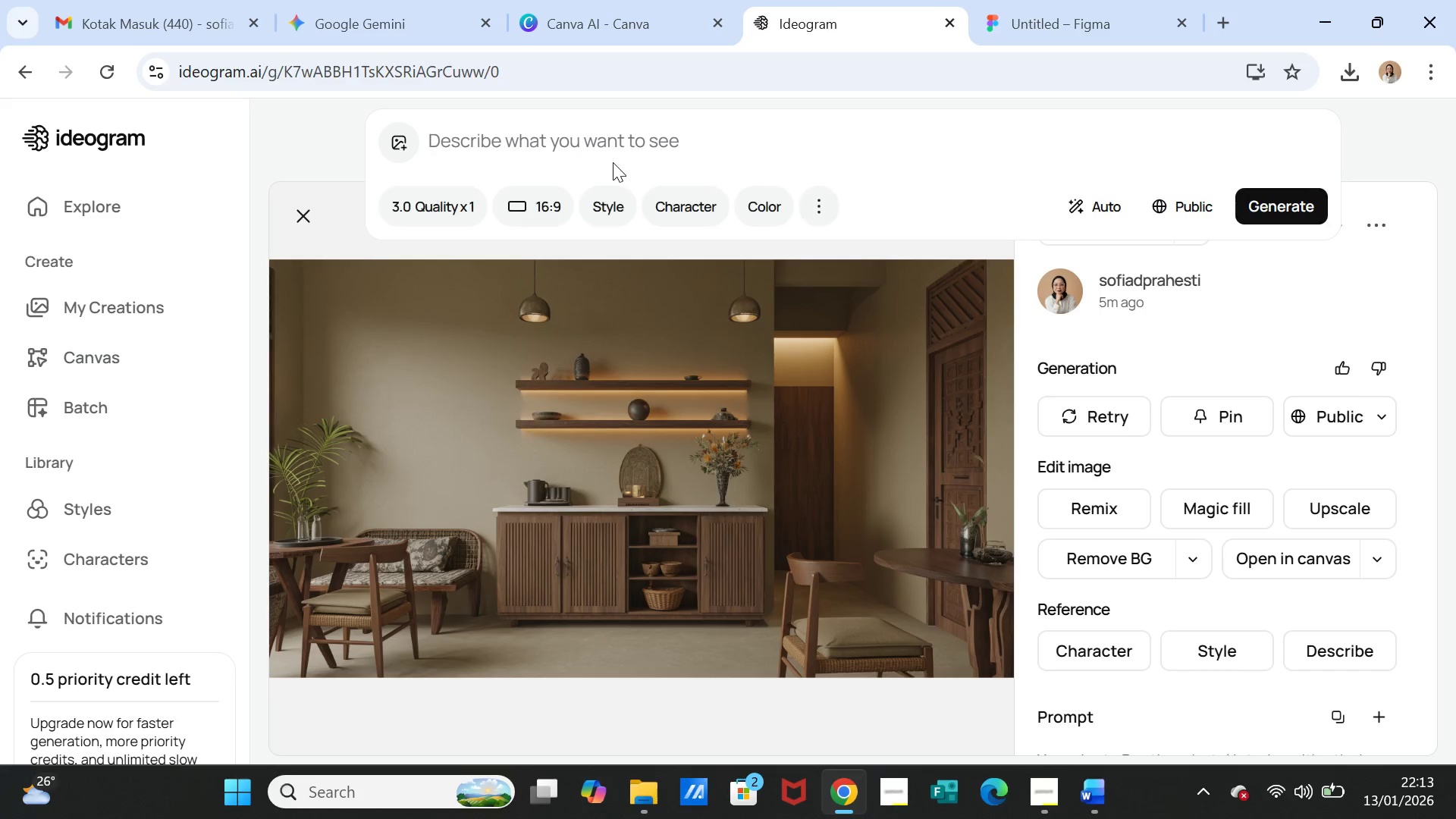 
key(Control+V)
 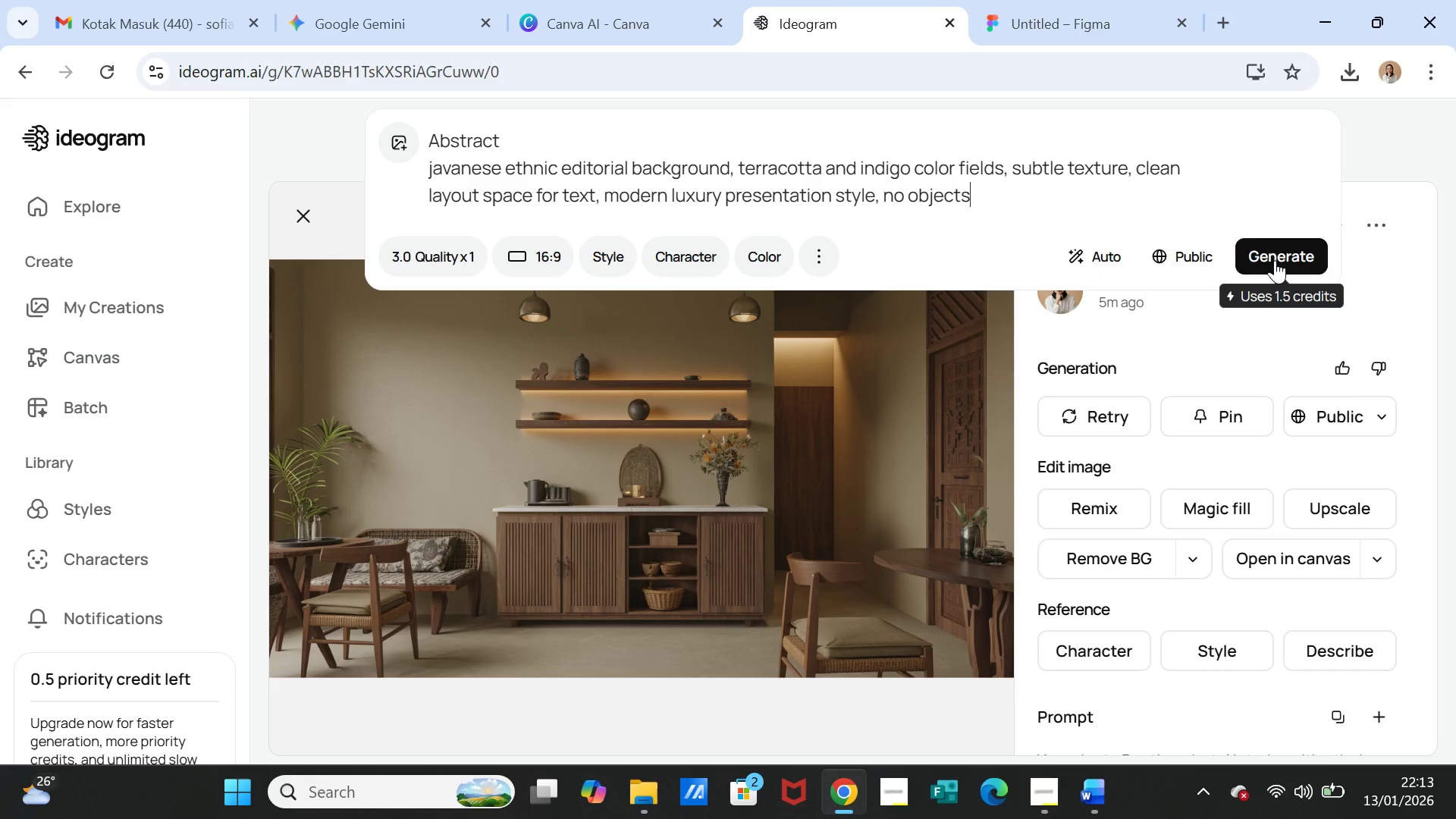 
left_click([1275, 258])
 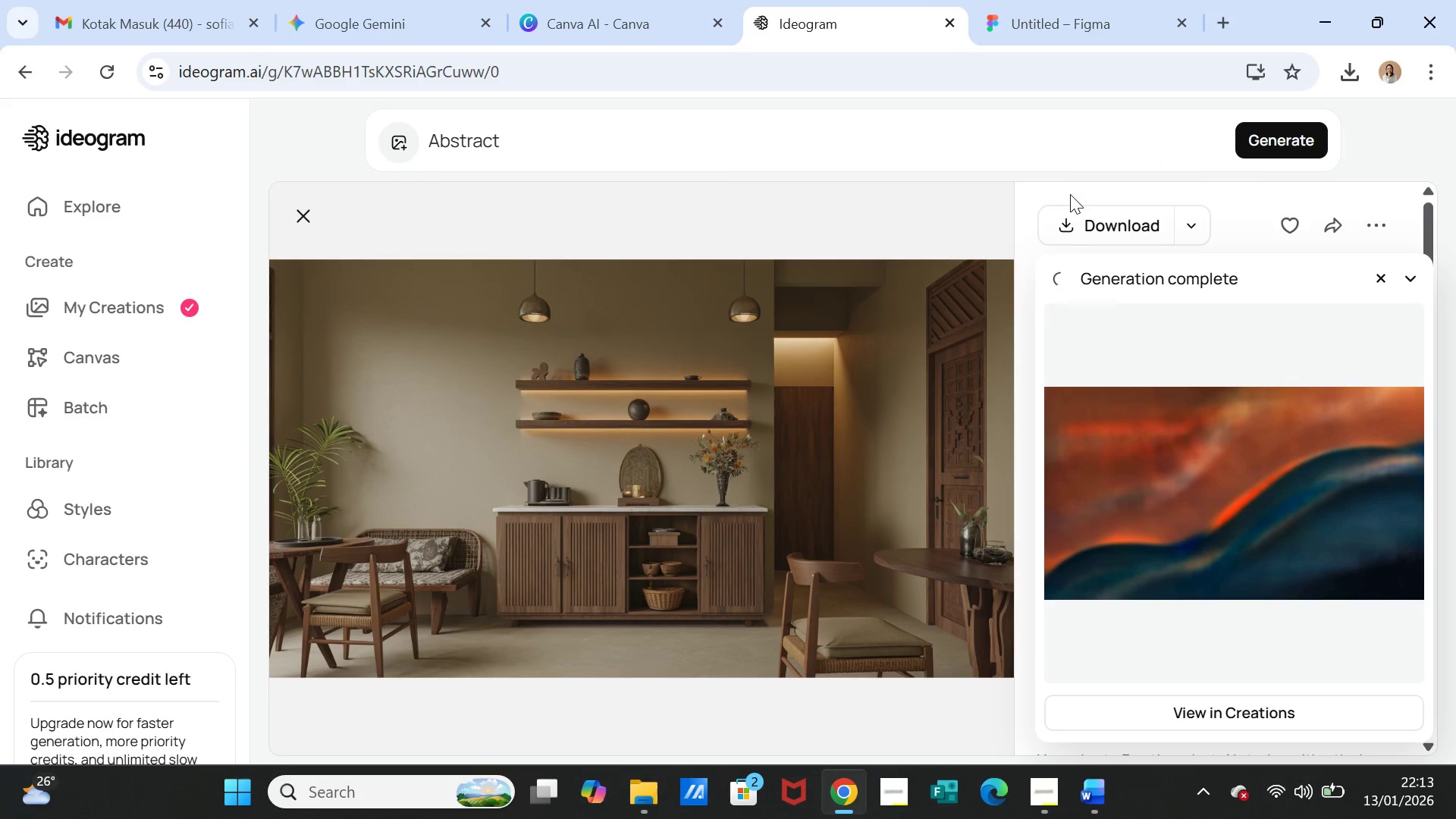 
wait(41.33)
 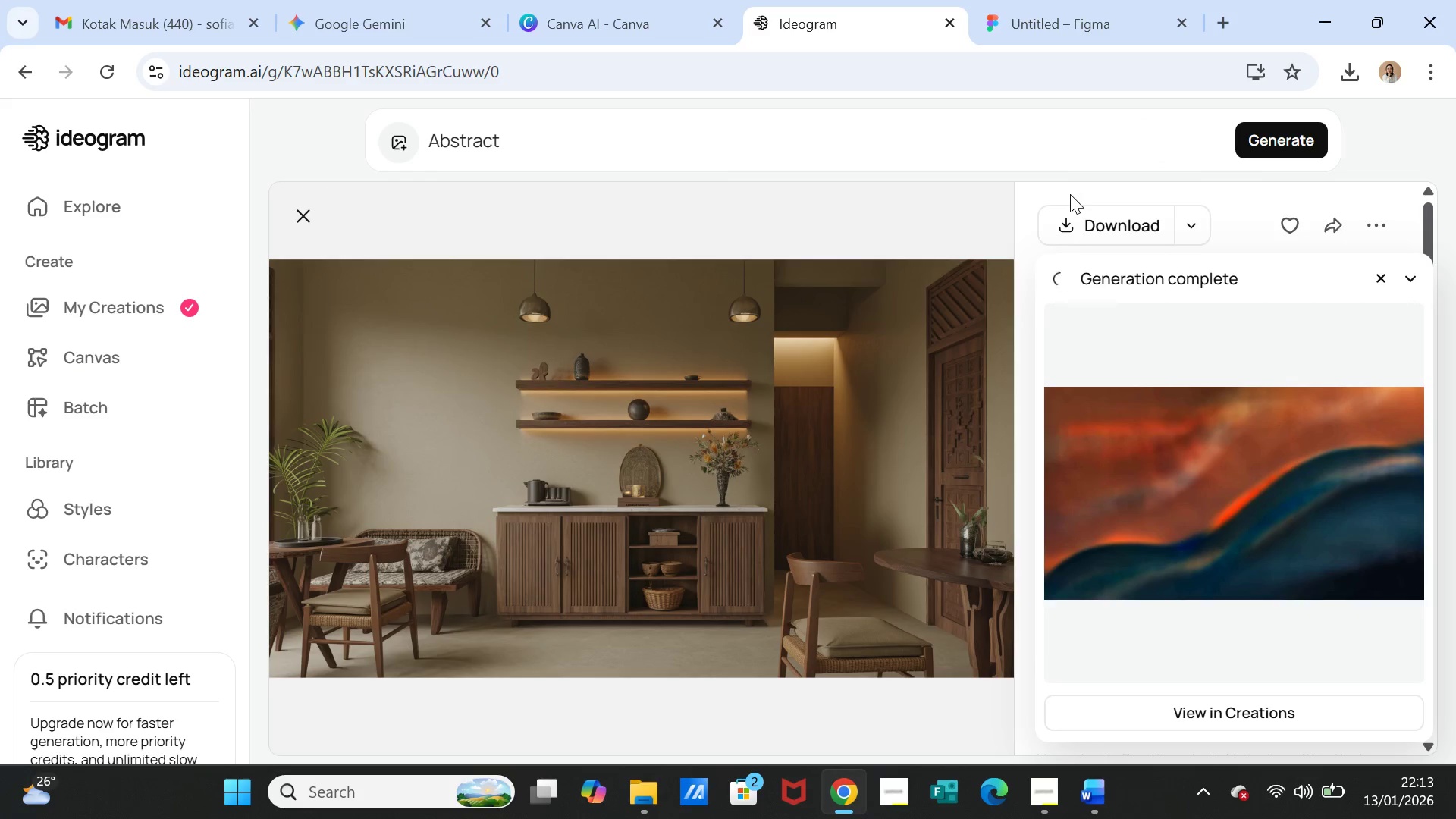 
left_click([539, 11])
 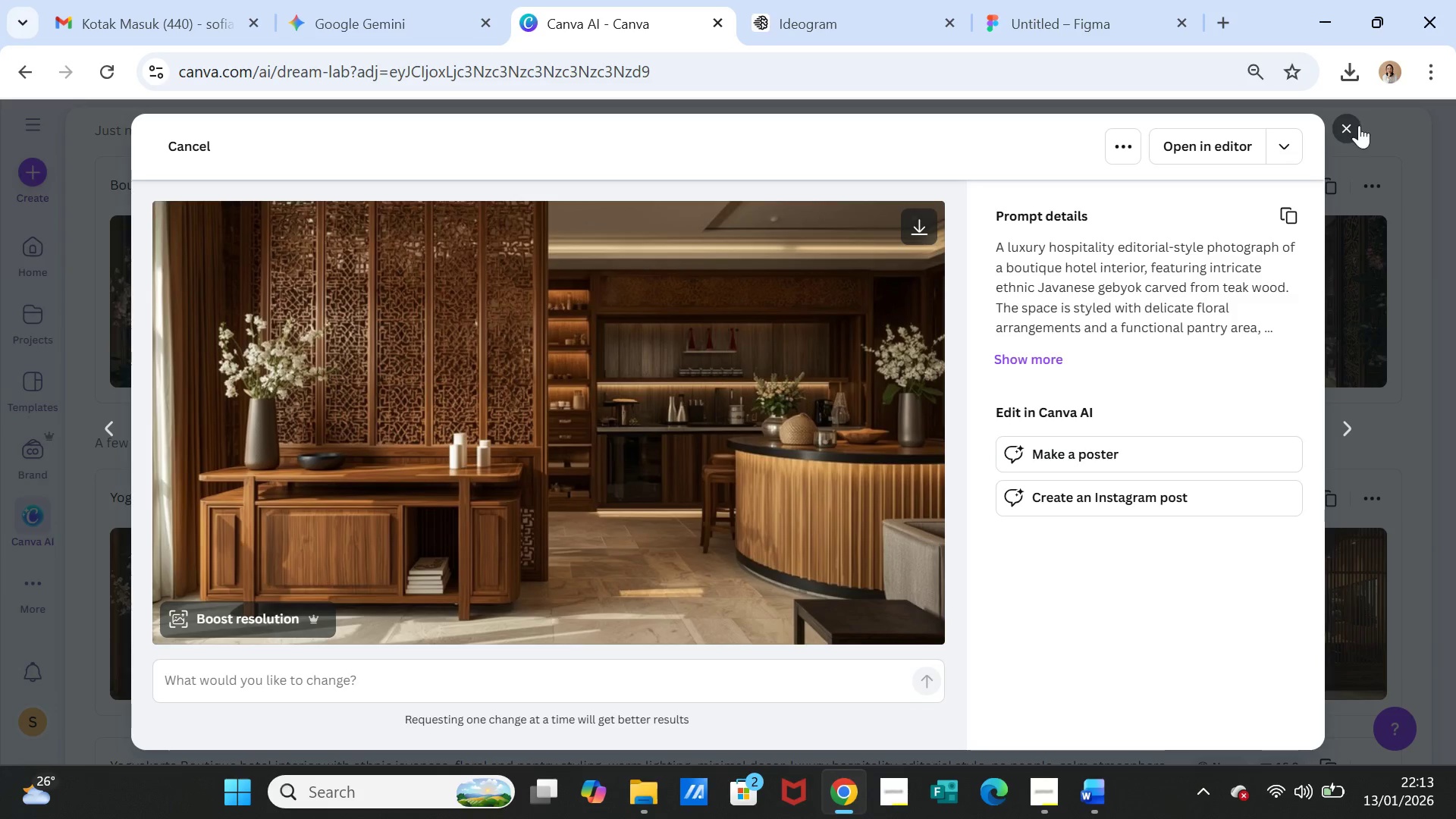 
left_click([1341, 127])
 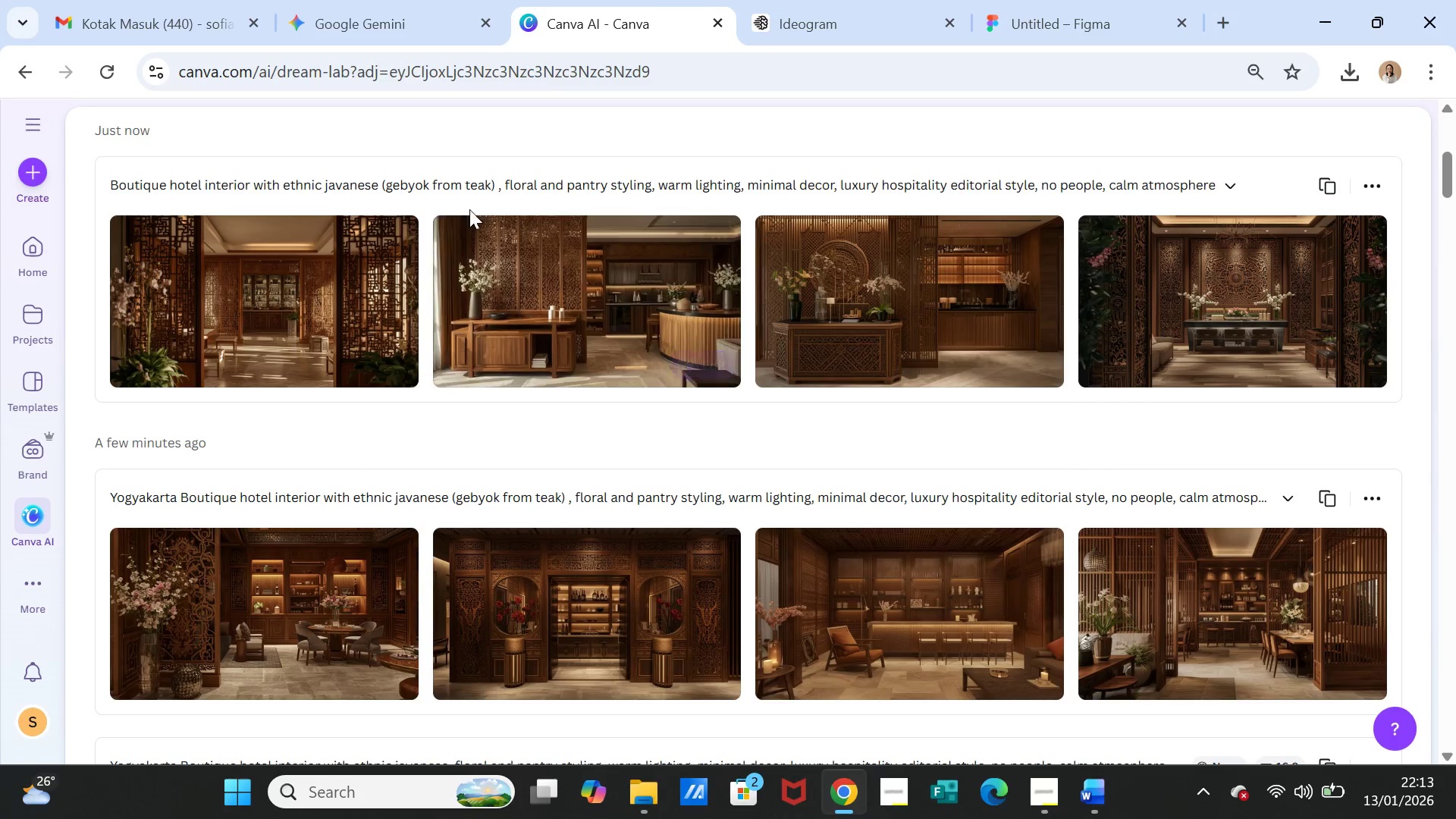 
scroll: coordinate [551, 267], scroll_direction: up, amount: 4.0
 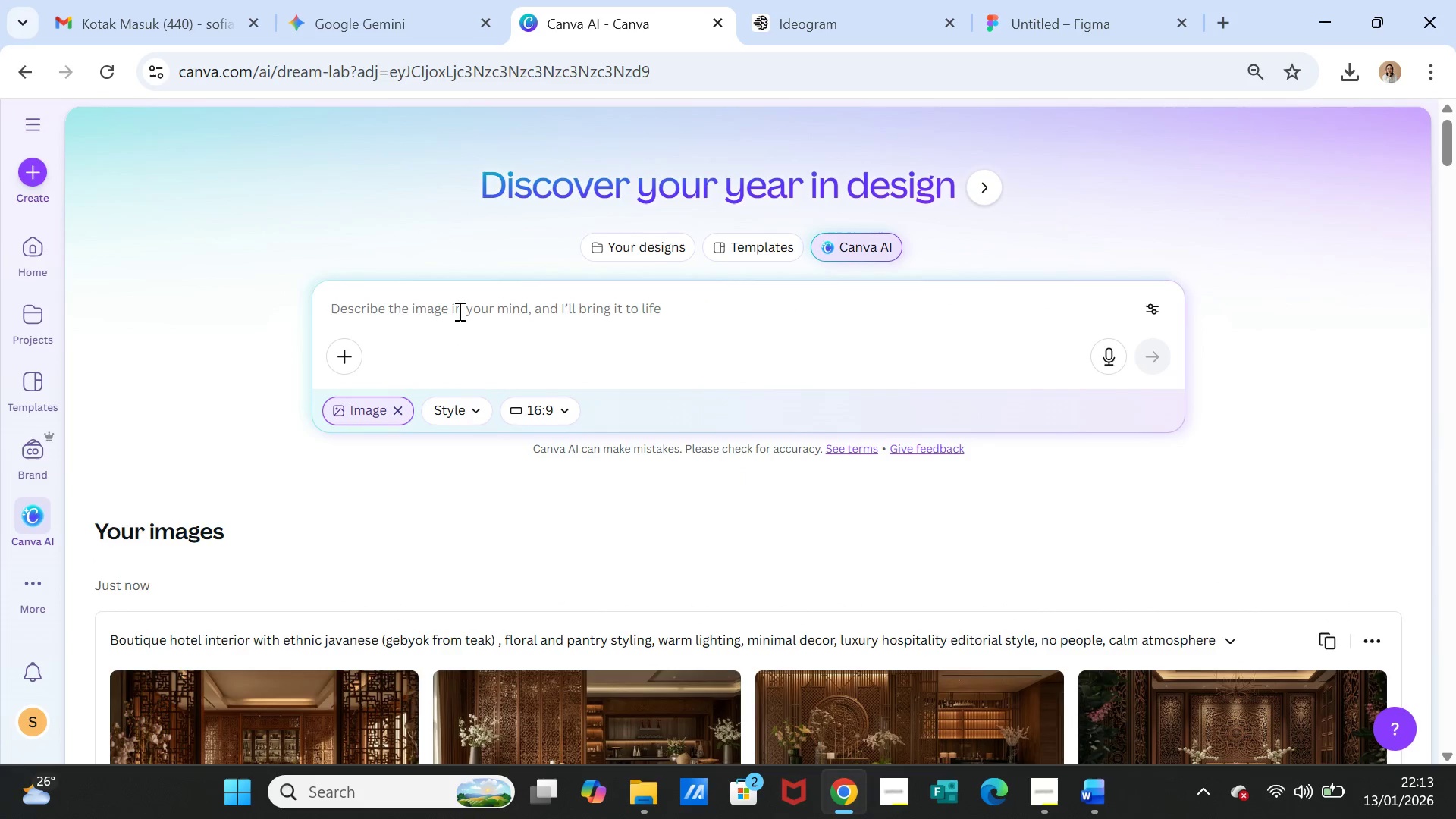 
left_click([458, 310])
 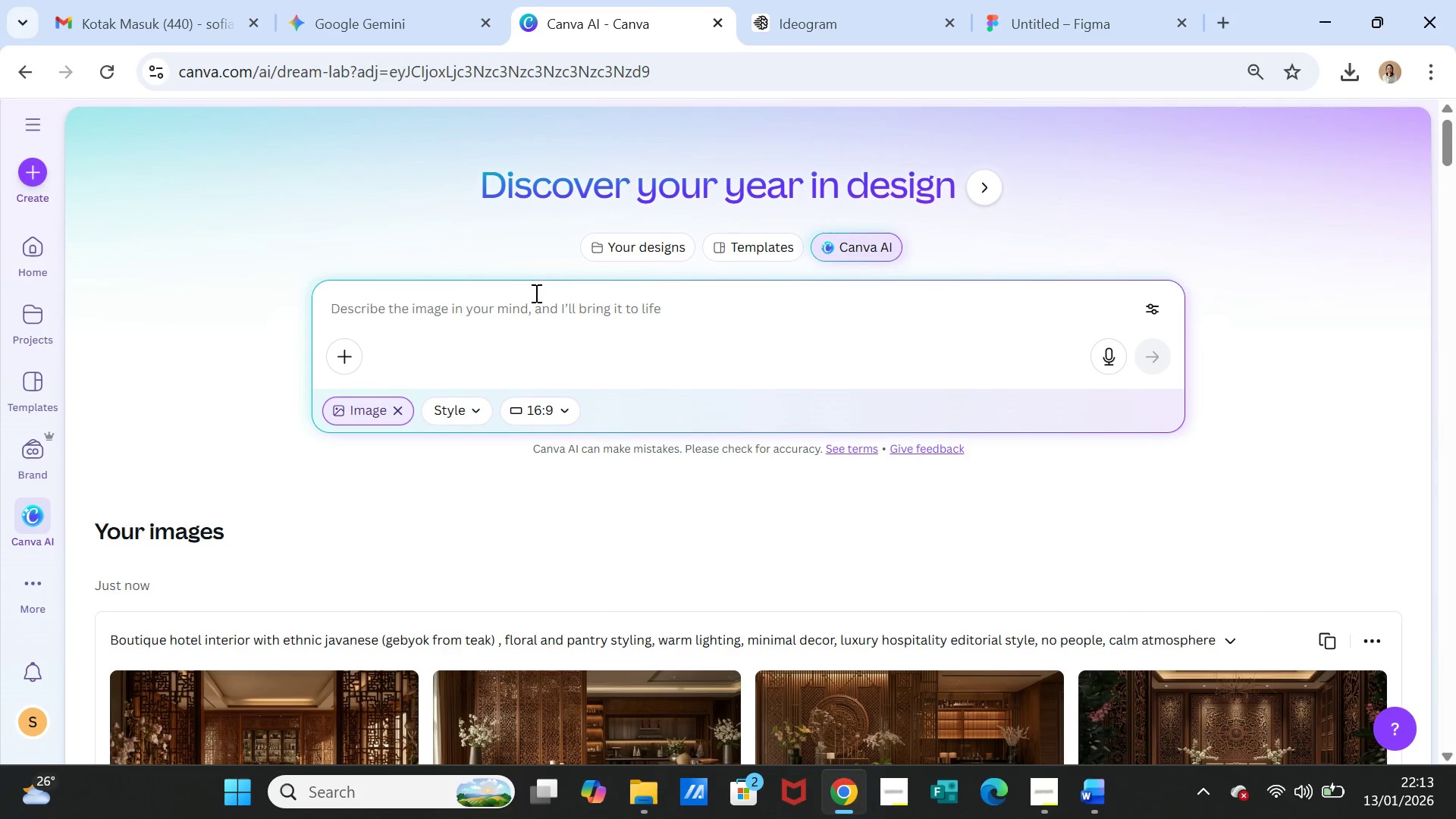 
key(Control+ControlLeft)
 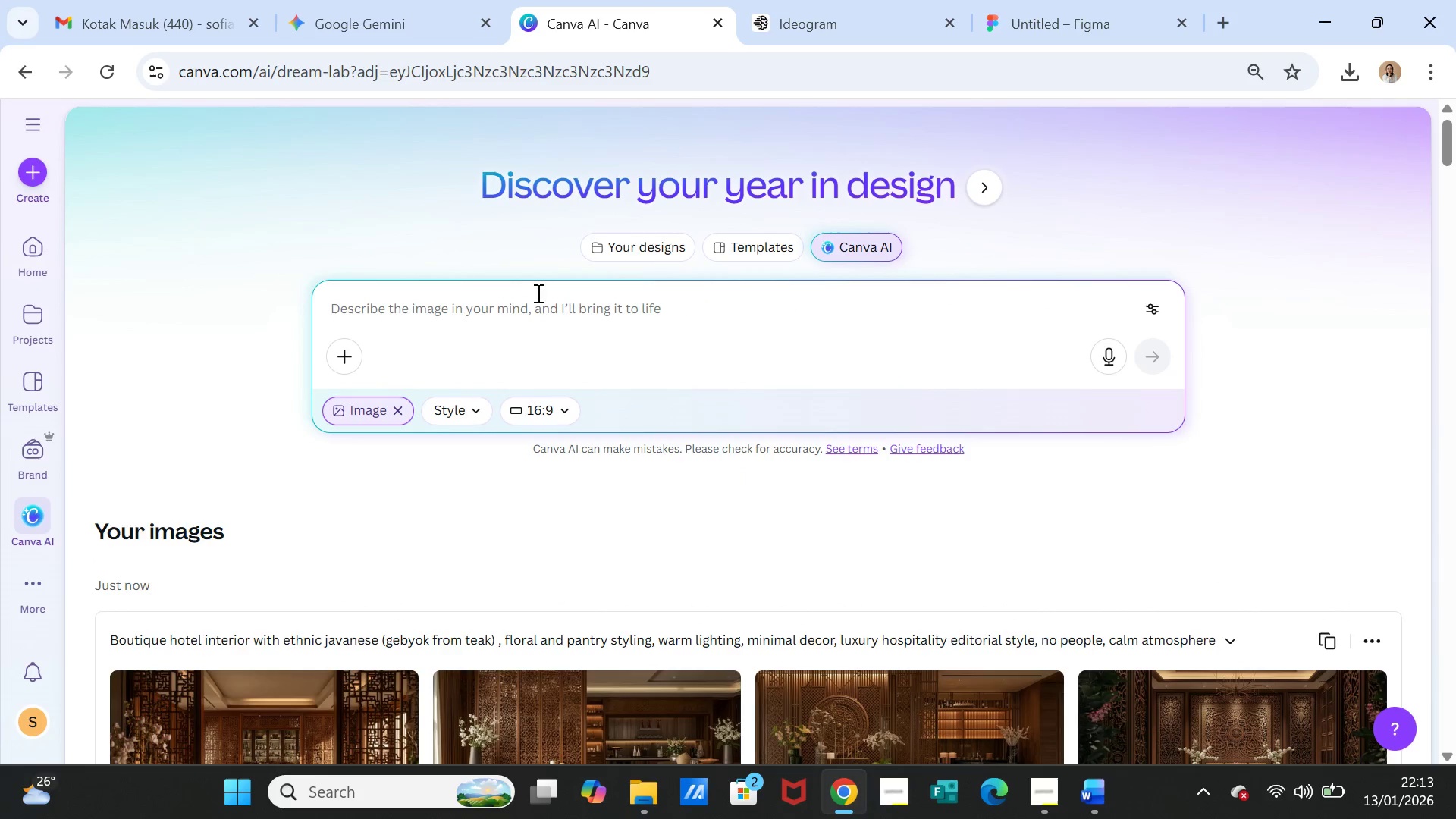 
key(Control+V)
 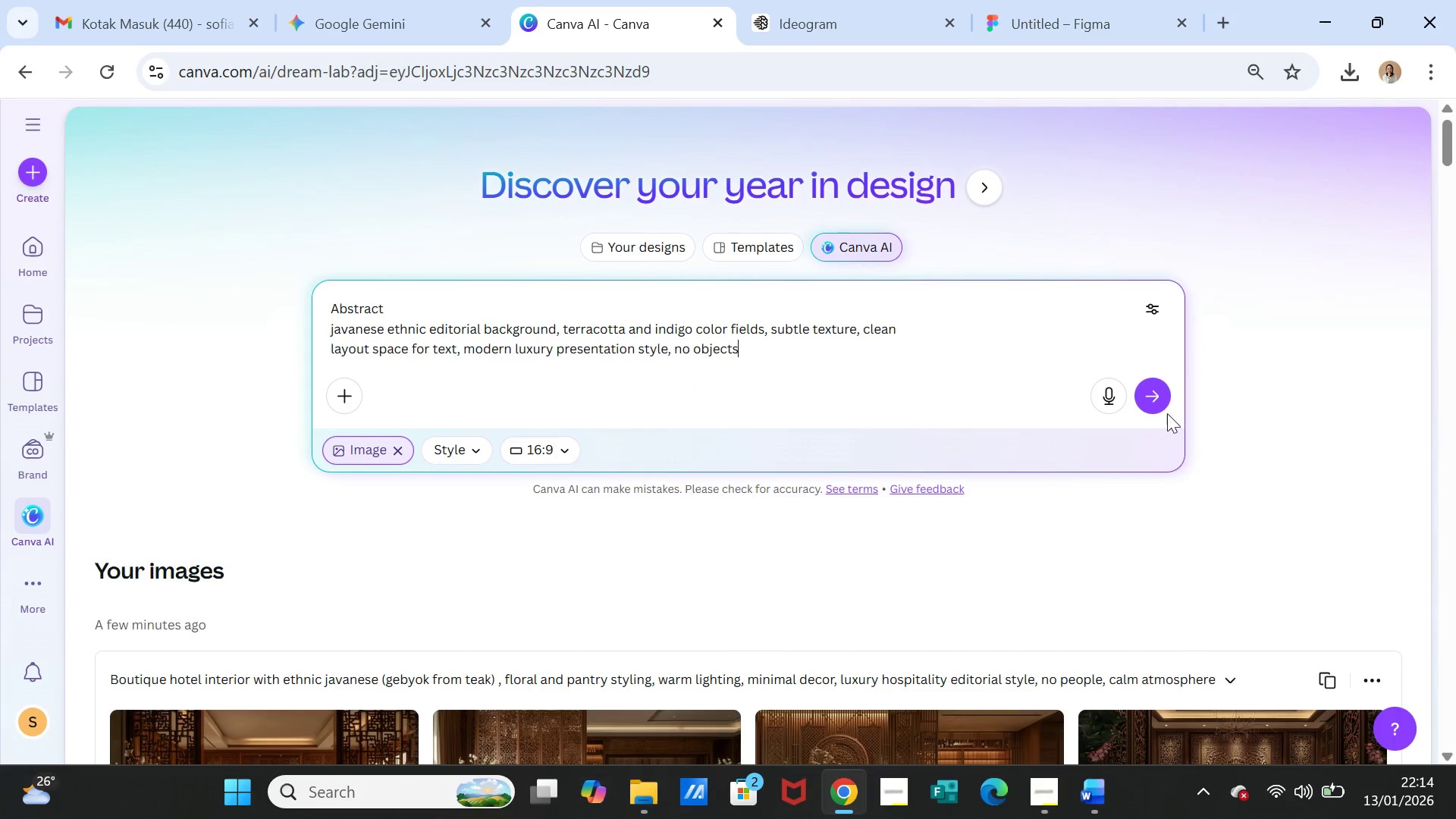 
left_click([1161, 400])
 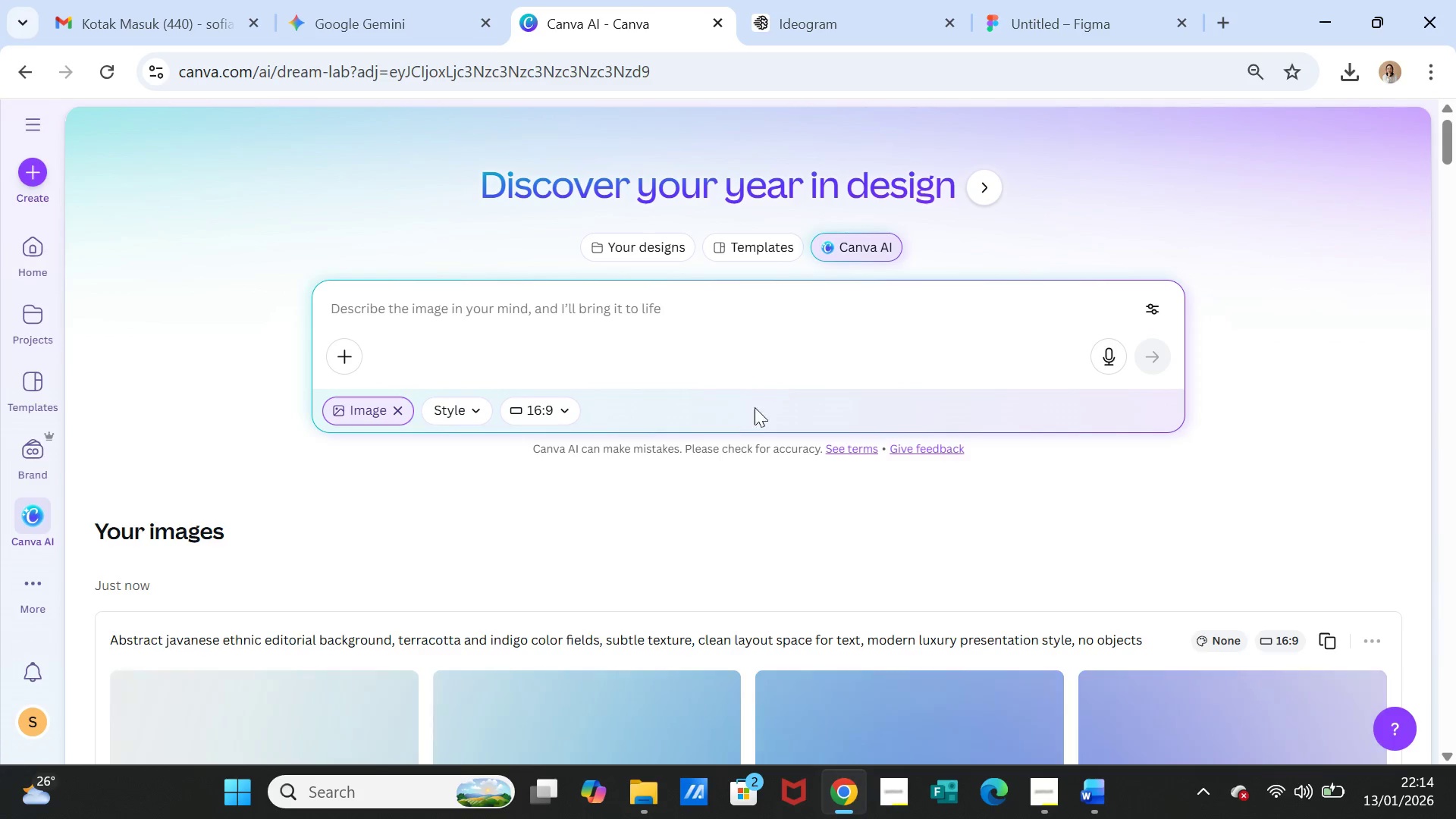 
scroll: coordinate [750, 418], scroll_direction: down, amount: 2.0
 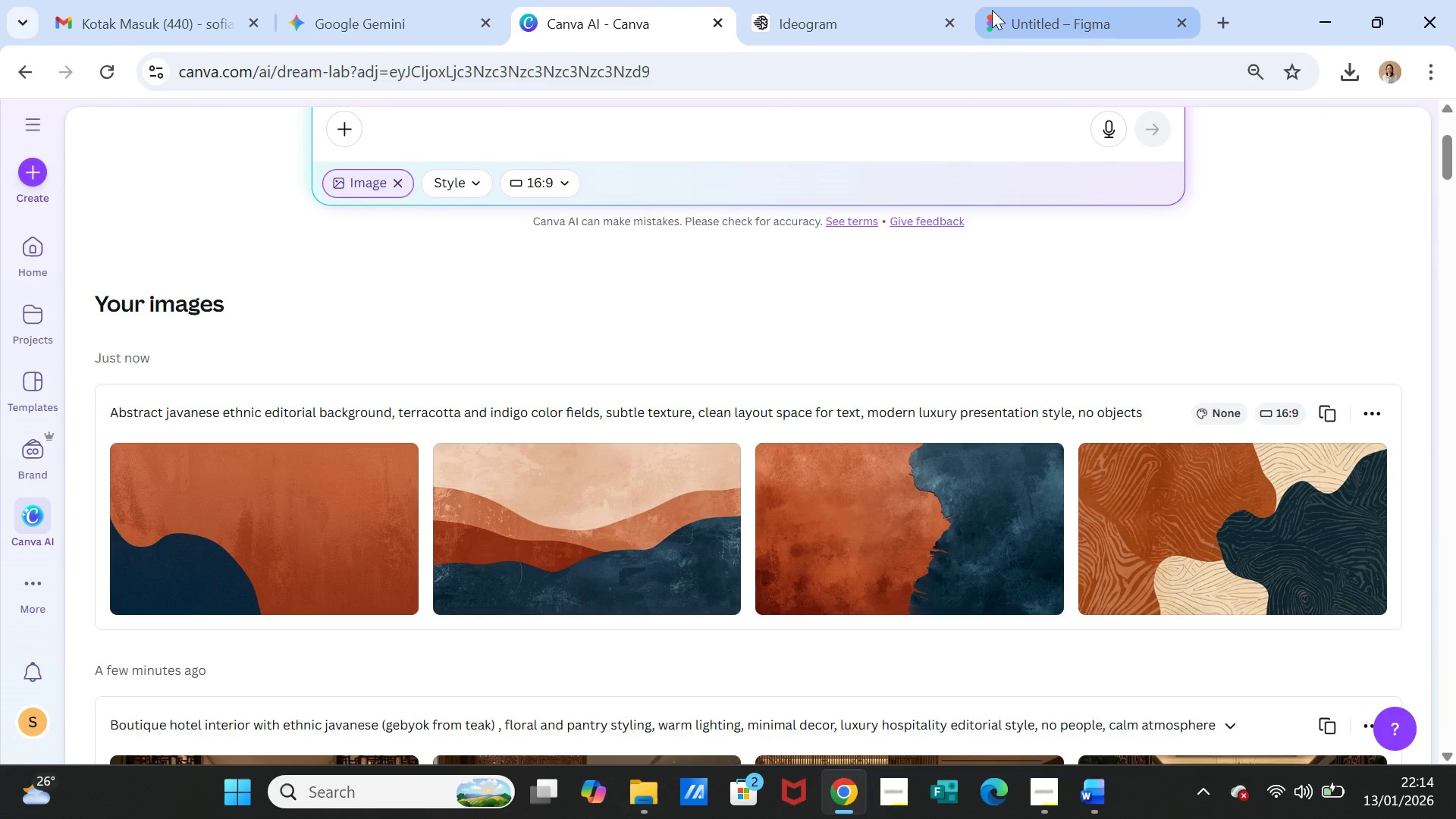 
wait(15.77)
 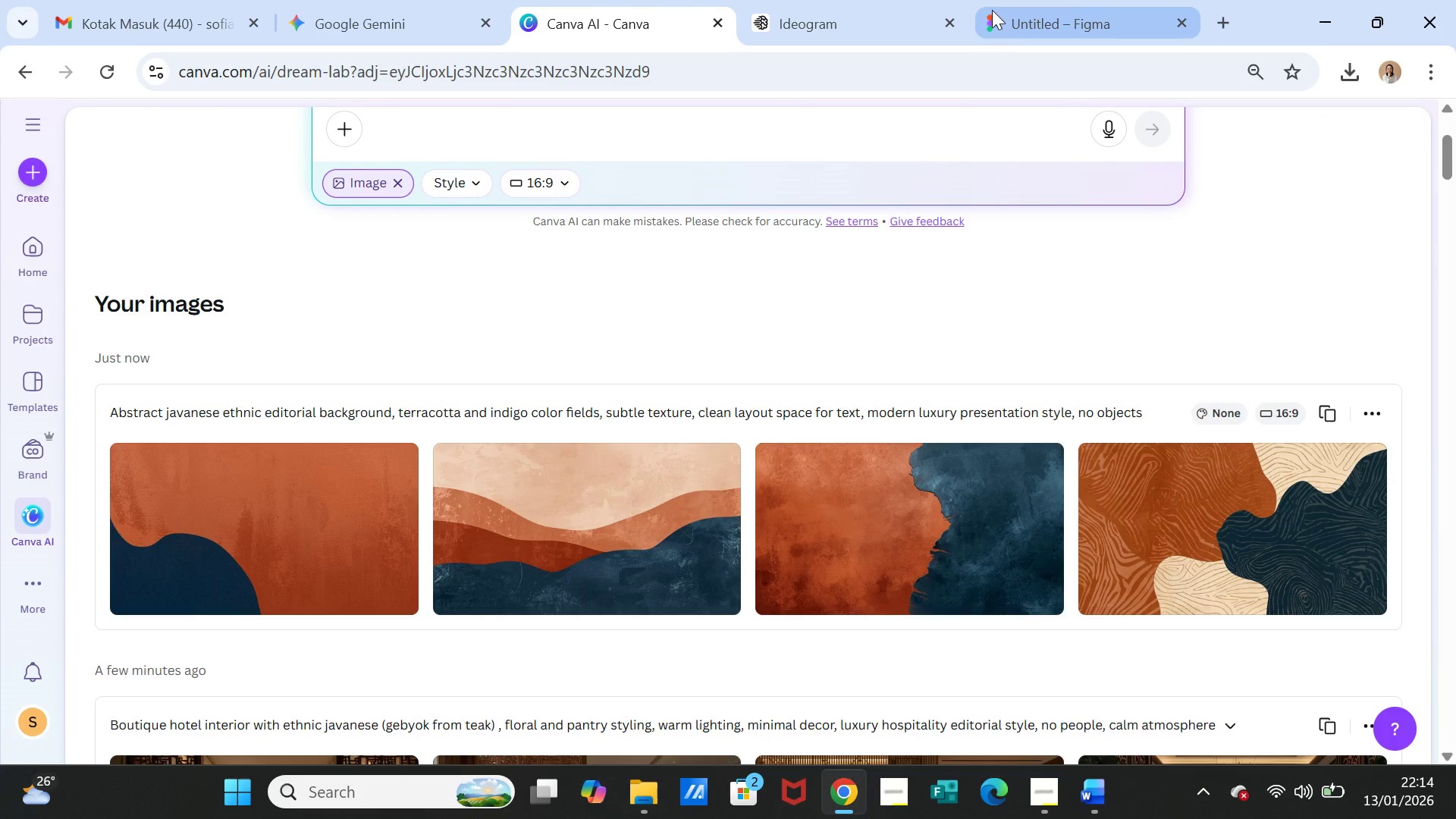 
left_click([1103, 583])
 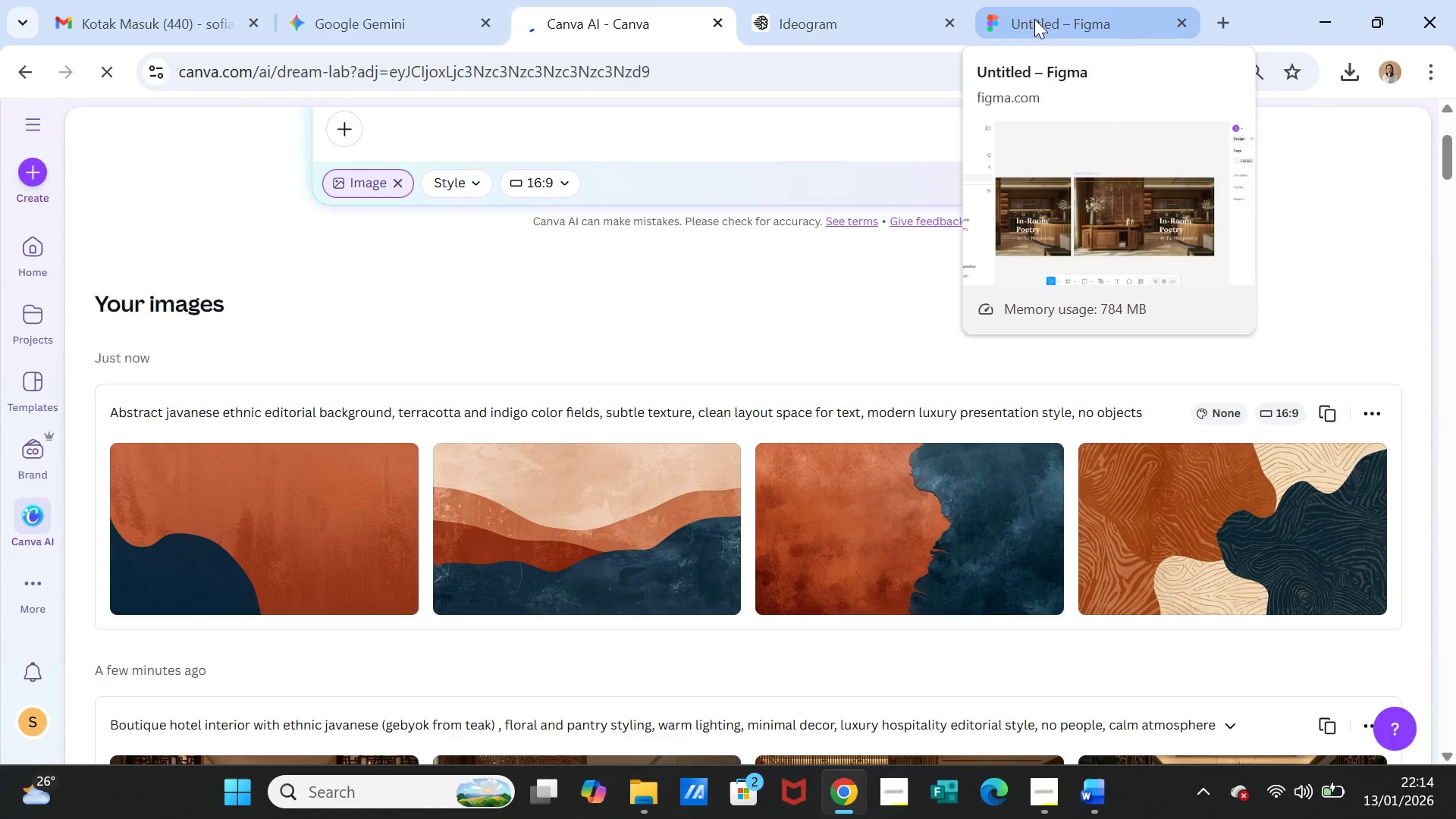 
left_click([1034, 19])
 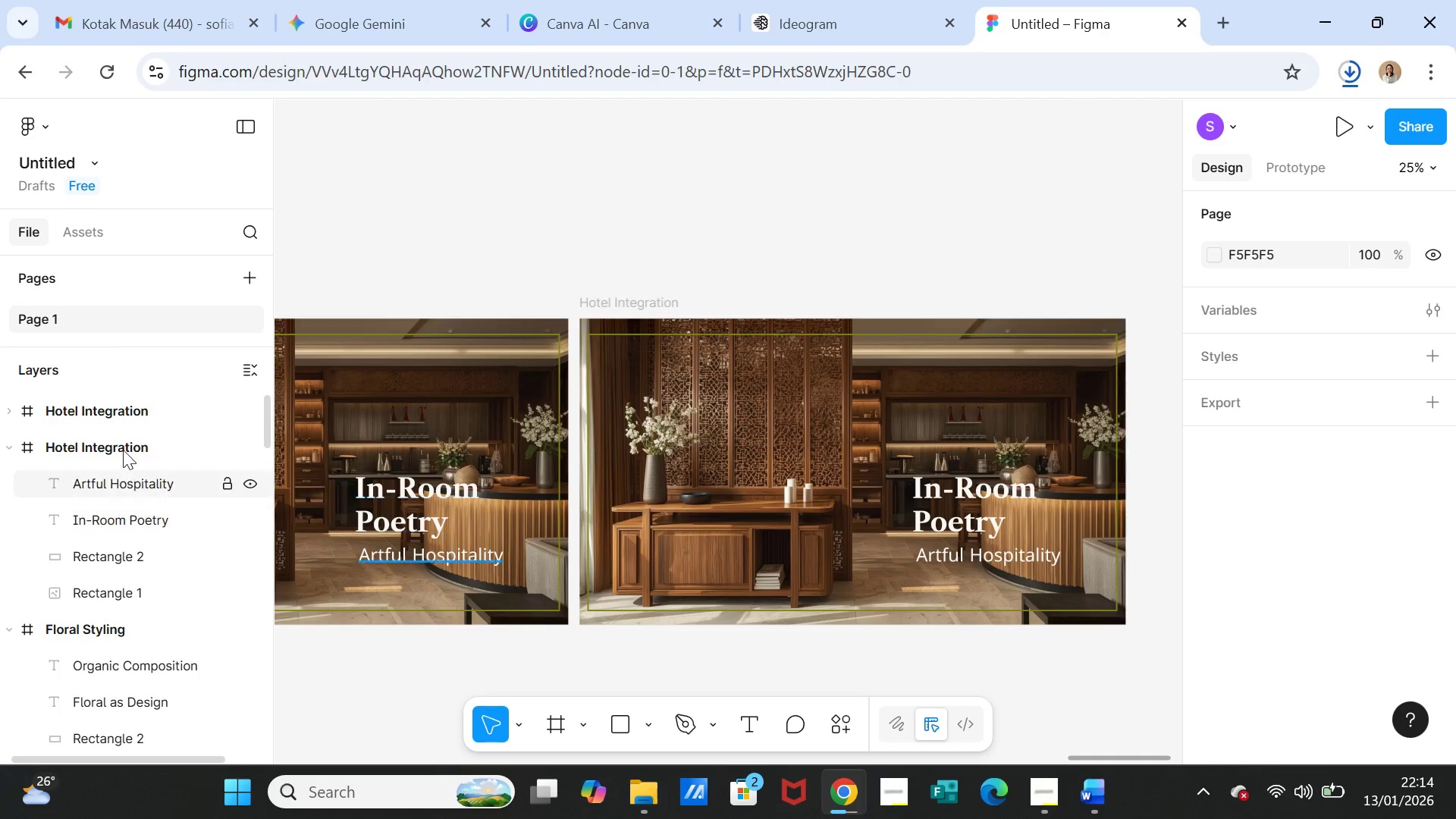 
left_click([785, 371])
 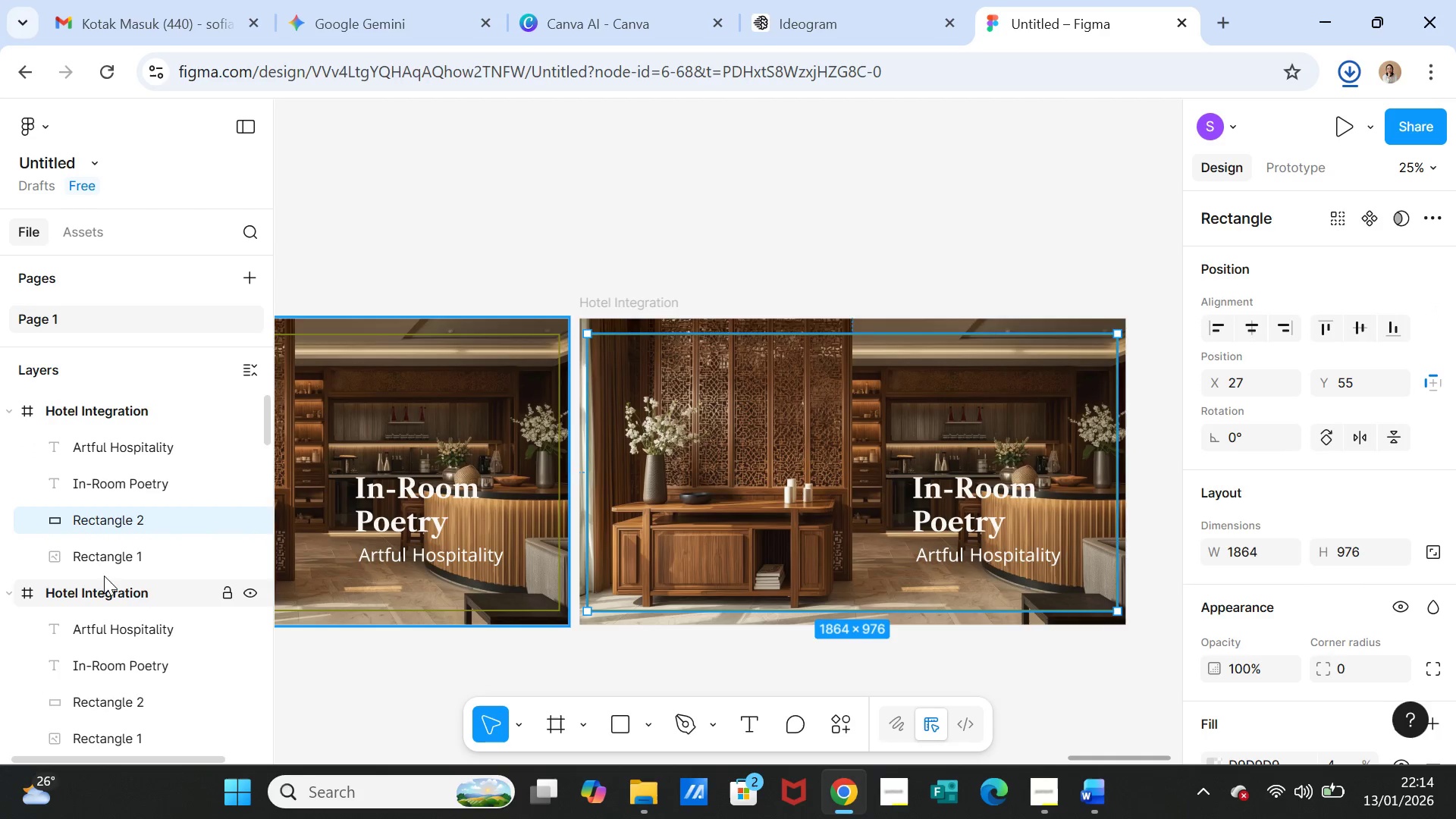 
left_click([103, 561])
 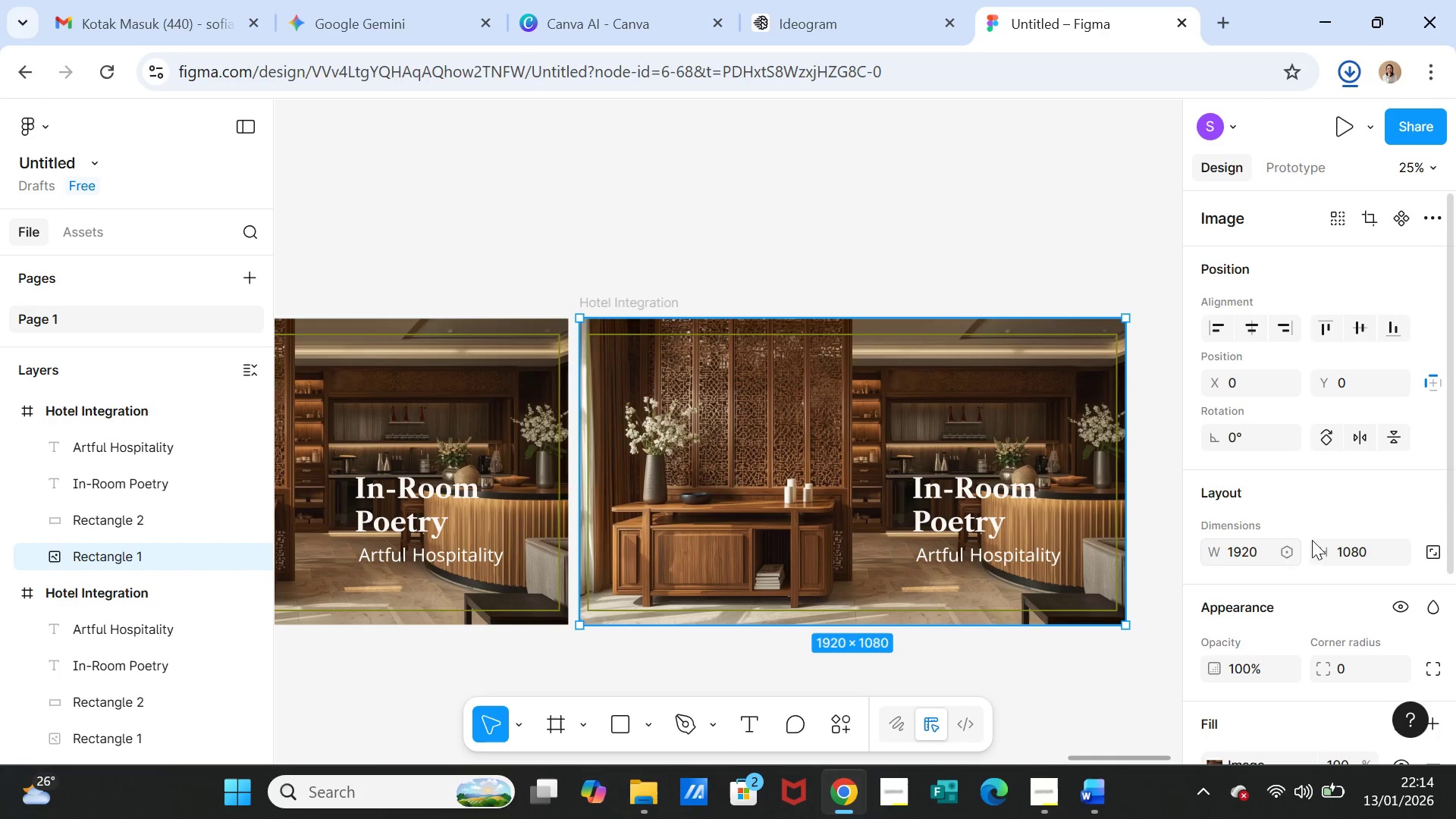 
scroll: coordinate [1455, 494], scroll_direction: down, amount: 1.0
 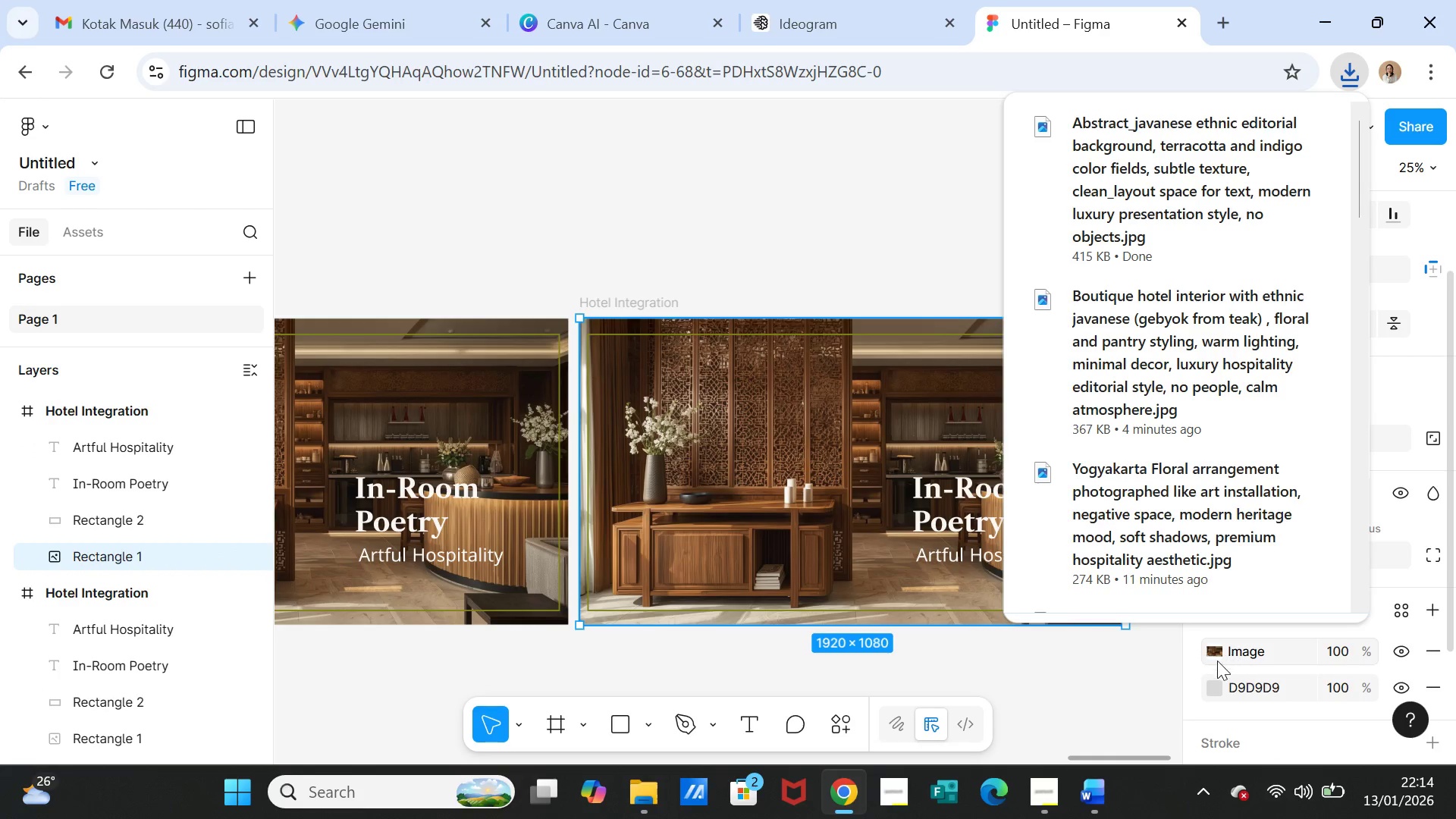 
left_click([1216, 651])
 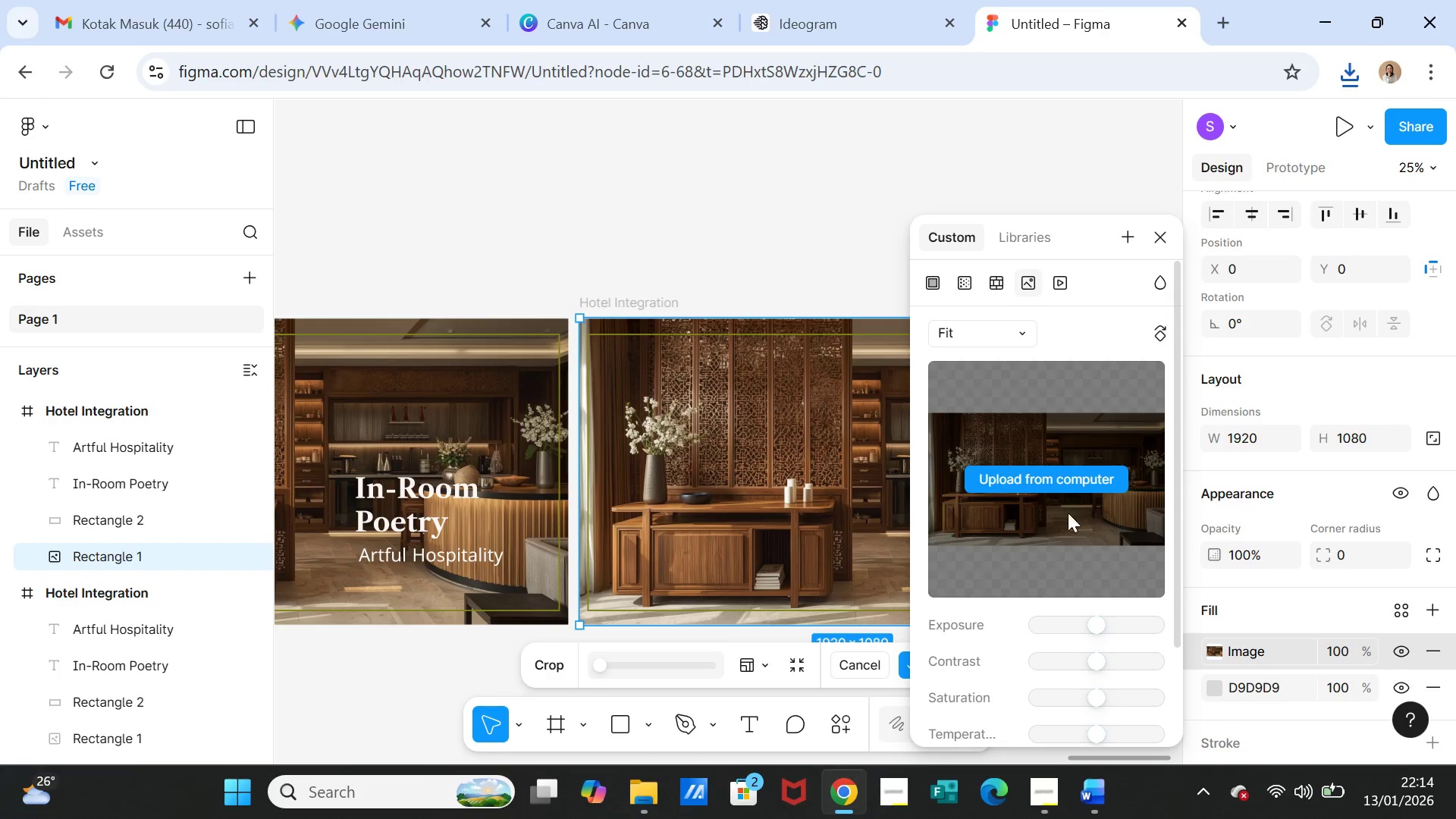 
left_click([1062, 483])
 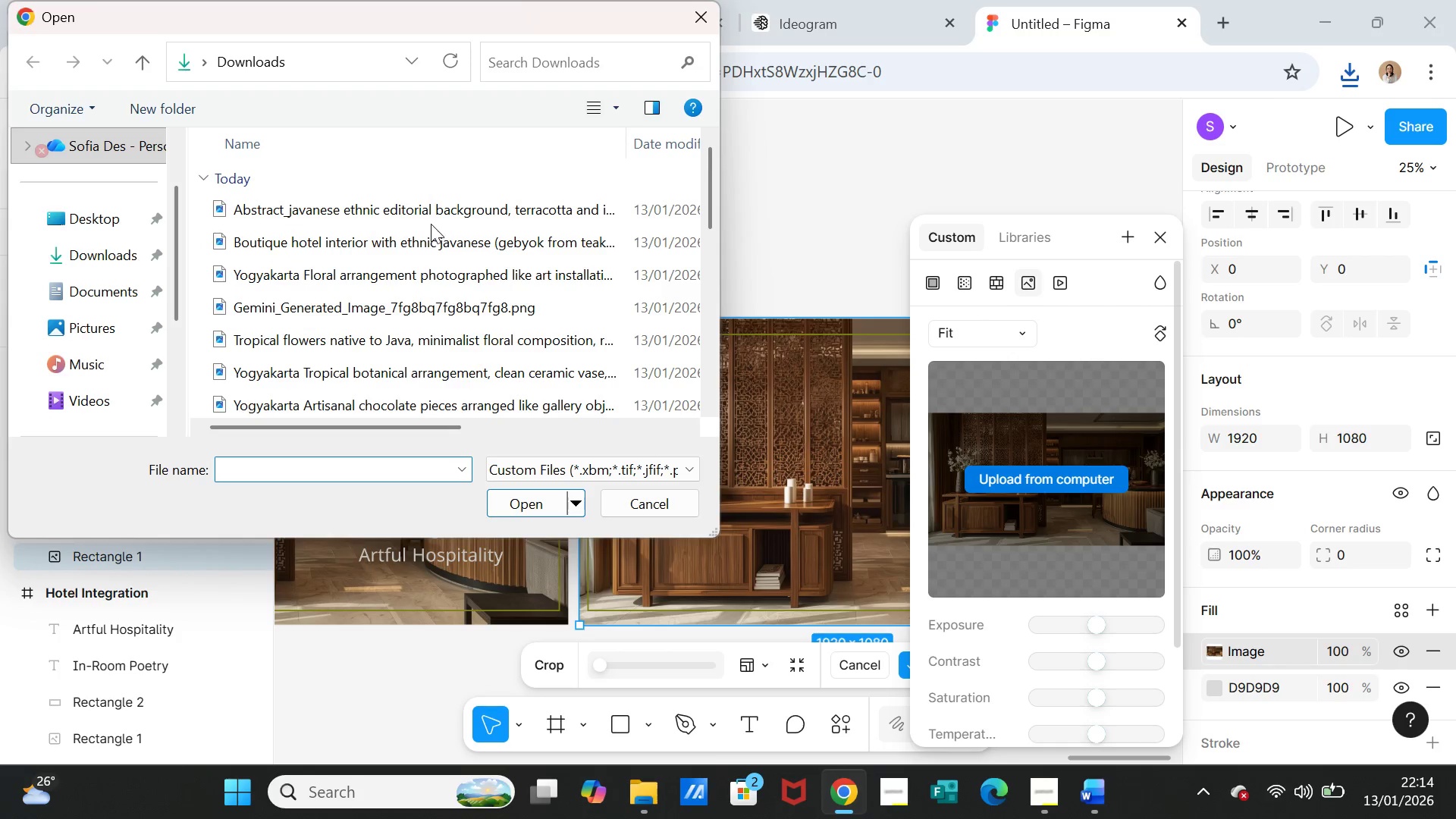 
left_click([426, 209])
 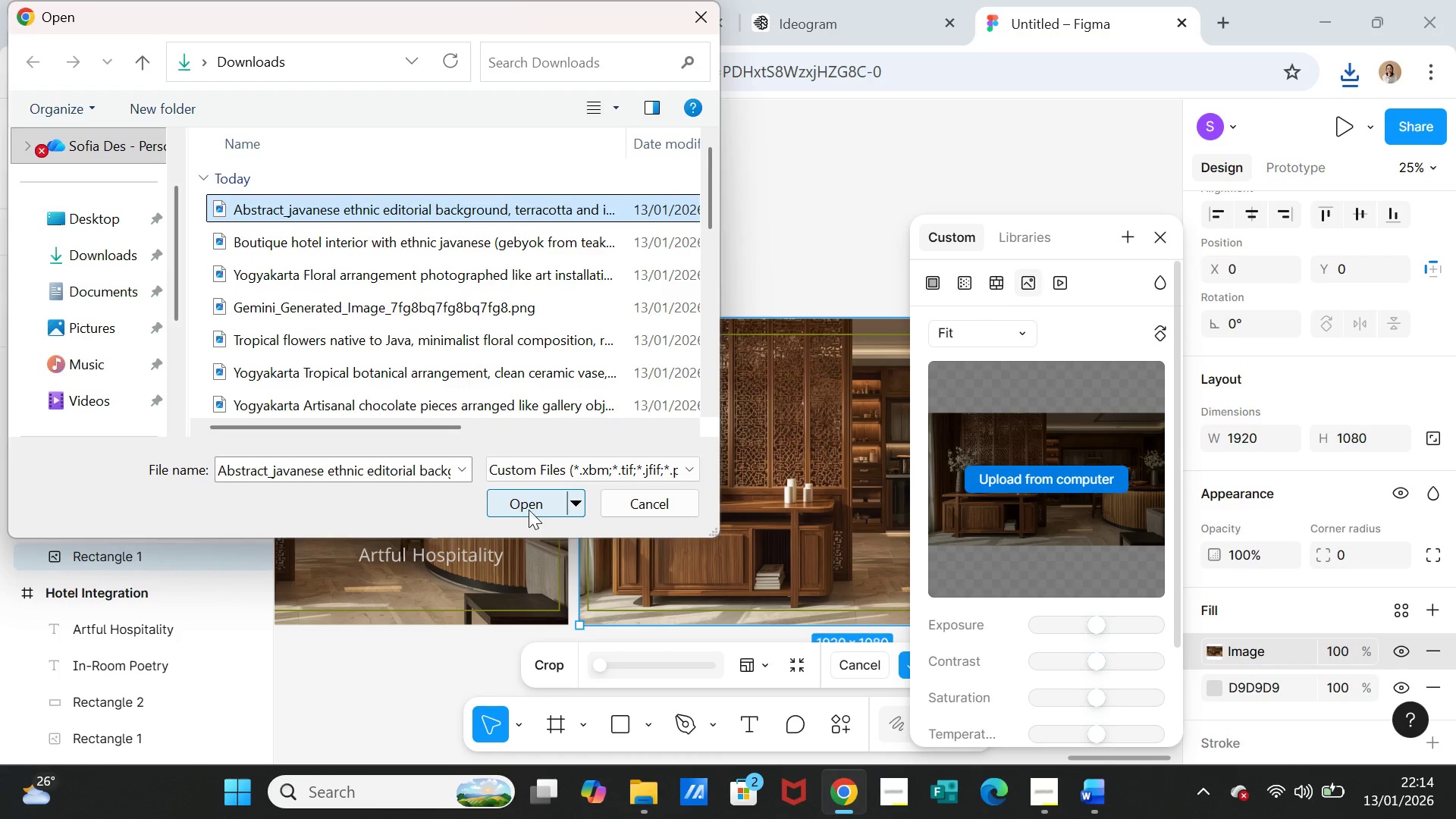 
left_click([526, 504])
 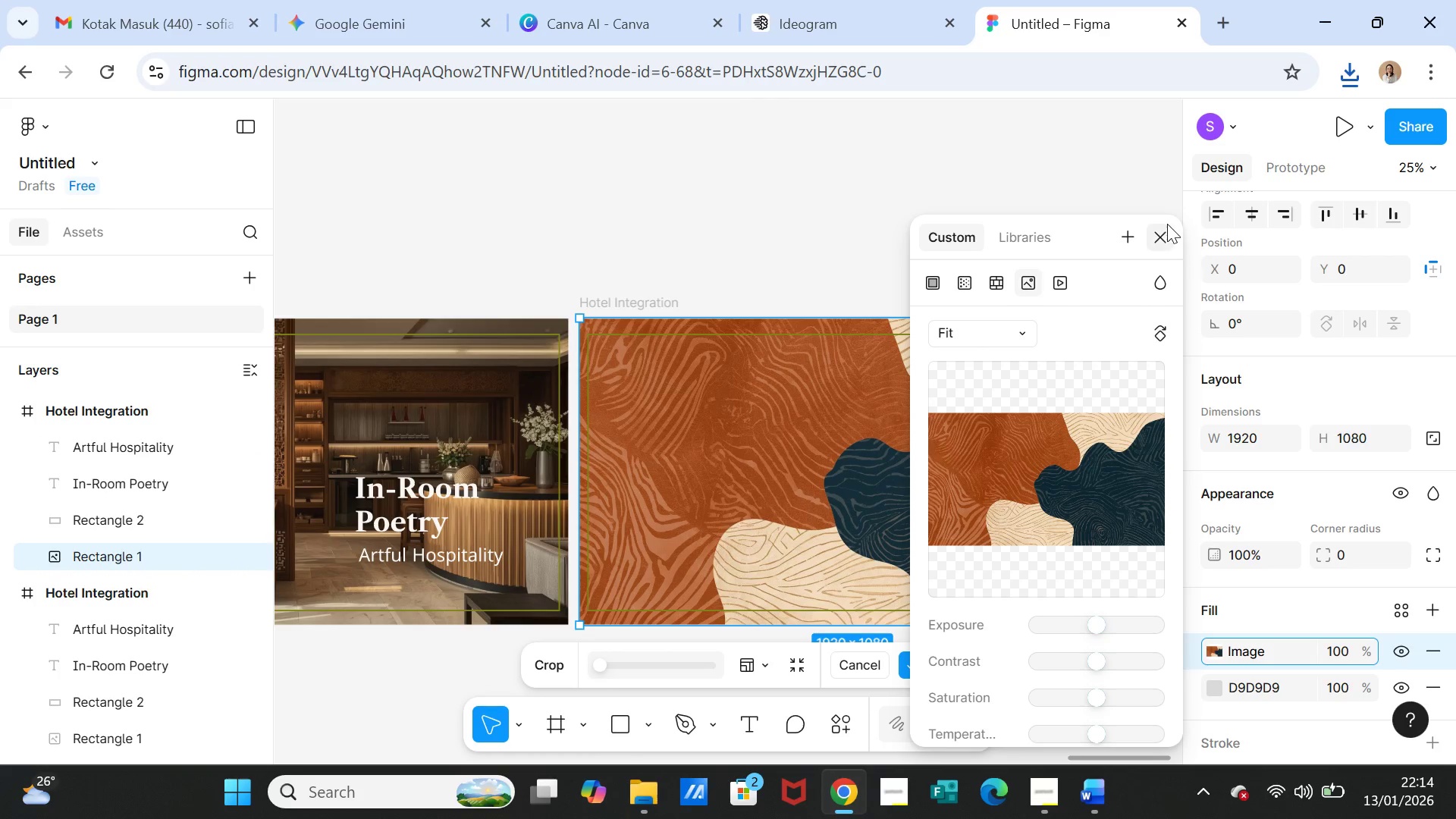 
left_click([1162, 234])
 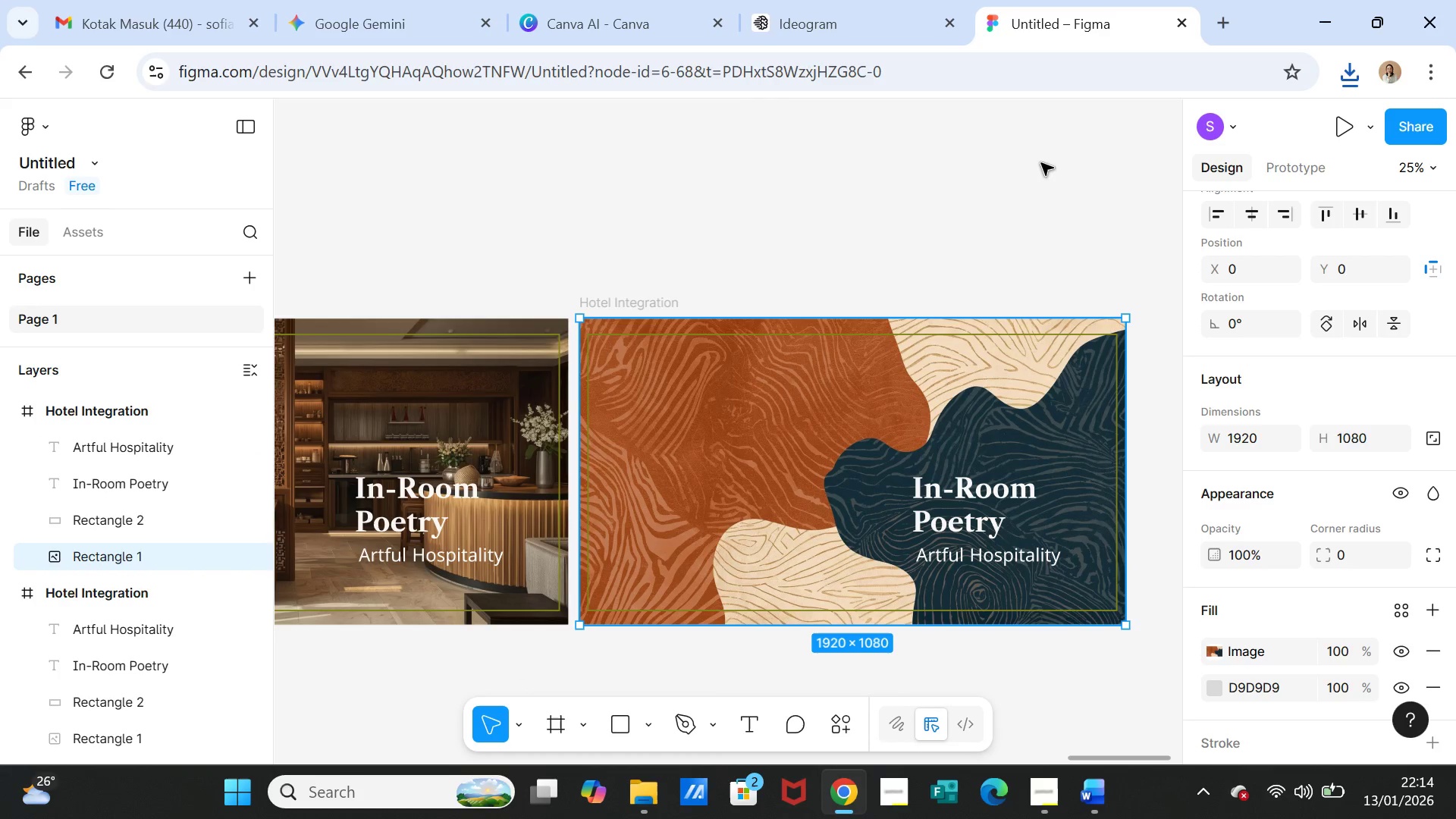 
left_click([1041, 163])
 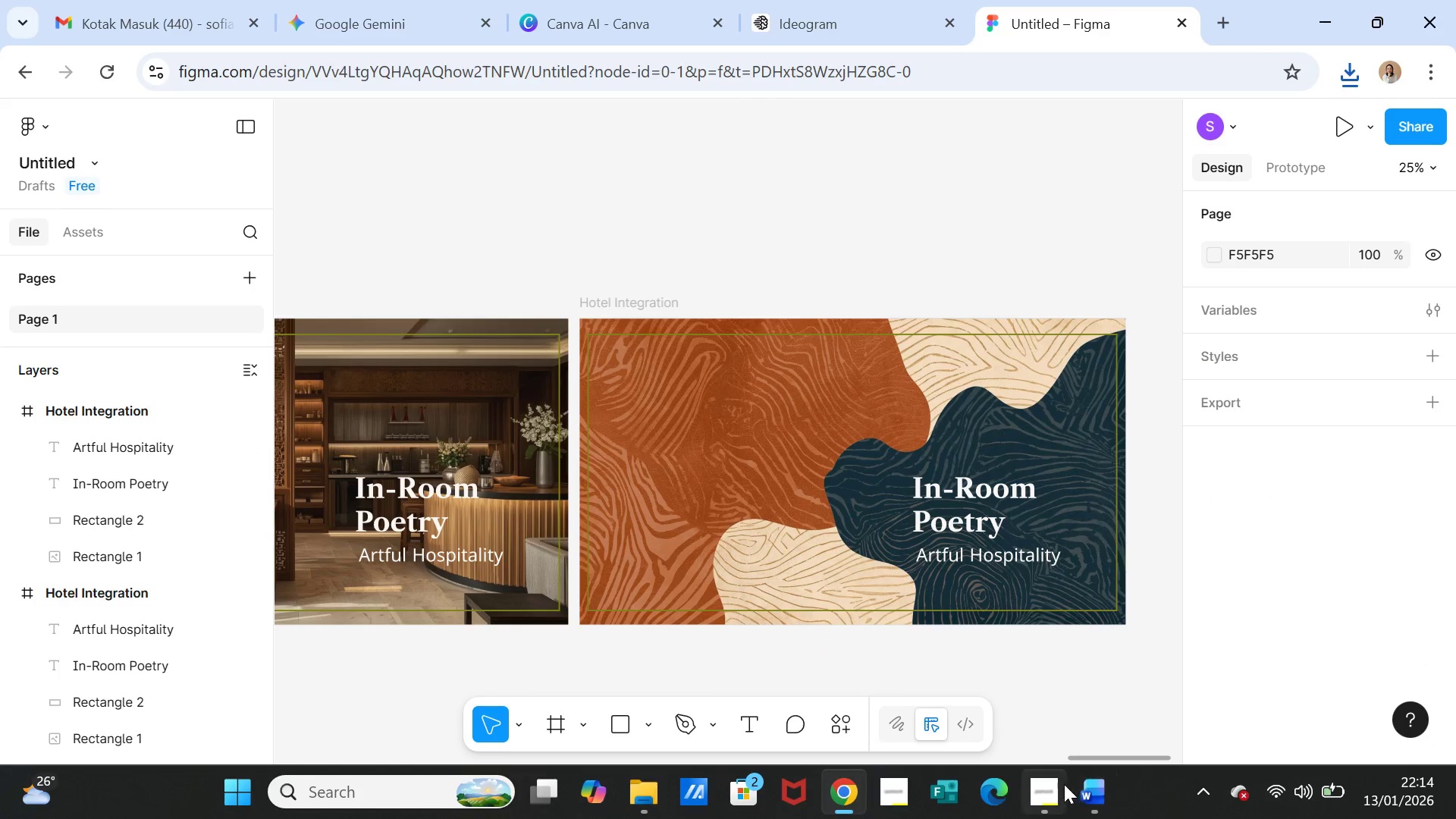 
left_click([1086, 787])
 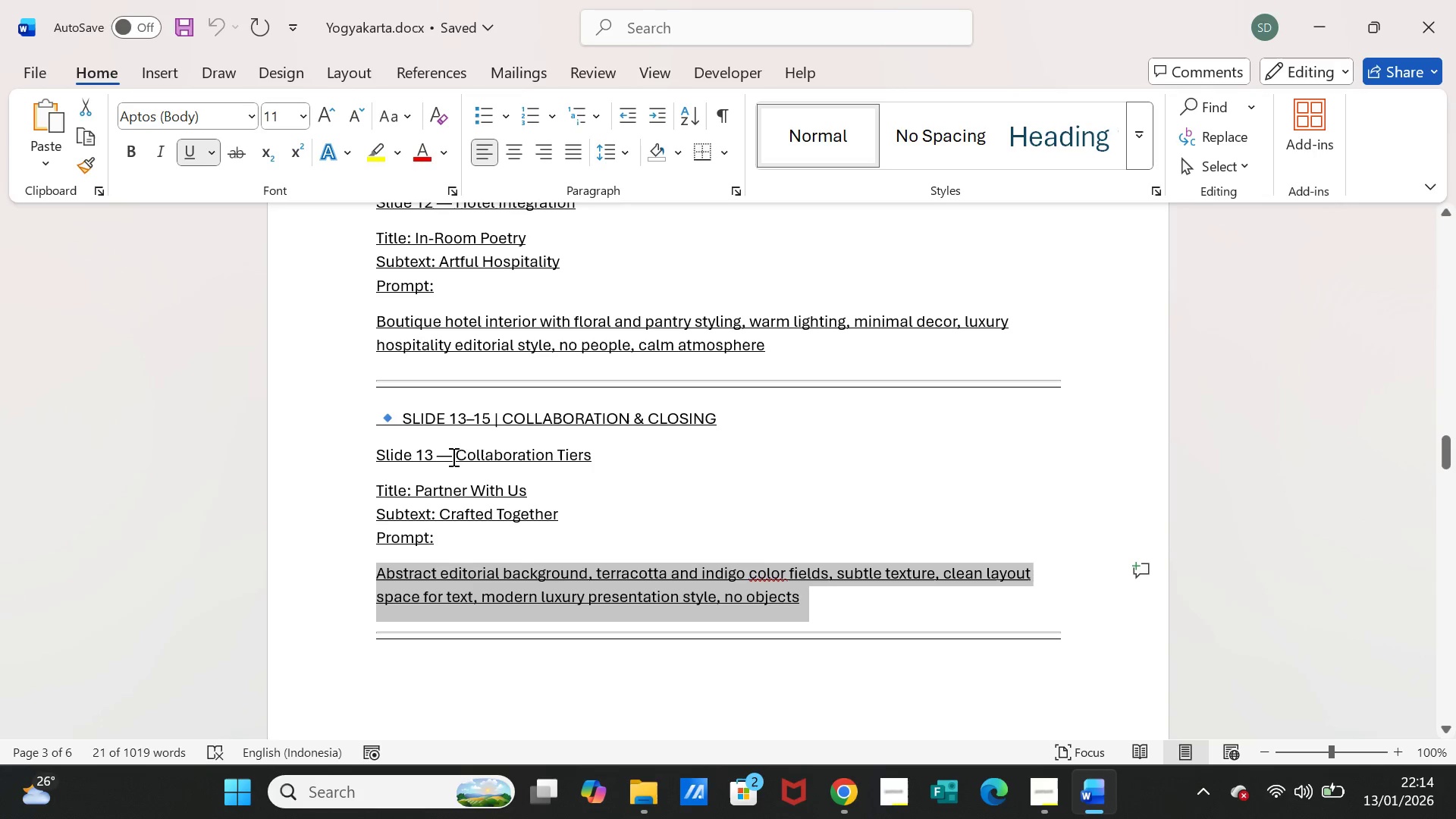 
left_click([455, 453])
 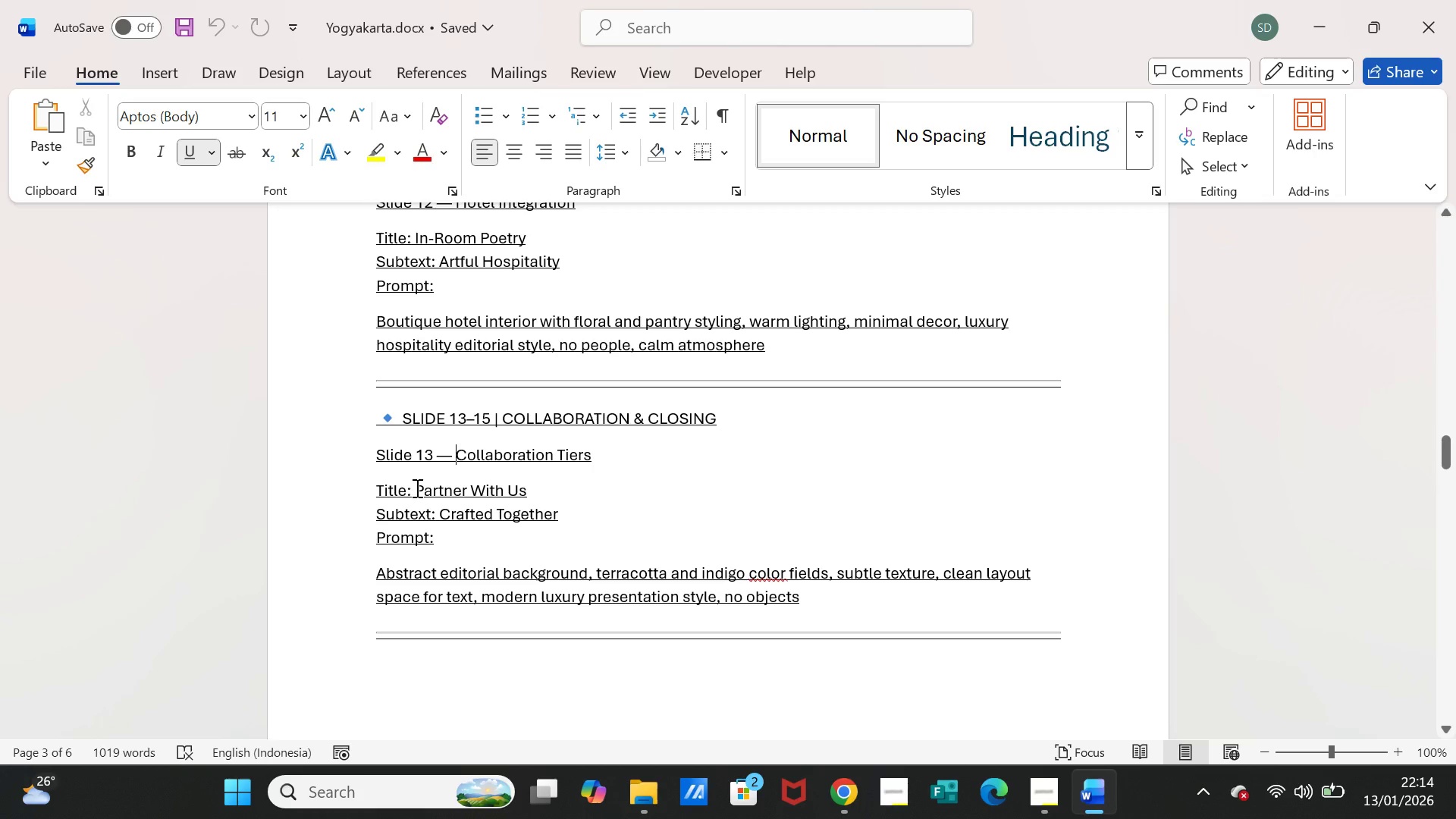 
left_click_drag(start_coordinate=[416, 488], to_coordinate=[519, 486])
 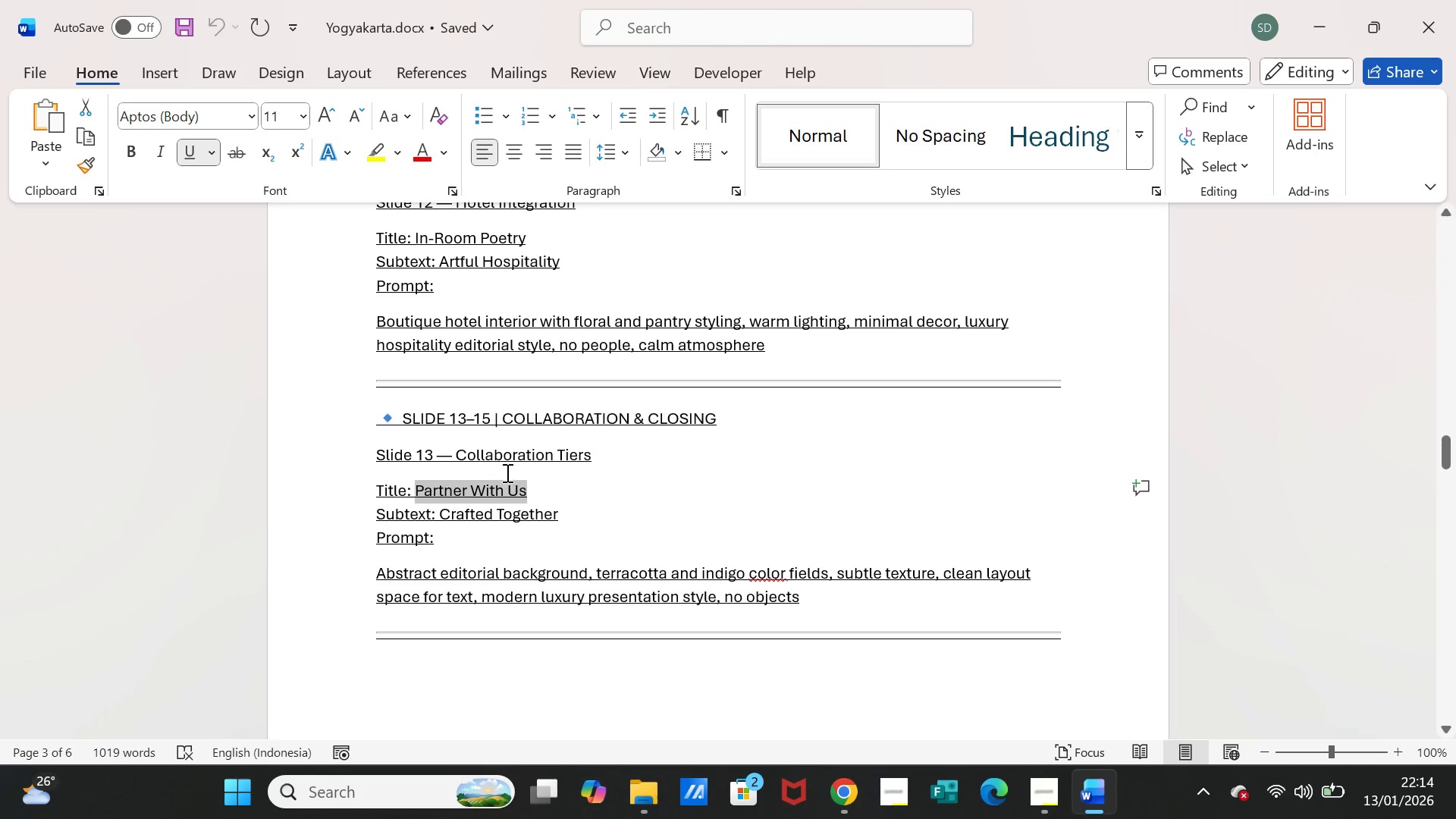 
key(Control+C)
 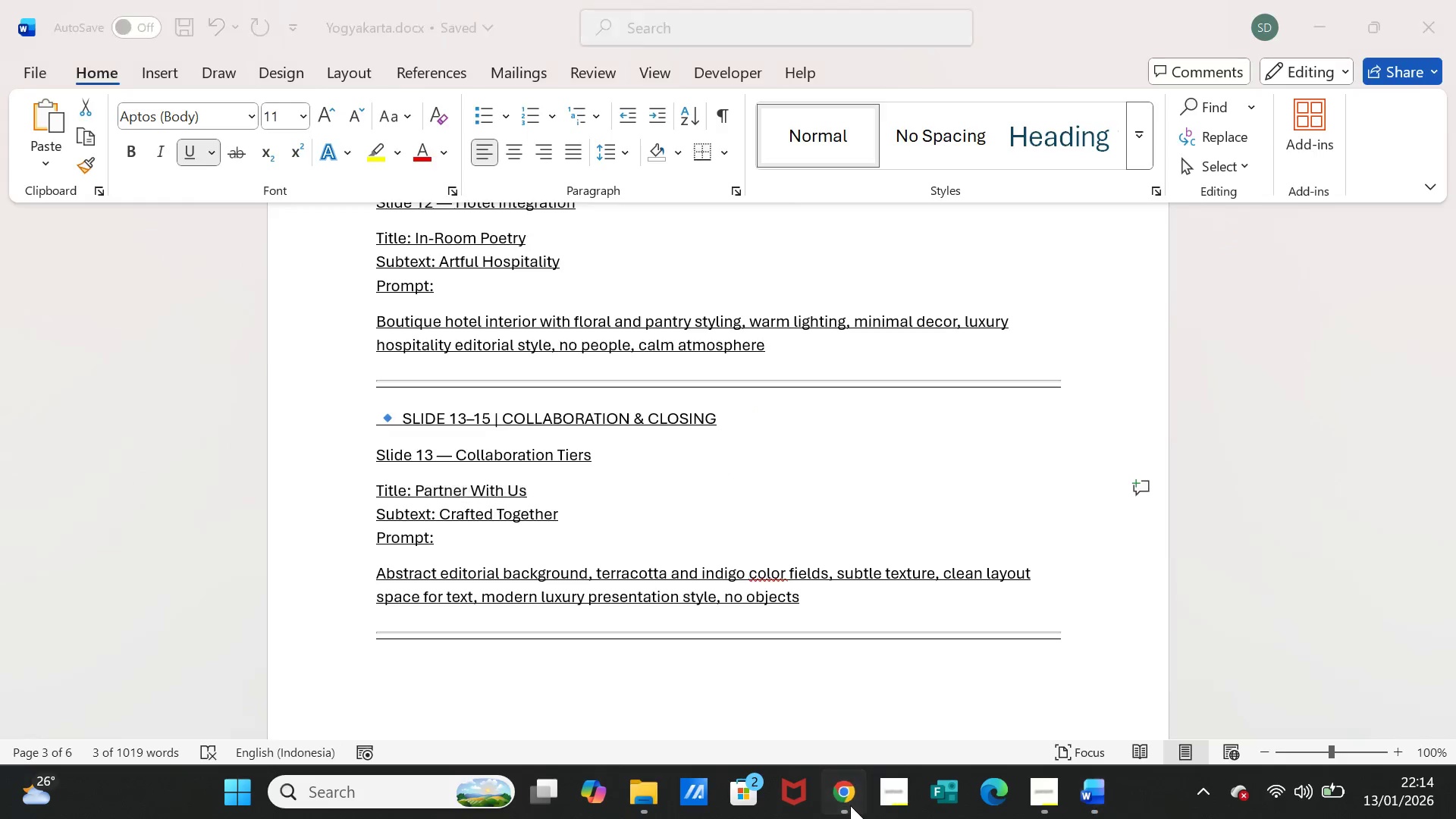 
left_click([850, 805])
 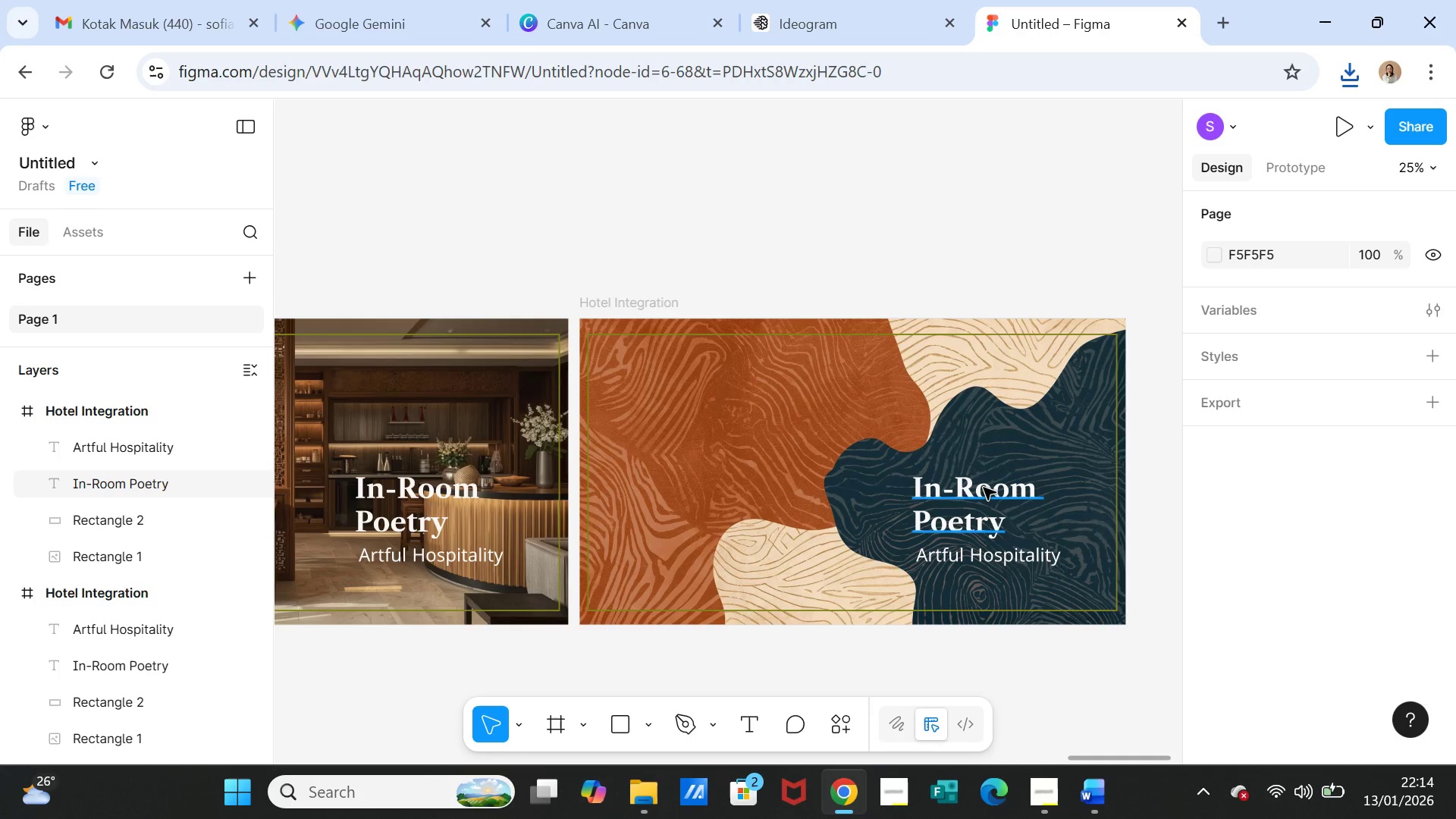 
double_click([984, 488])
 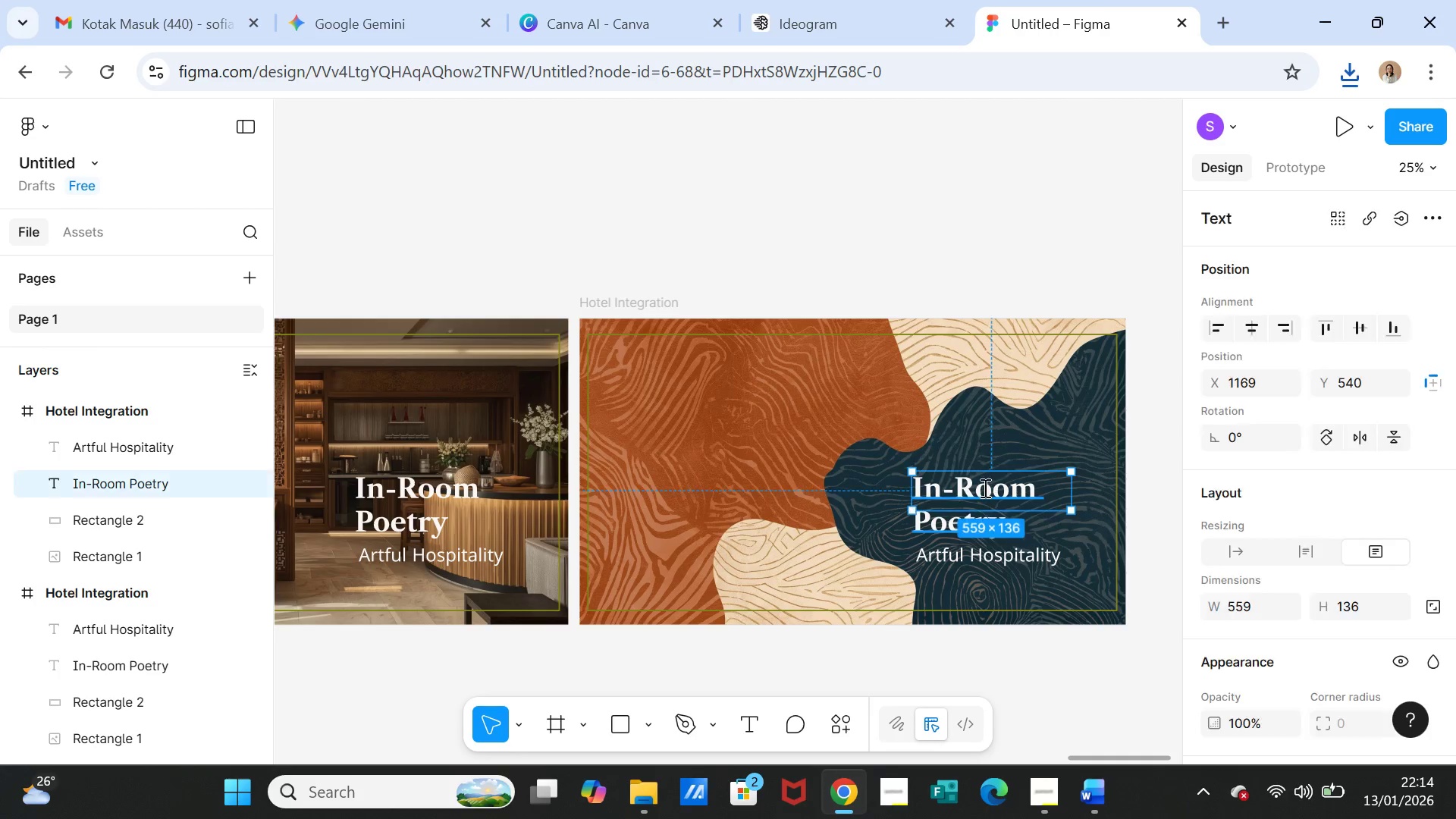 
triple_click([984, 488])
 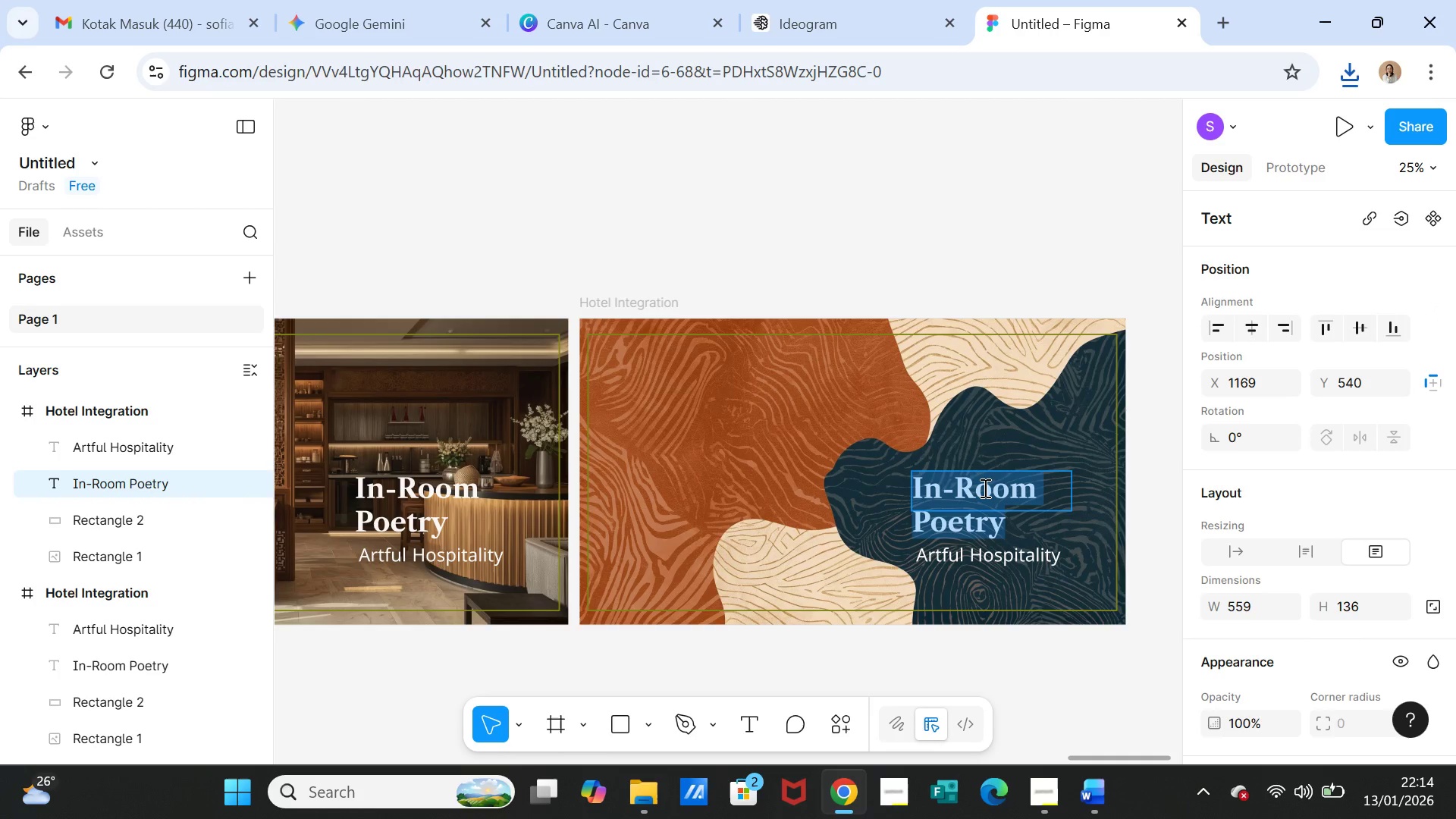 
key(Control+V)
 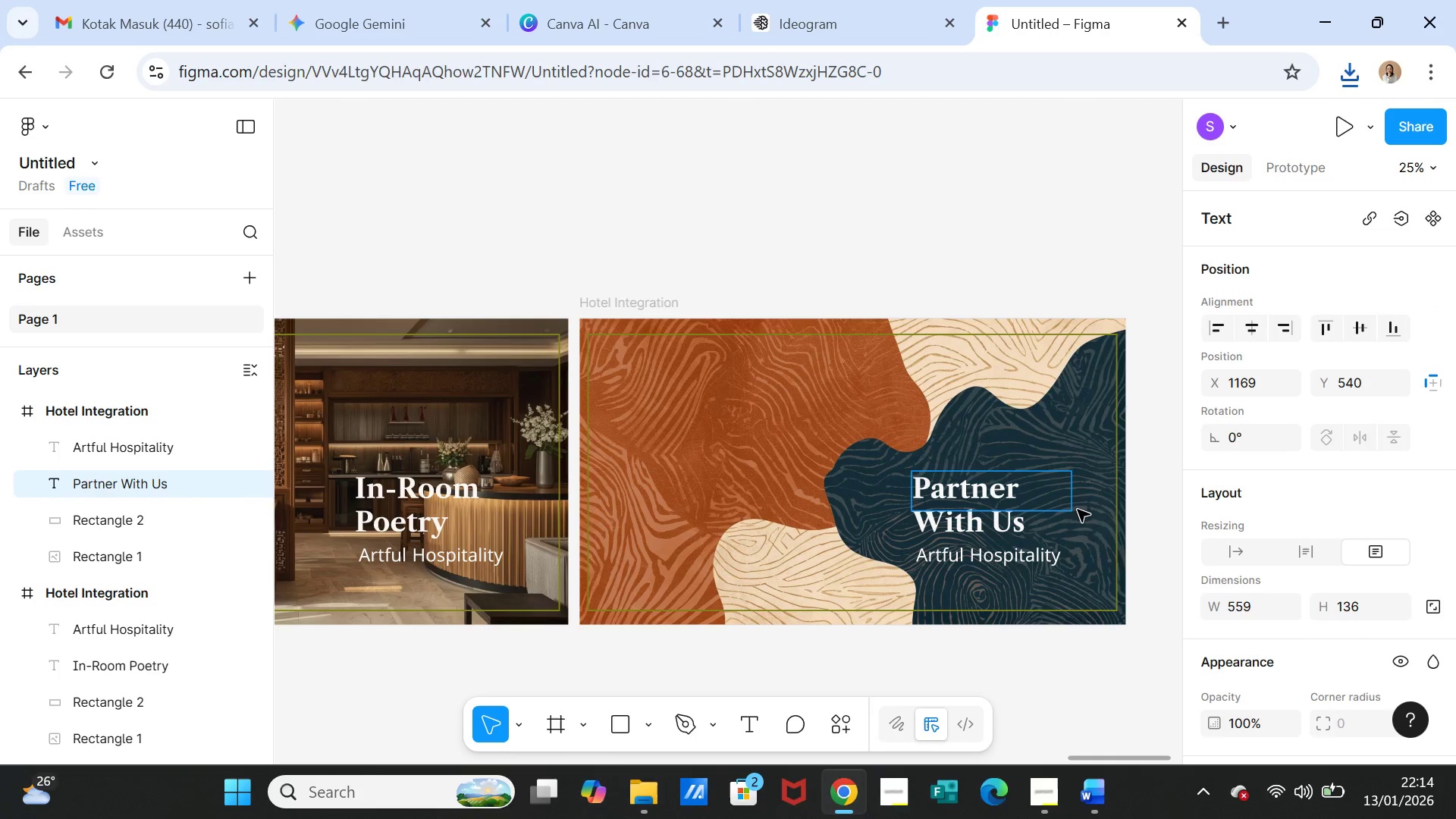 
left_click([1084, 519])
 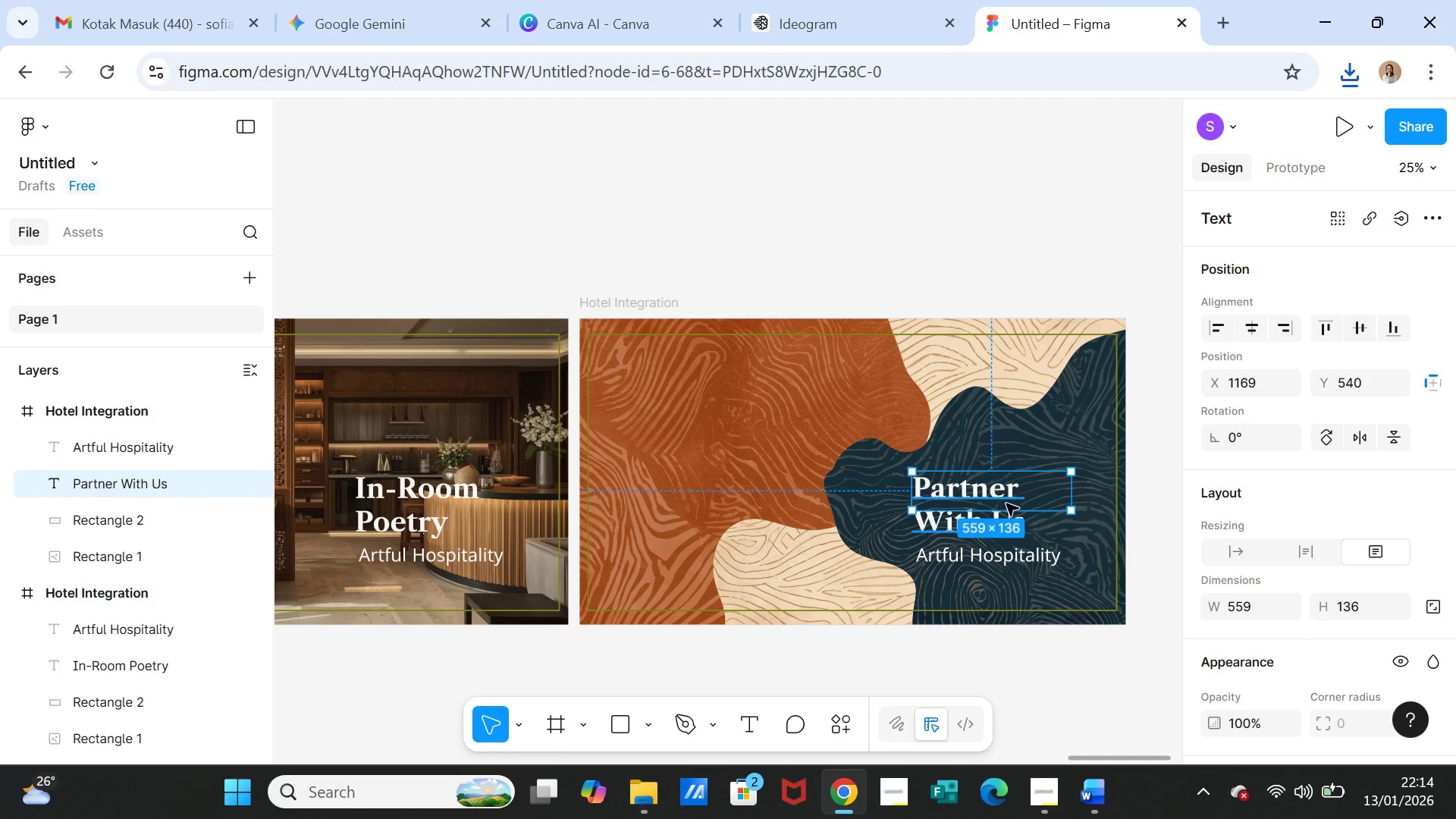 
left_click_drag(start_coordinate=[1006, 504], to_coordinate=[795, 421])
 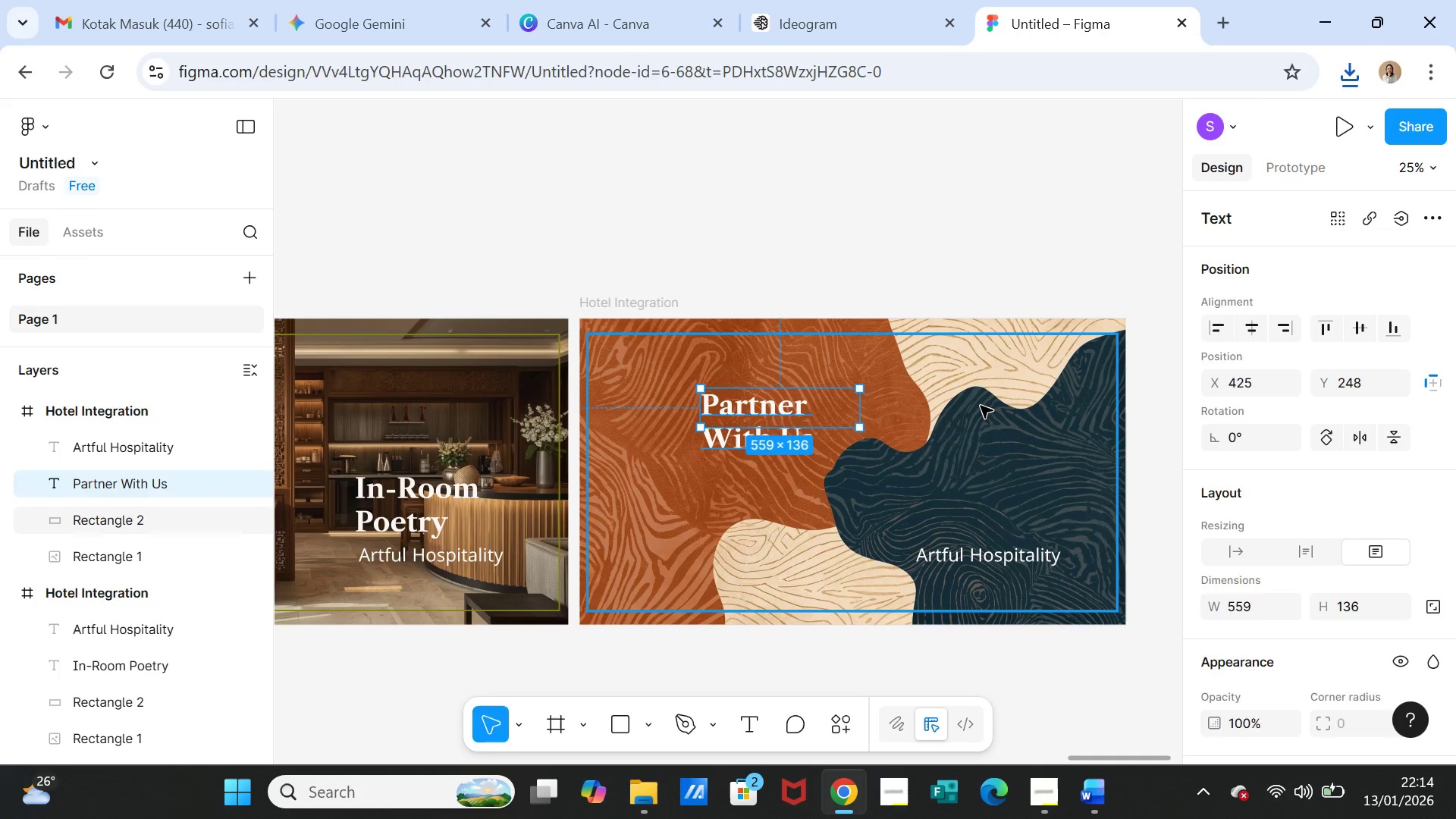 
left_click([981, 406])
 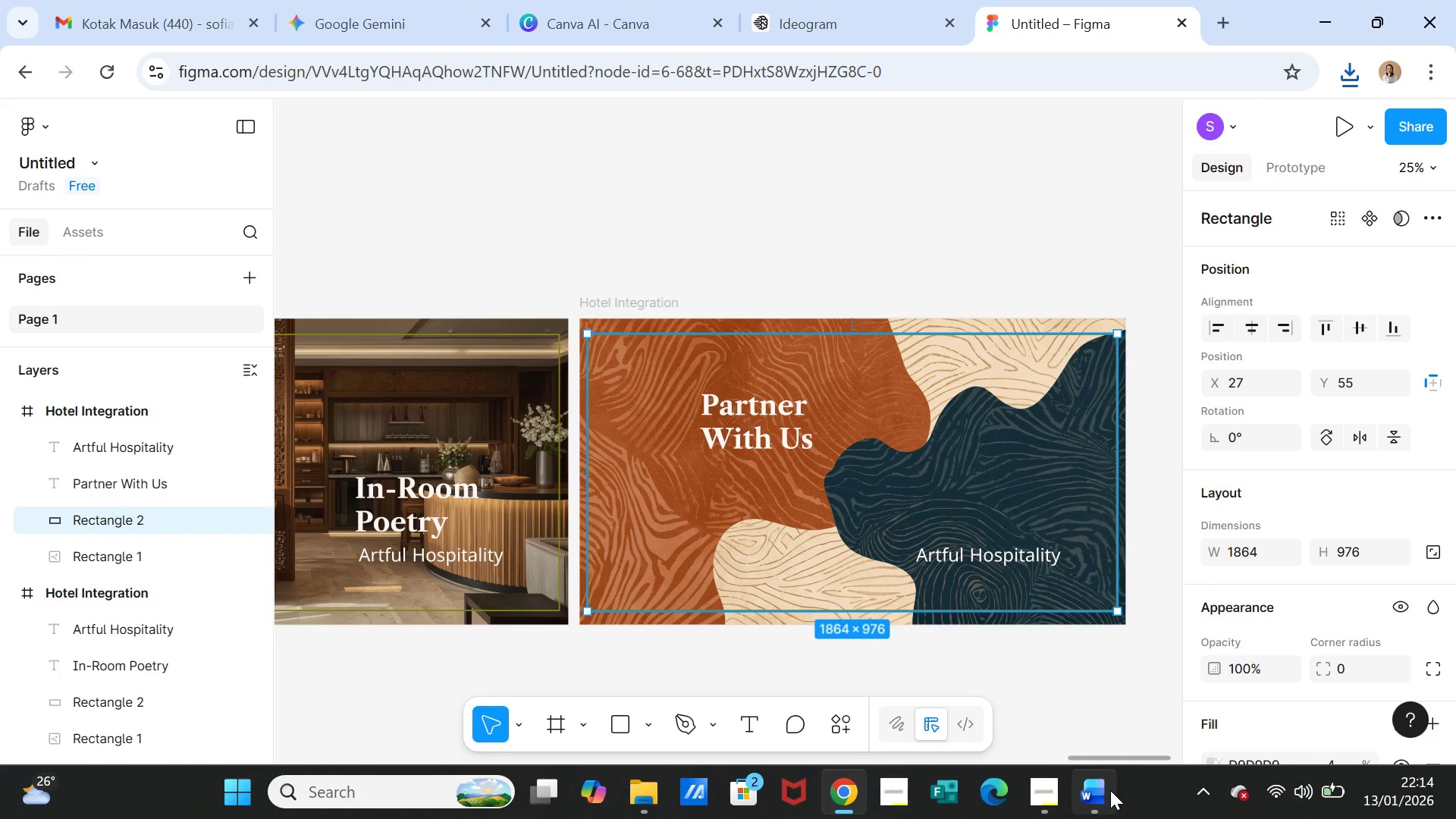 
left_click([1106, 791])
 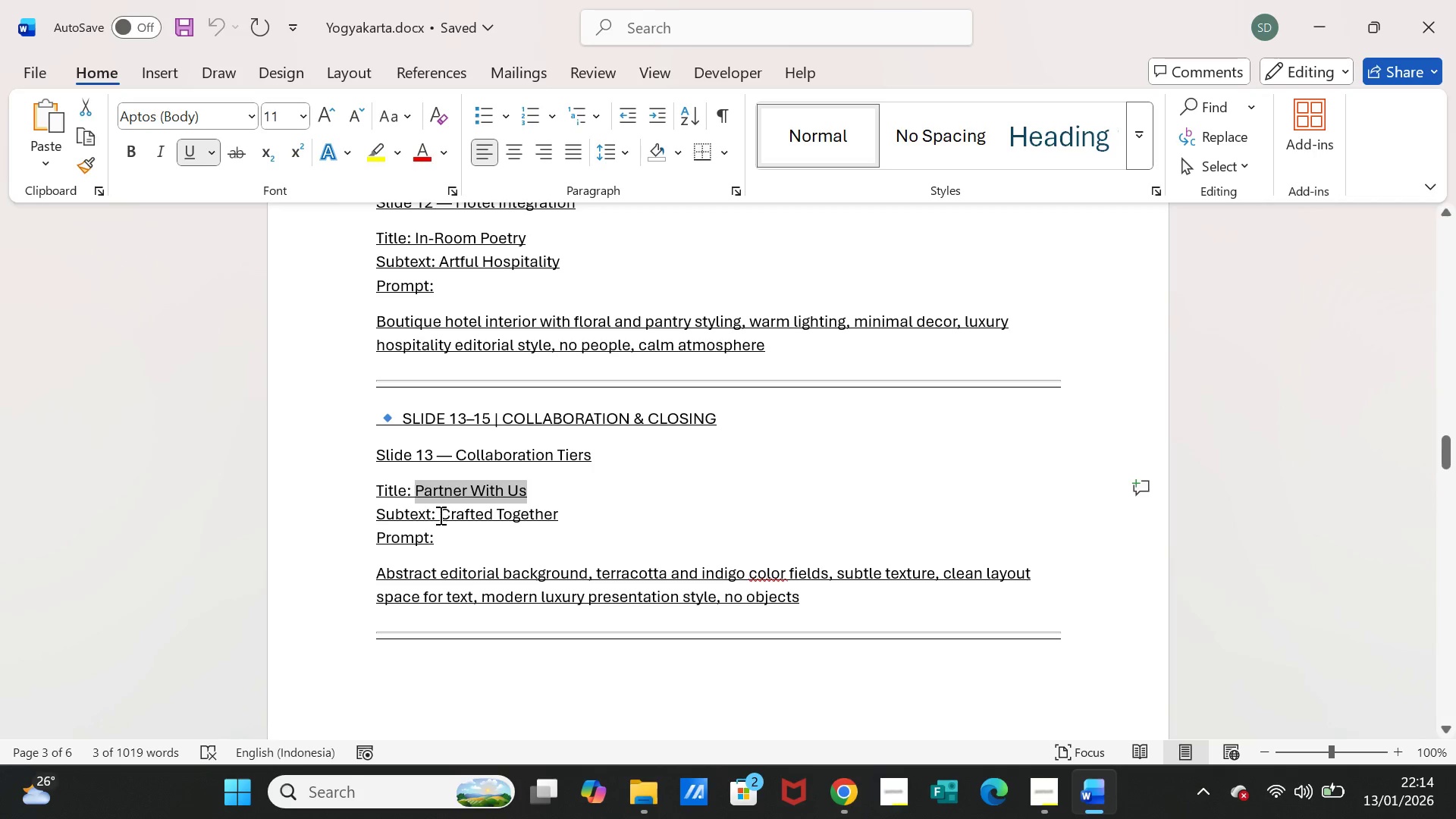 
left_click_drag(start_coordinate=[438, 515], to_coordinate=[535, 514])
 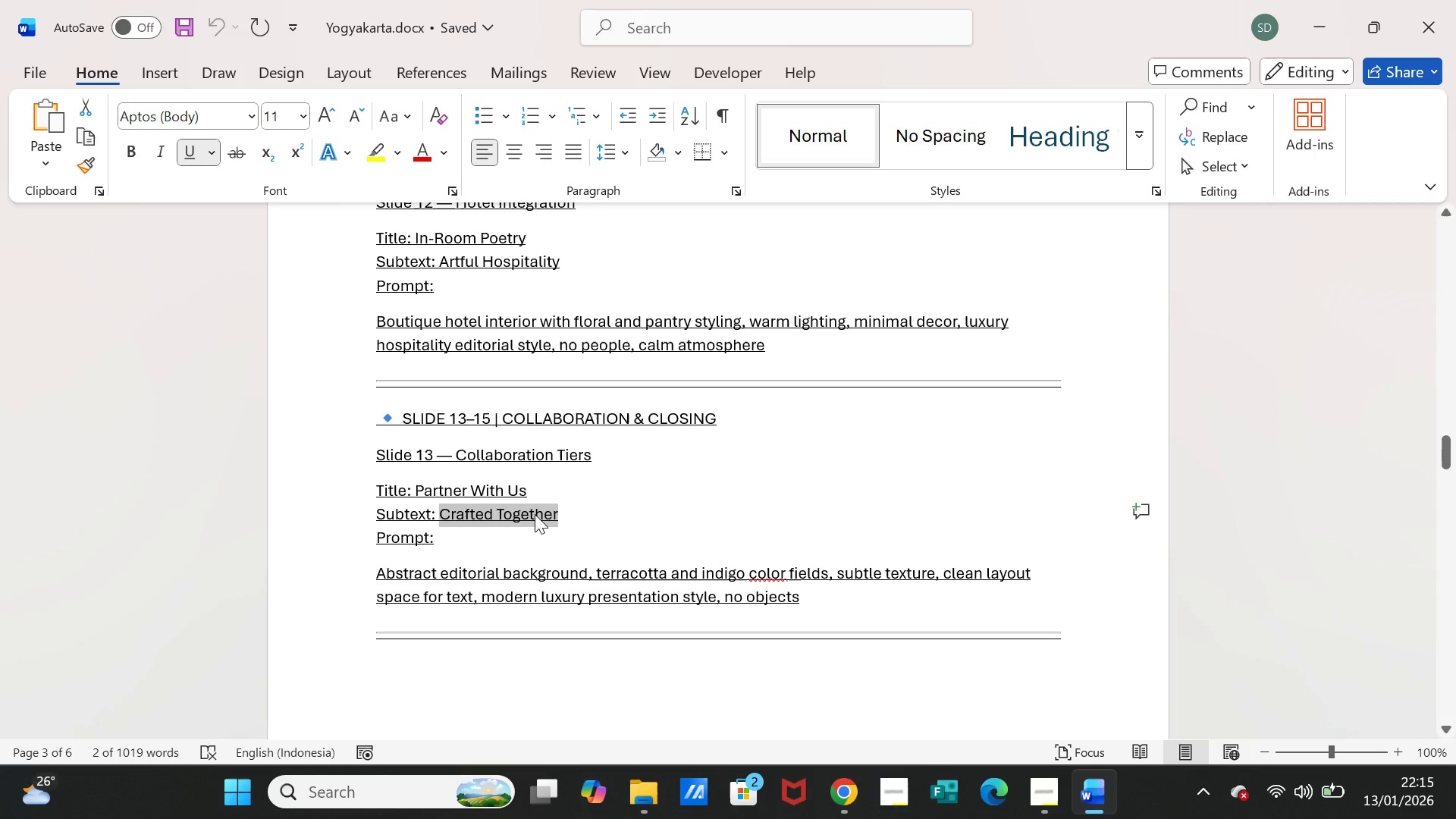 
key(Control+C)
 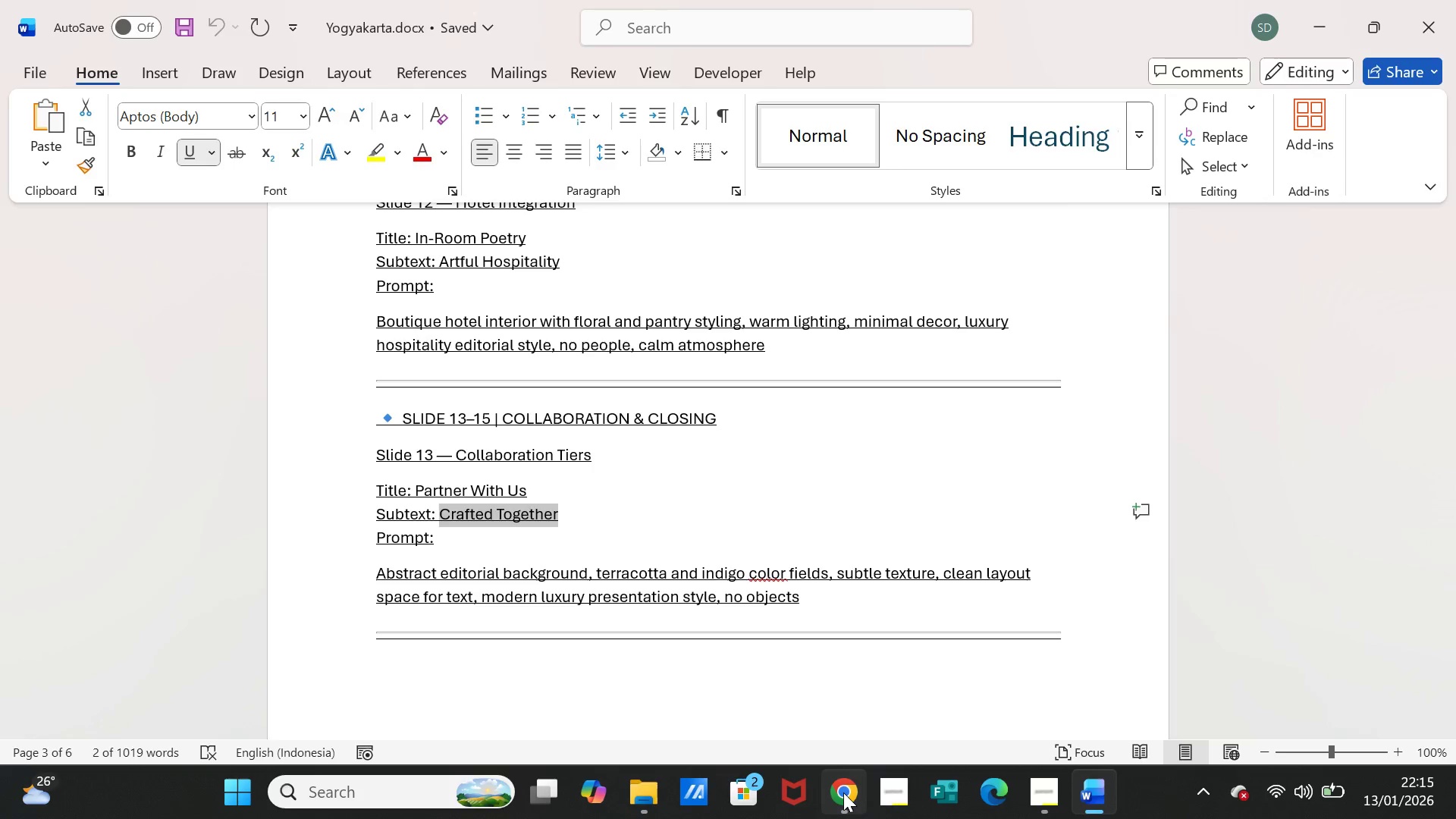 
left_click([843, 792])
 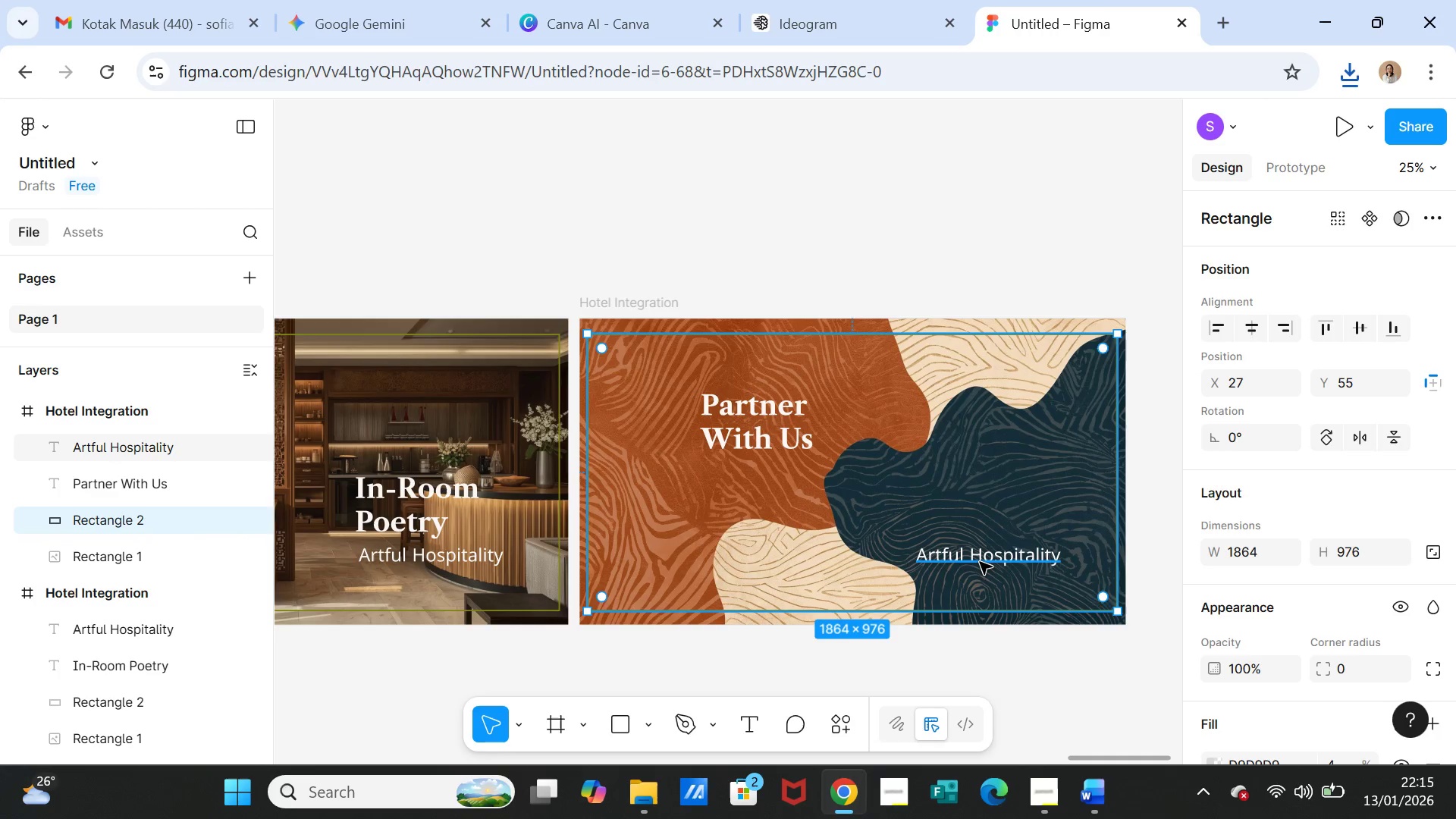 
double_click([980, 562])
 